 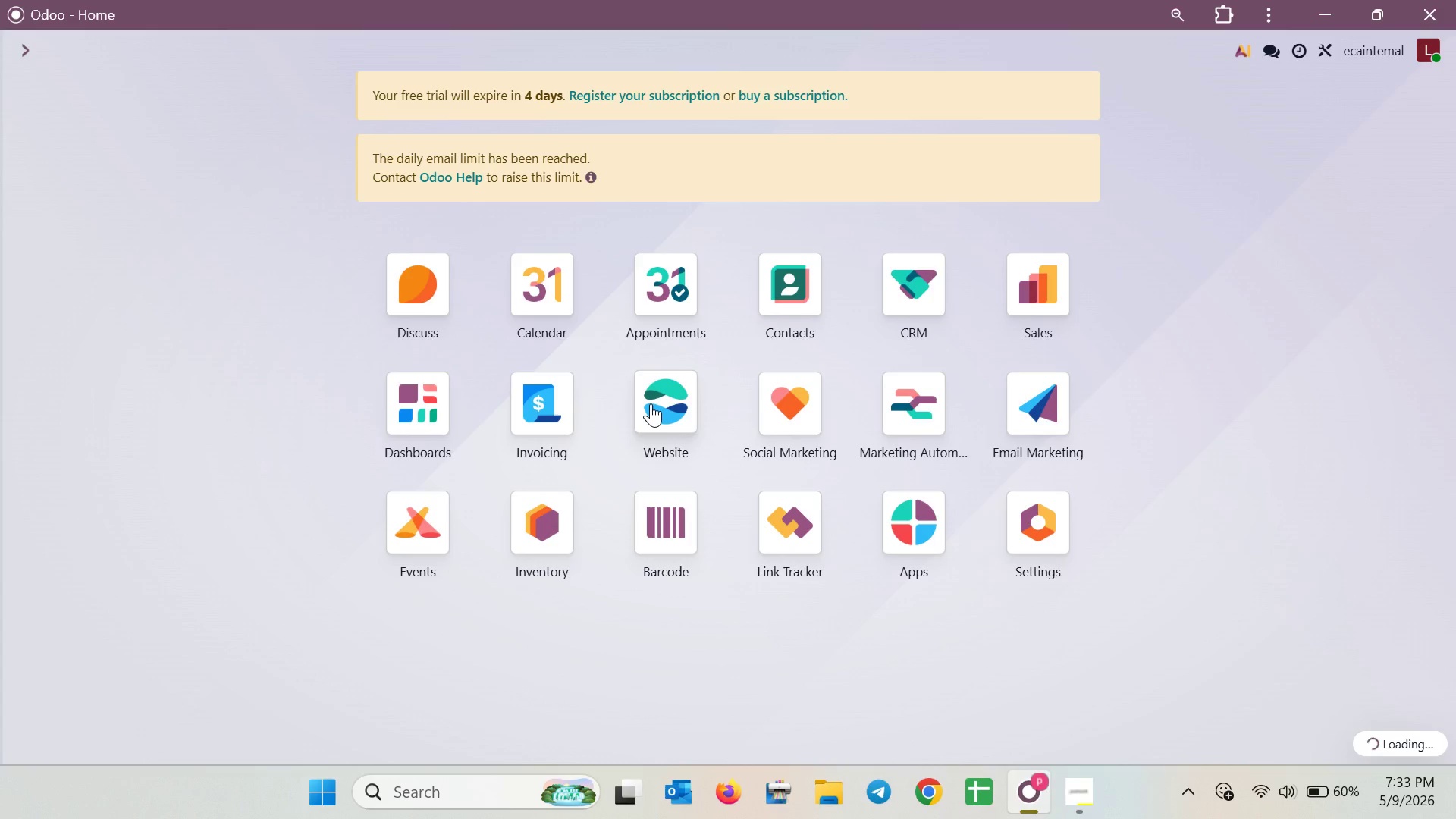 
left_click([58, 114])
 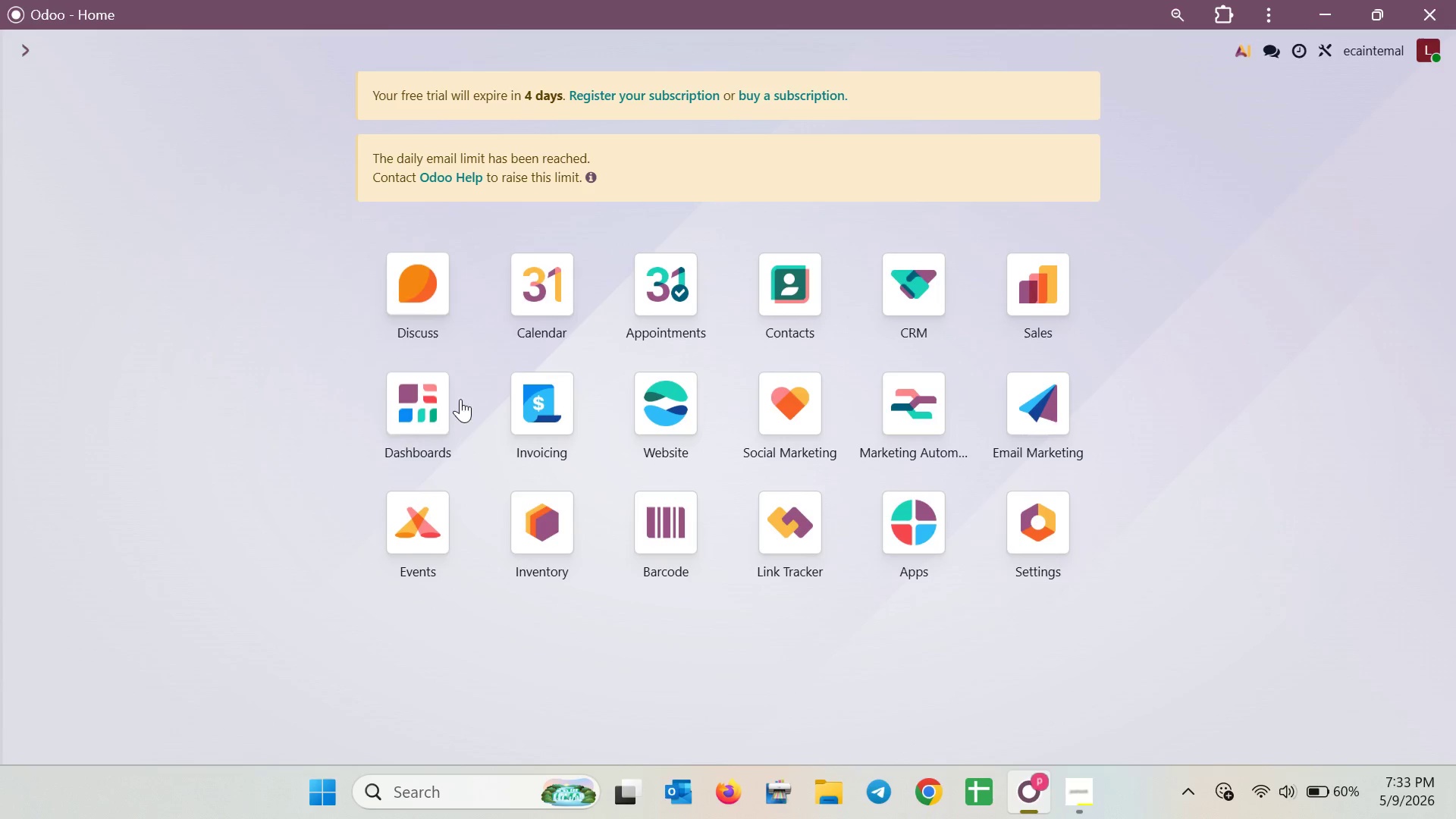 
left_click([416, 417])
 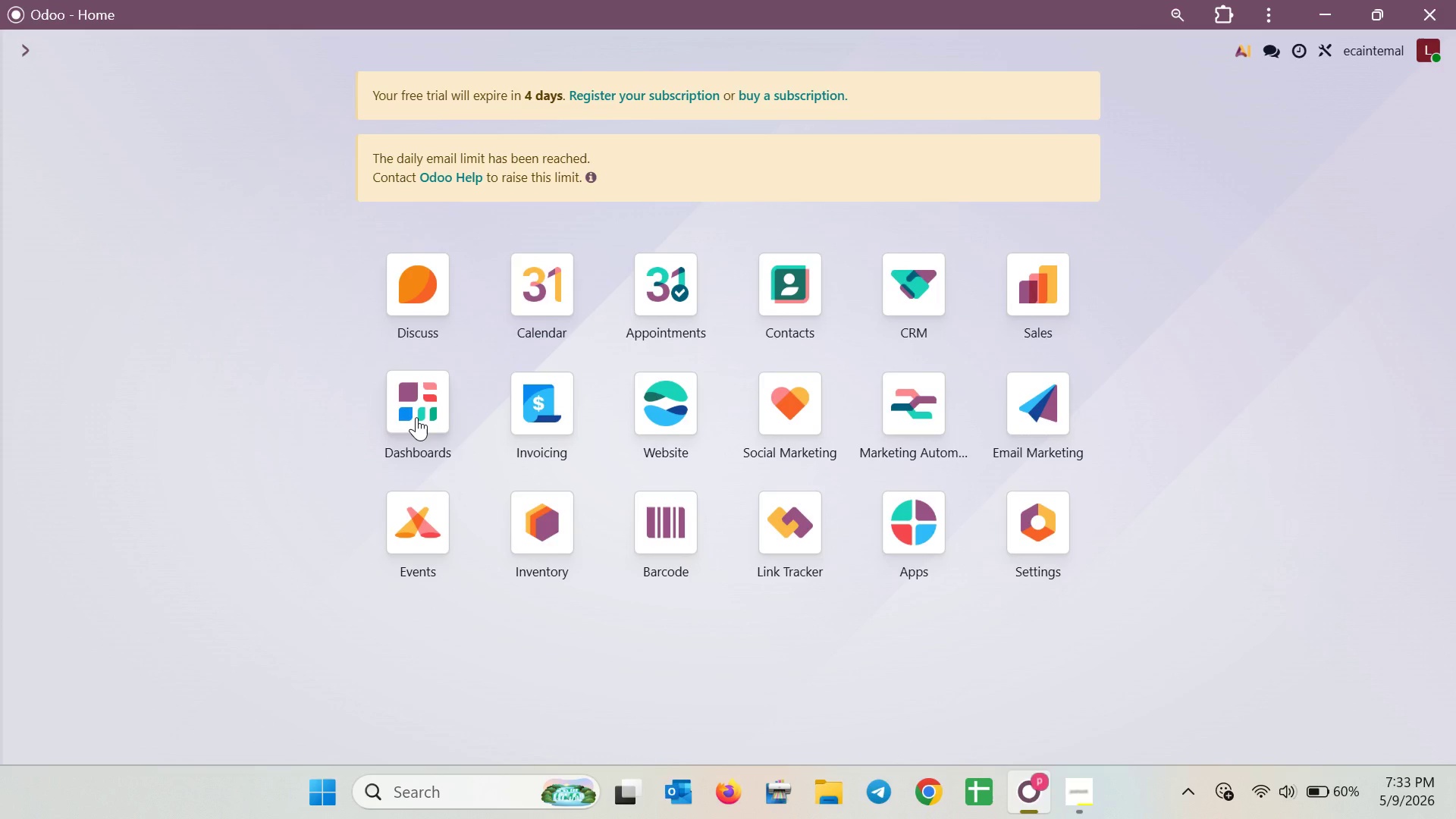 
left_click([416, 417])
 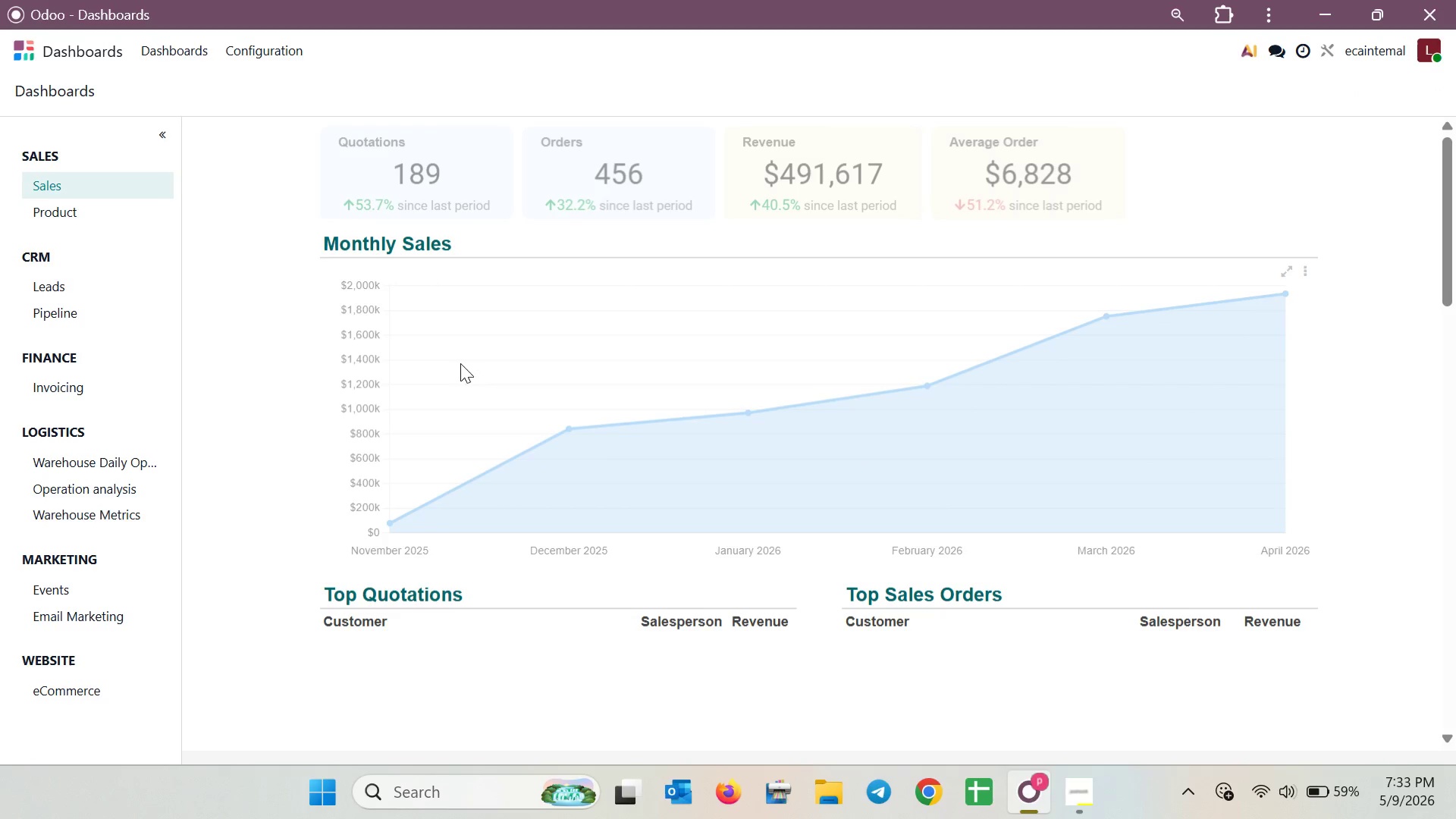 
wait(5.83)
 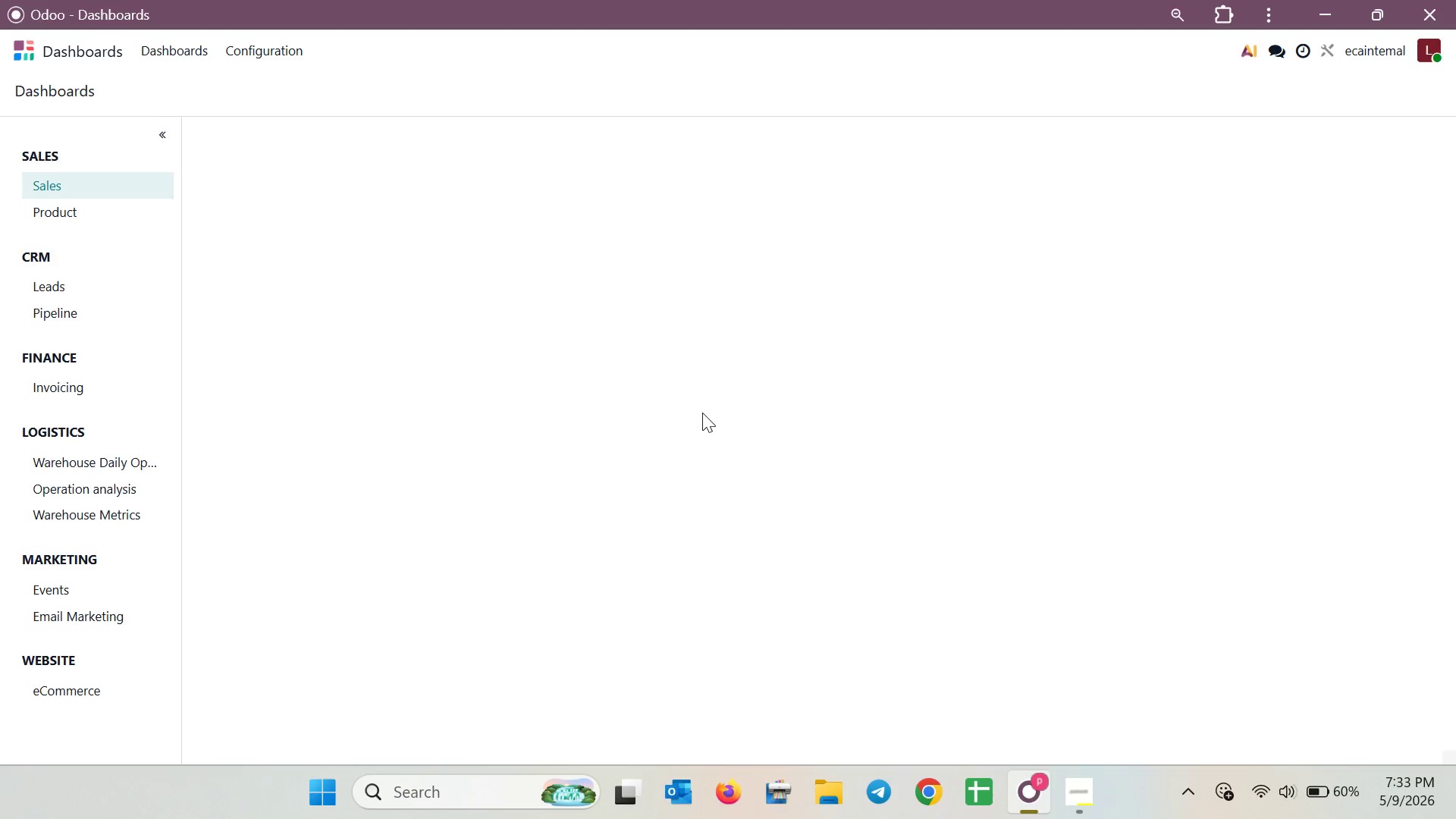 
left_click([61, 46])
 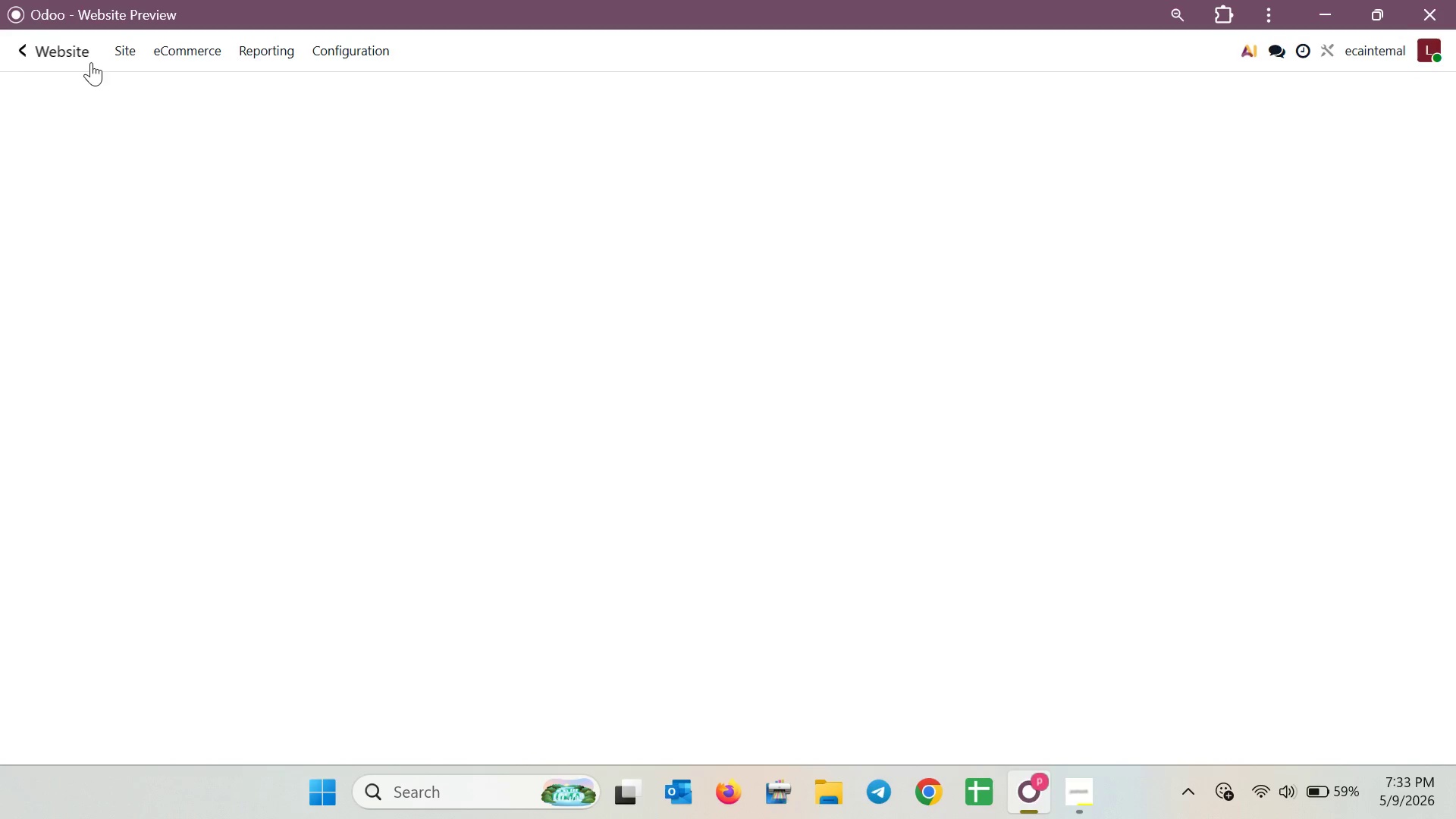 
left_click([133, 106])
 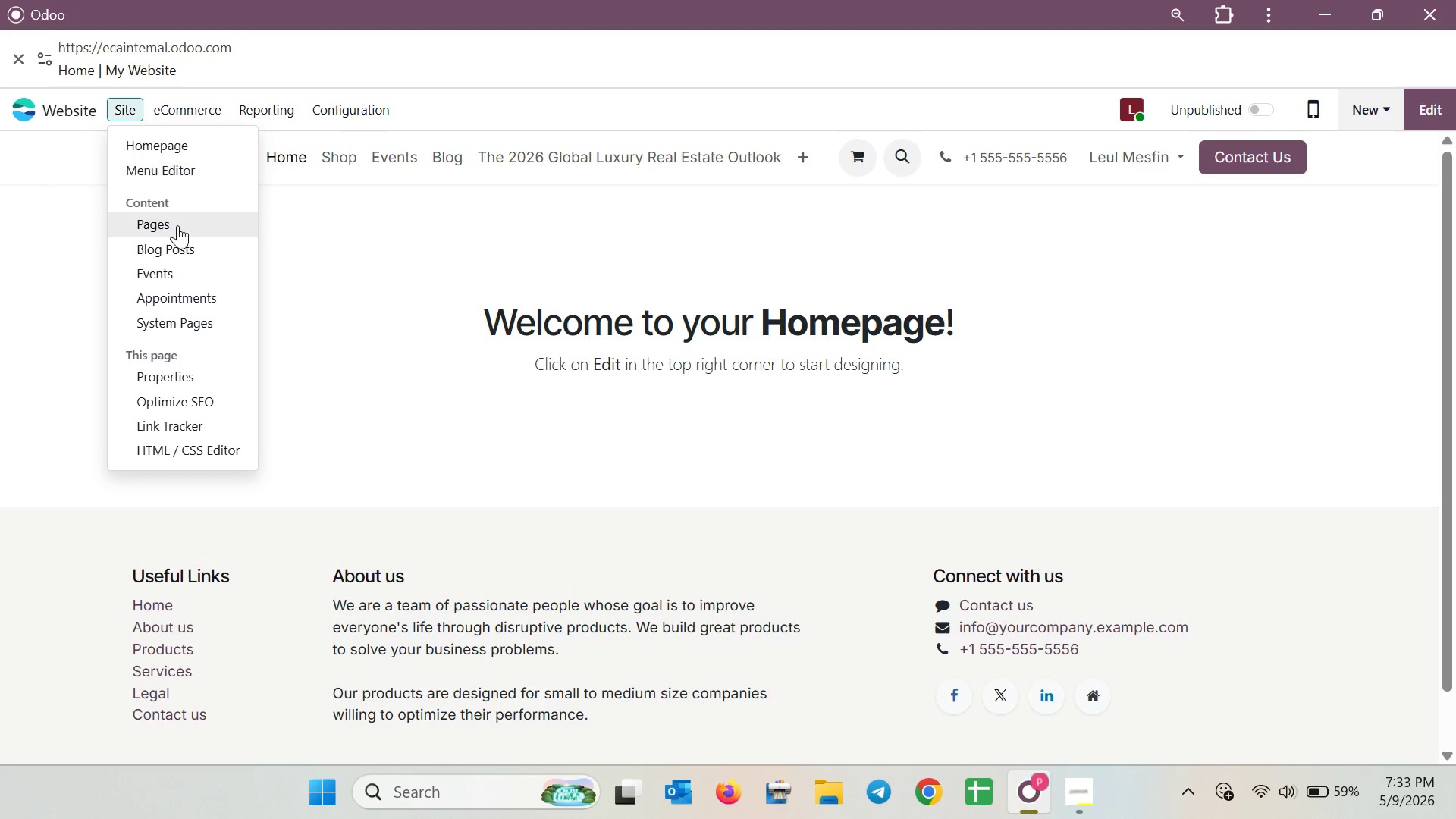 
left_click([176, 227])
 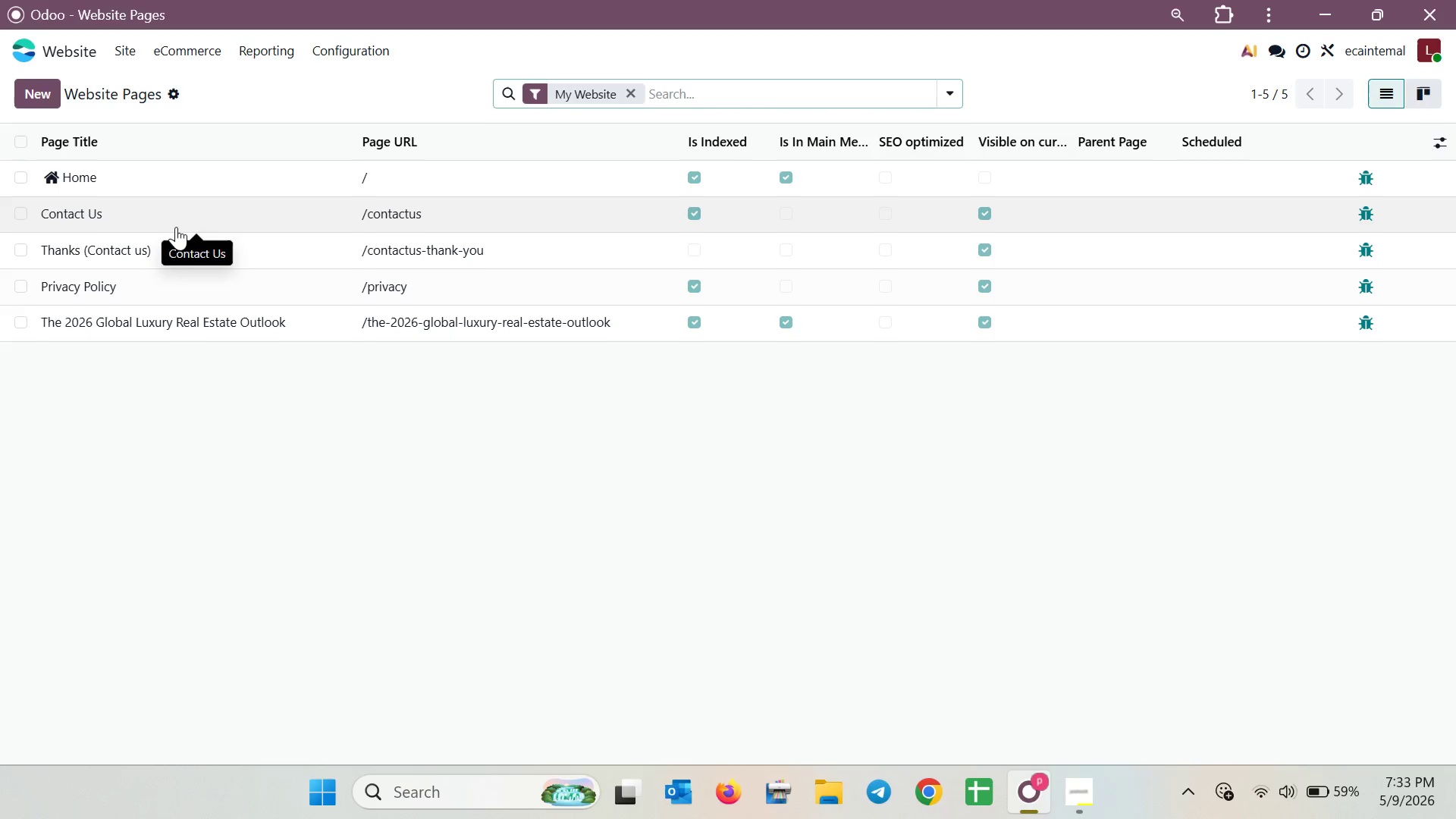 
wait(11.38)
 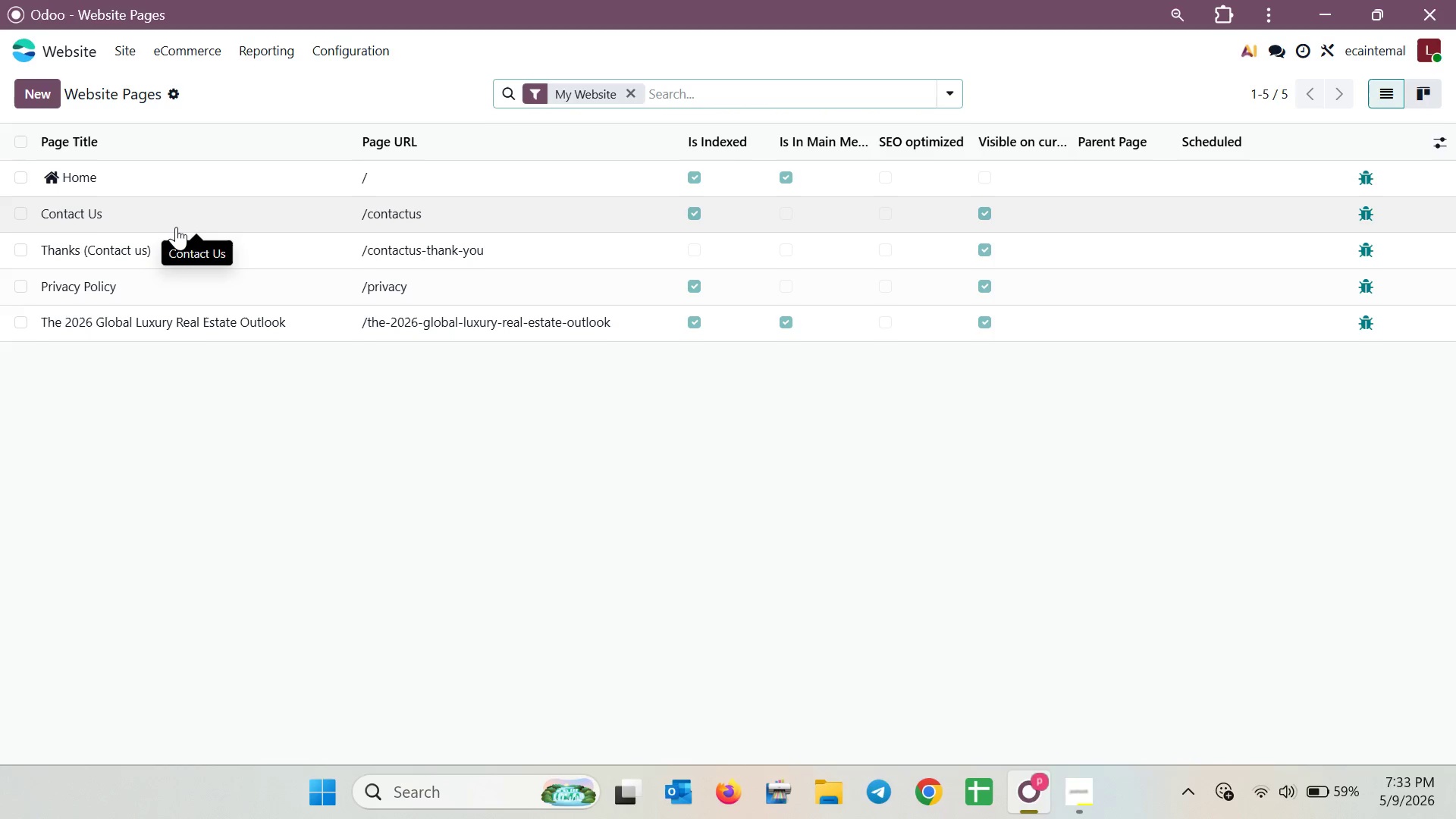 
left_click([59, 59])
 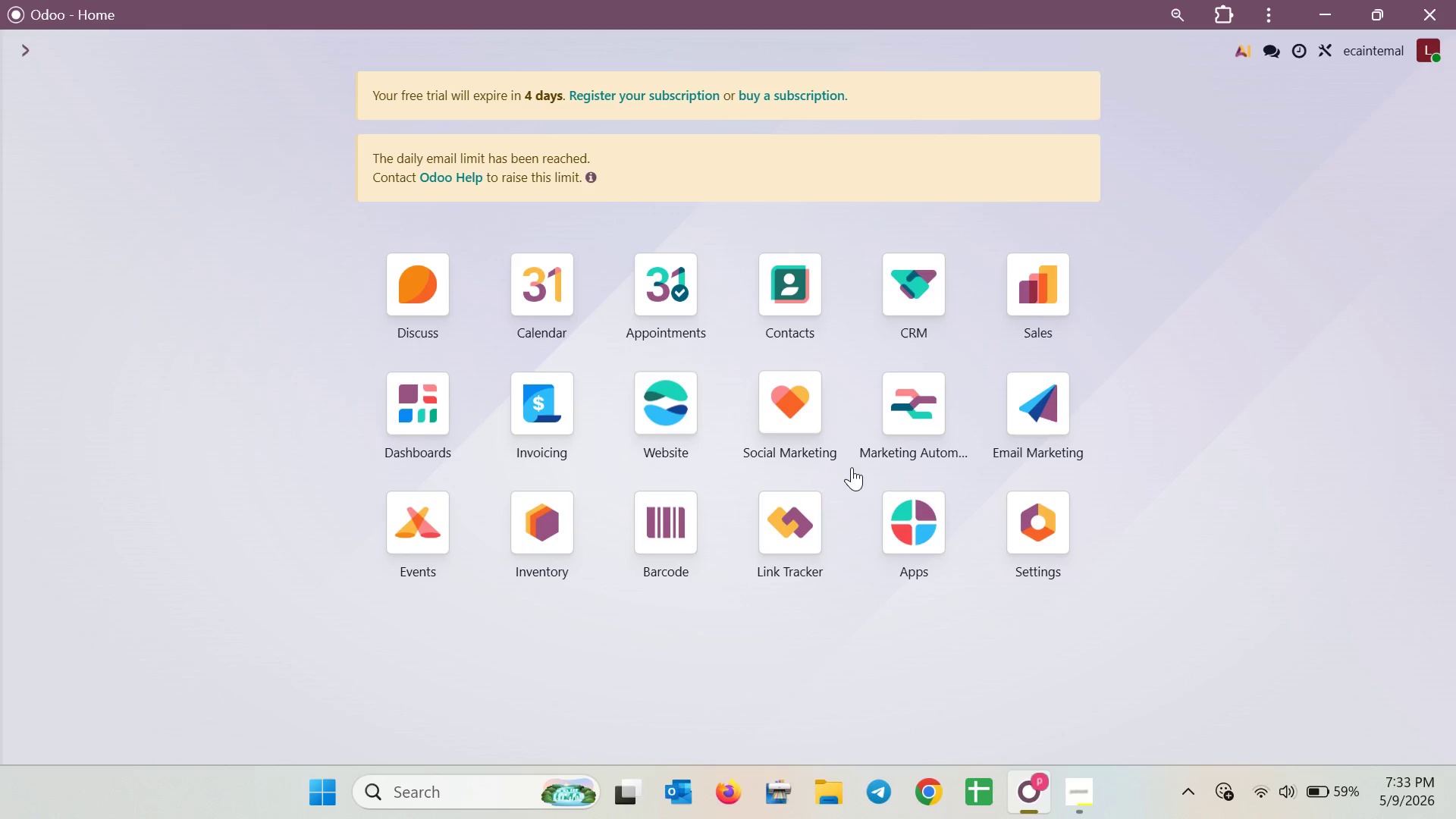 
left_click([909, 539])
 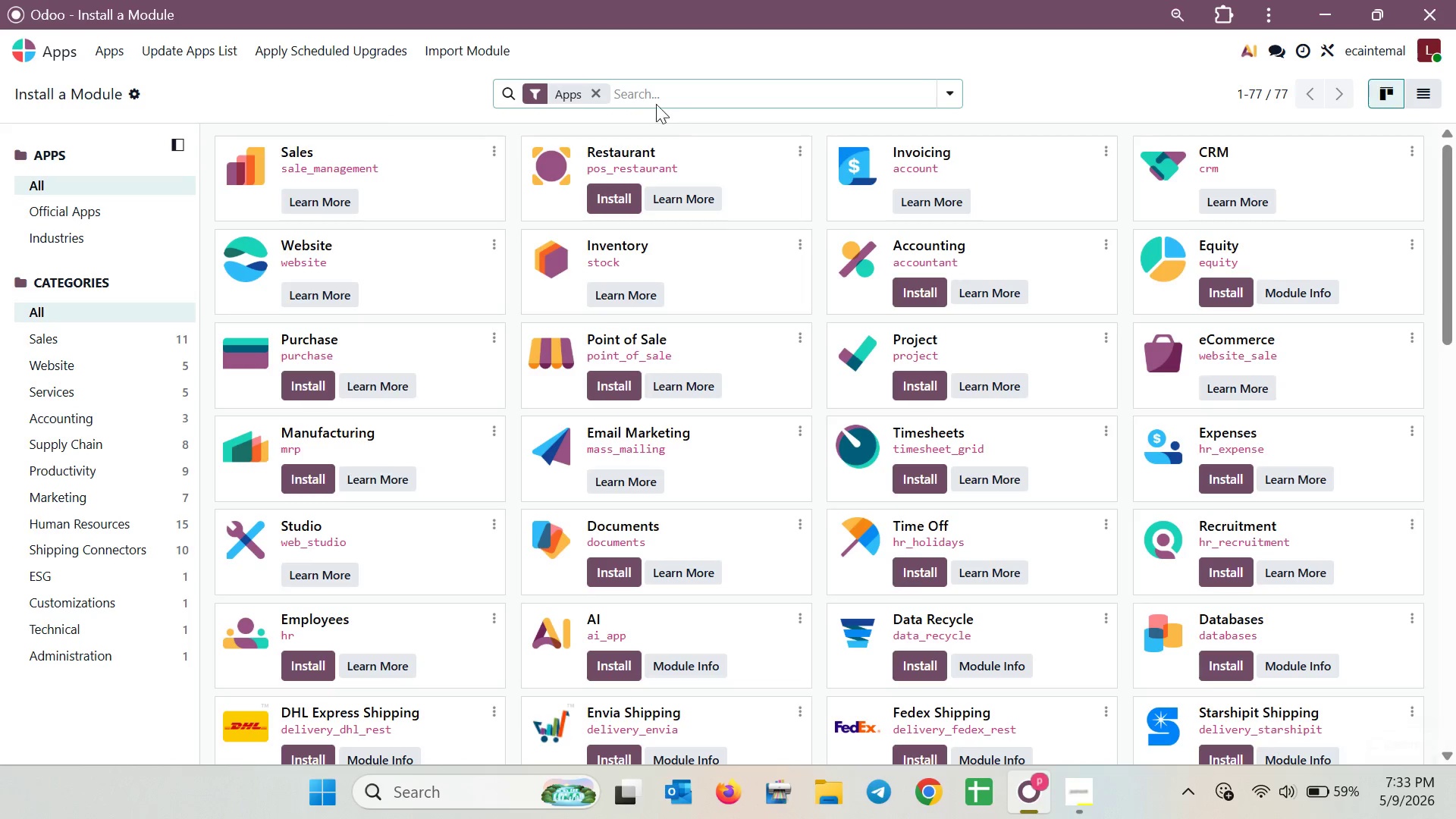 
left_click([603, 97])
 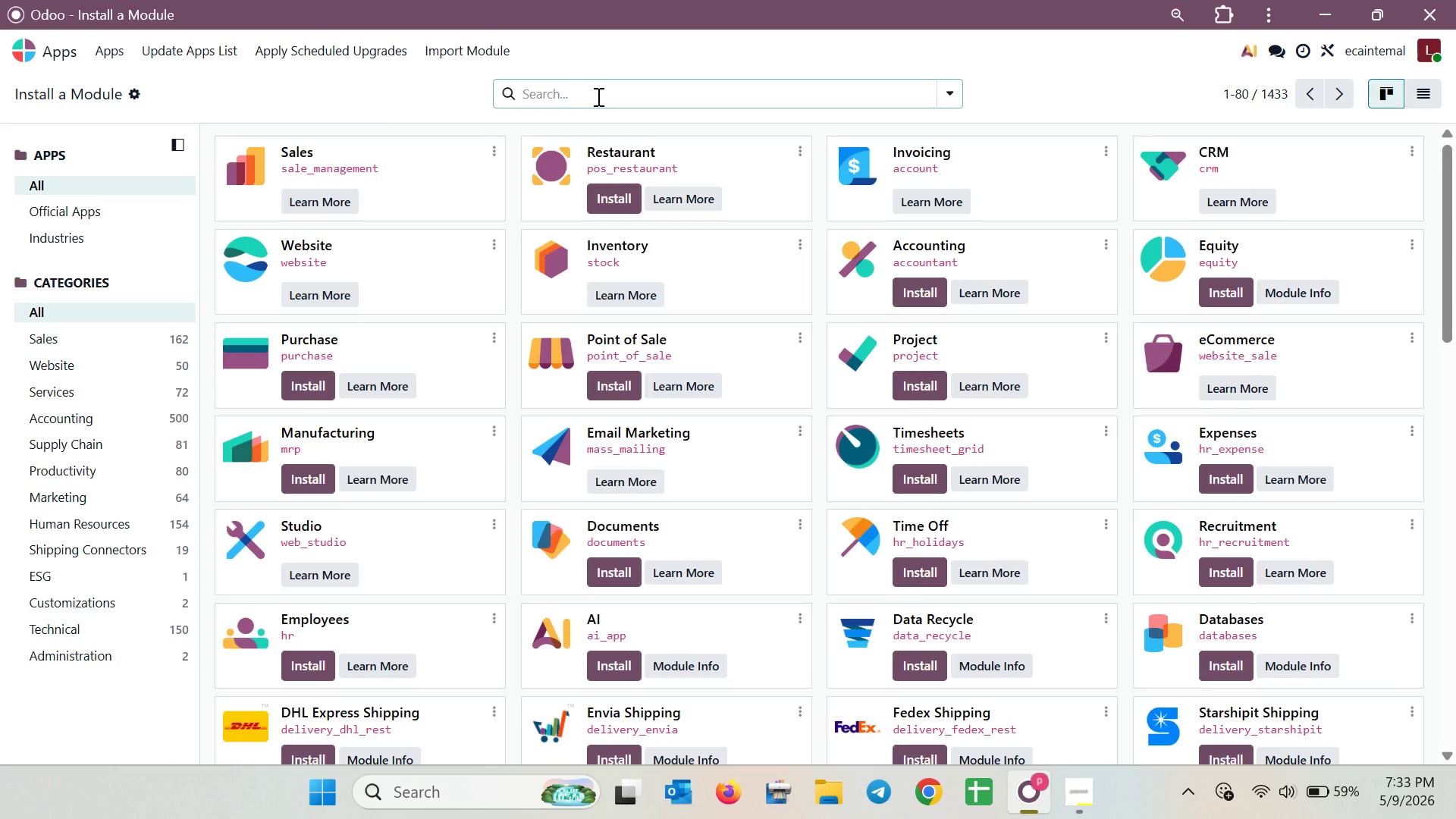 
type(wesite)
 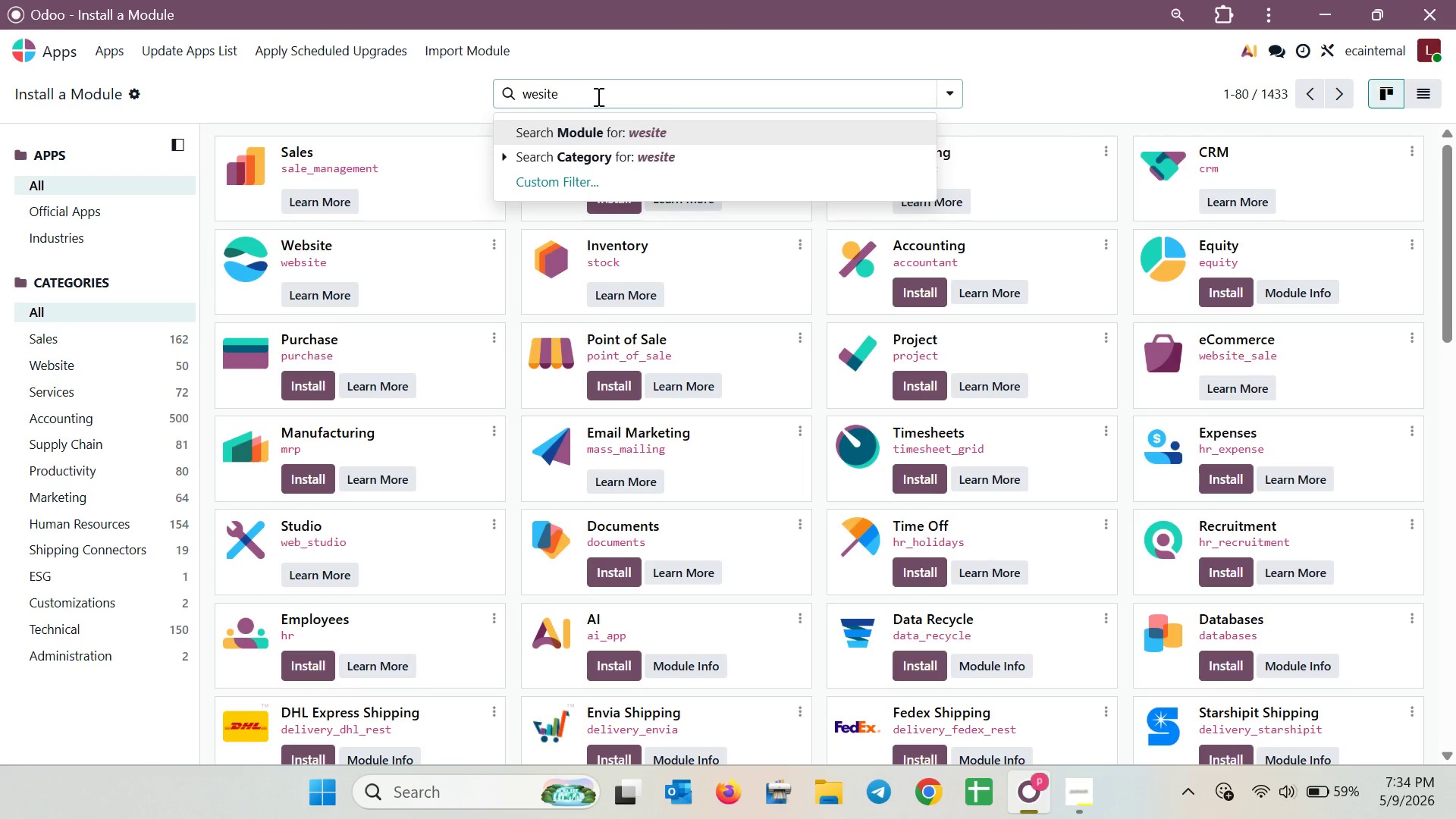 
hold_key(key=Backspace, duration=0.47)
 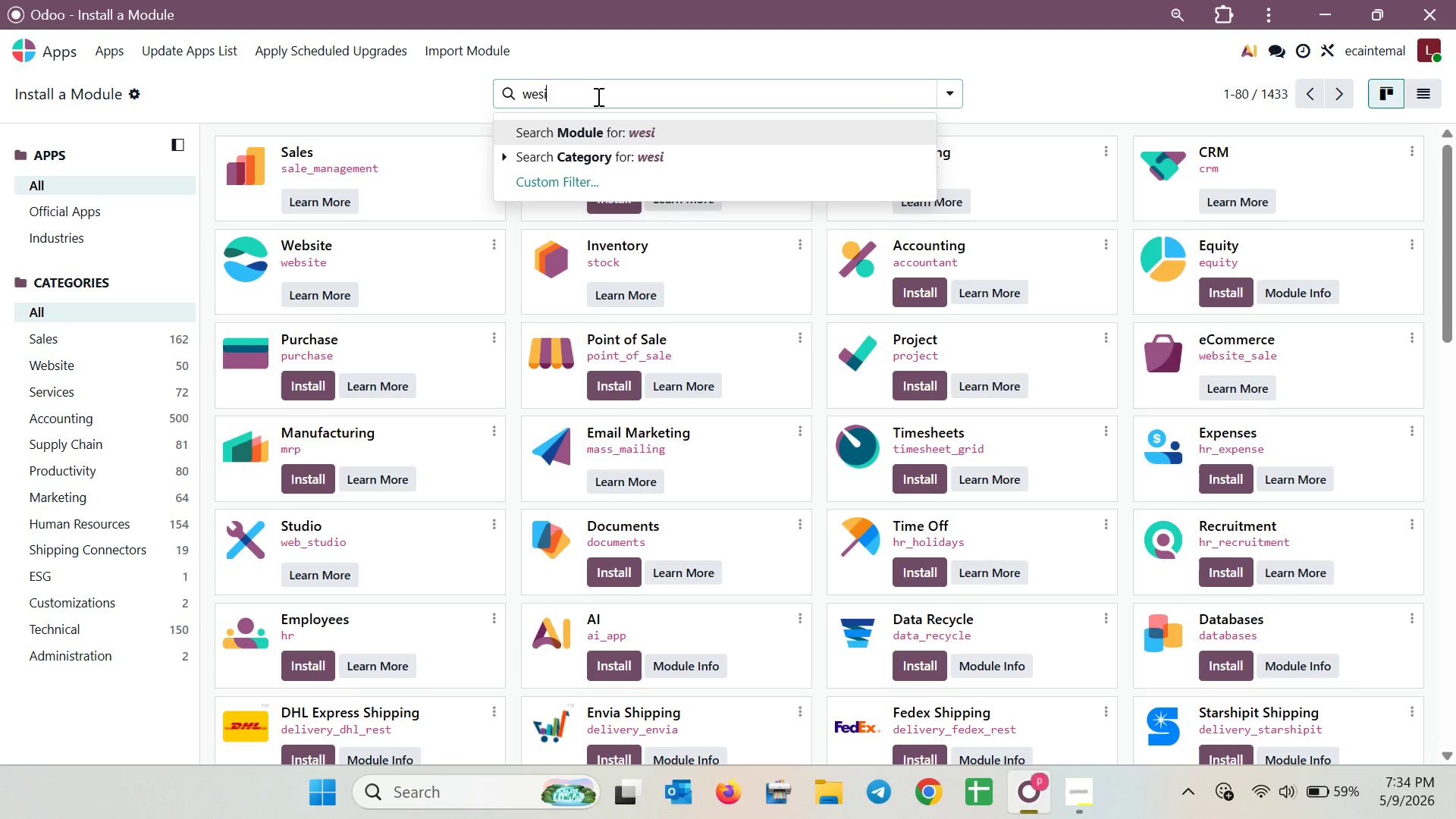 
key(Backspace)
key(Backspace)
key(Backspace)
type(bsite_crm)
 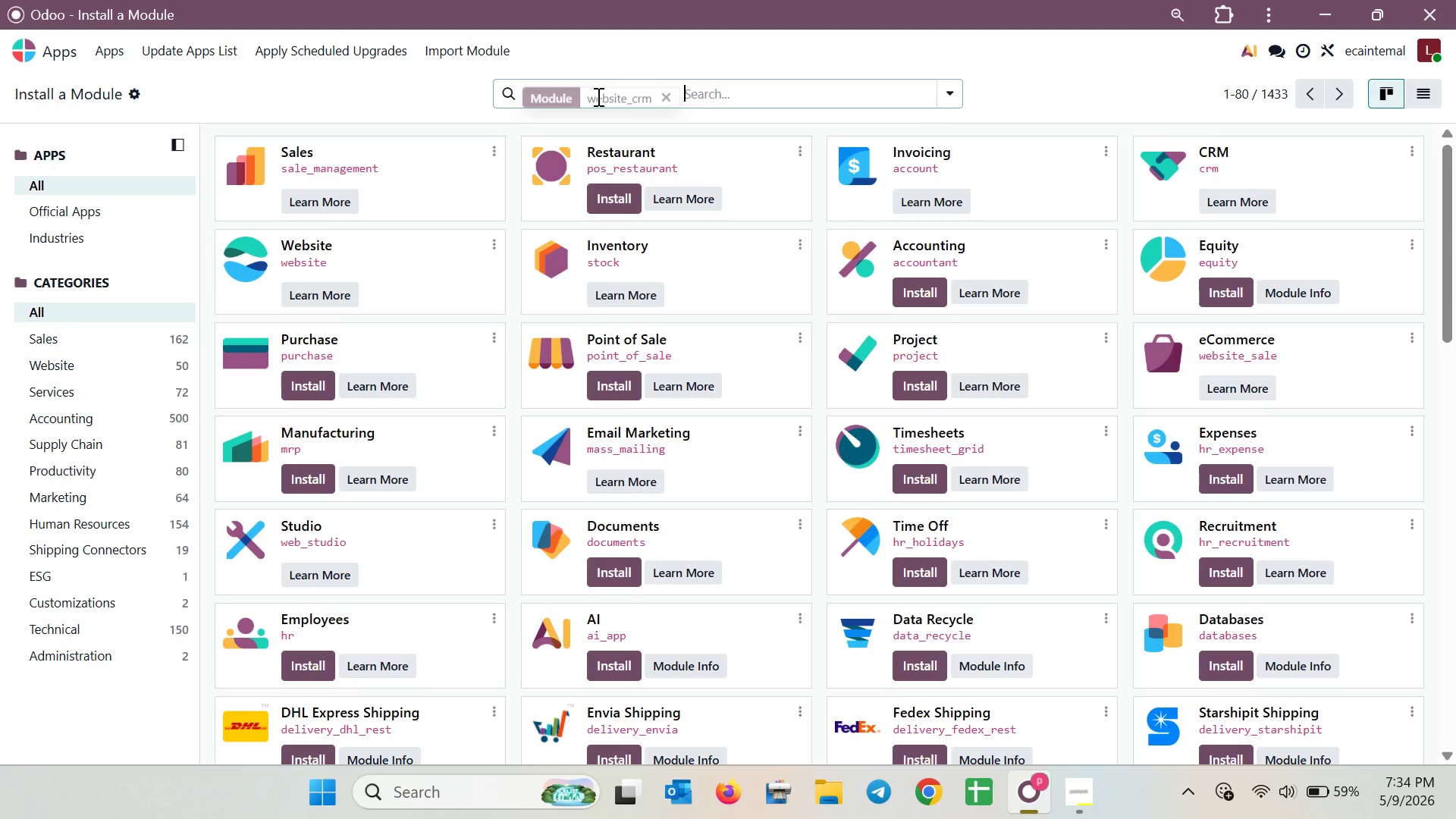 
 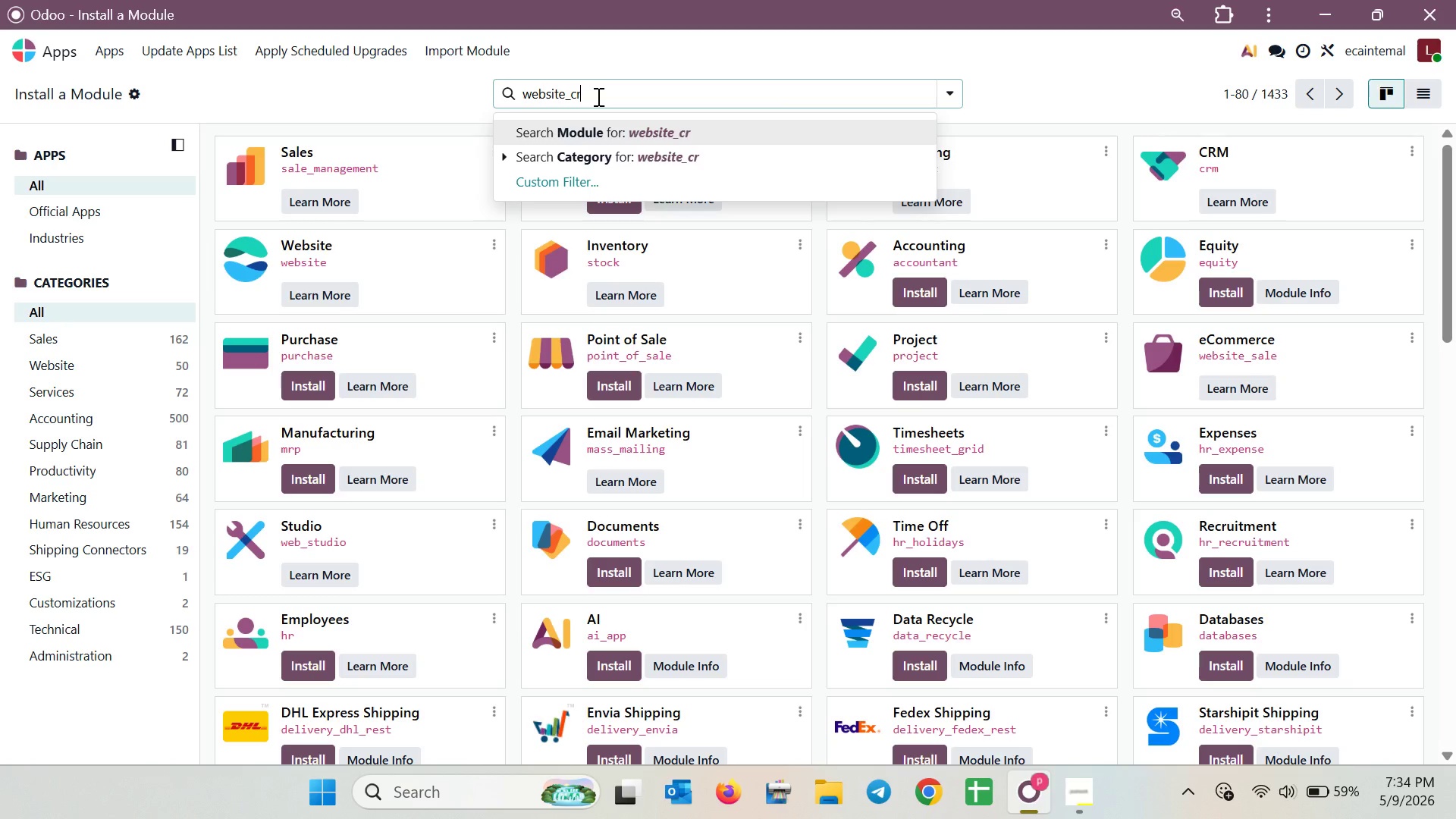 
key(Enter)
 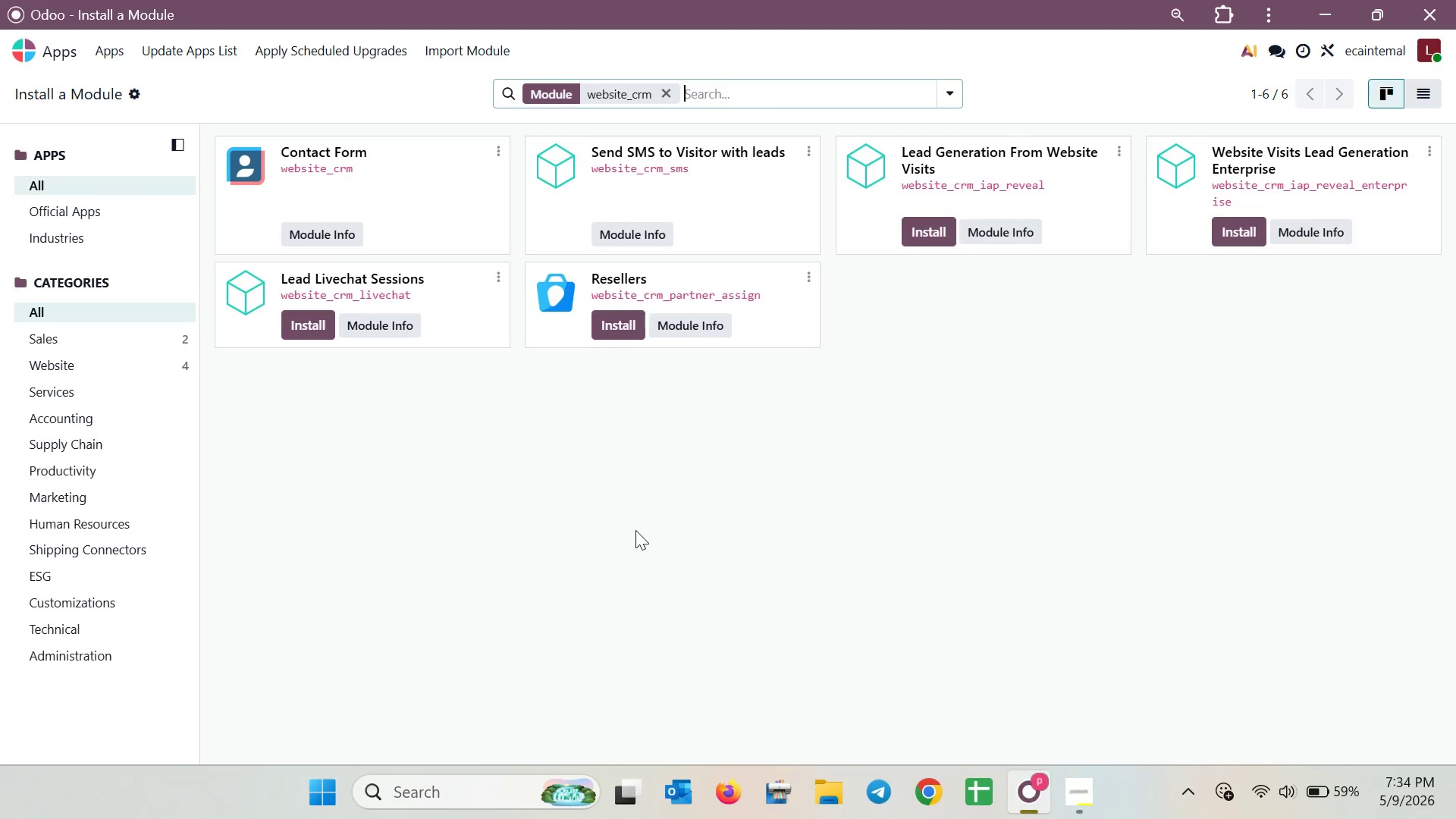 
wait(18.22)
 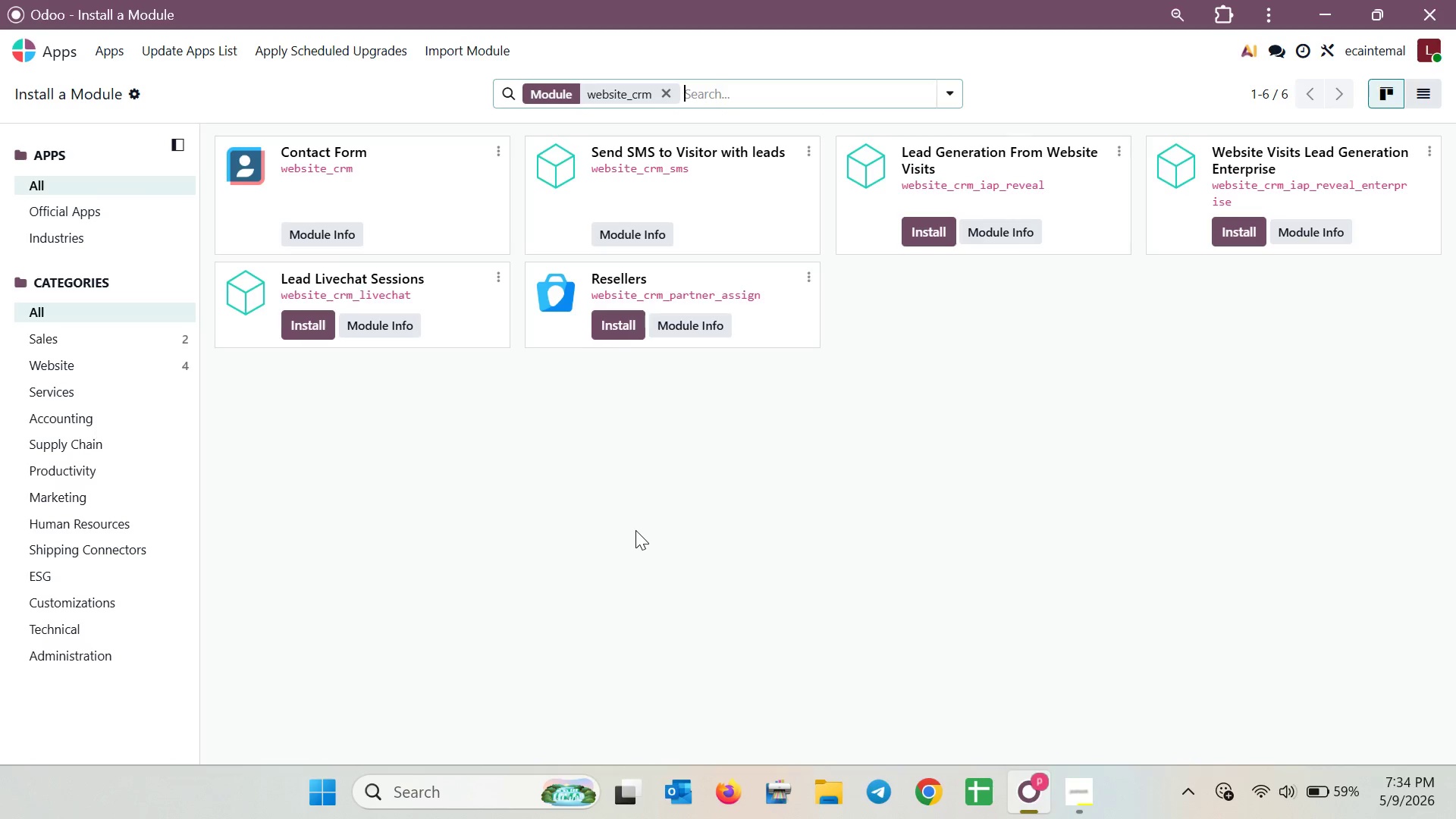 
left_click([497, 151])
 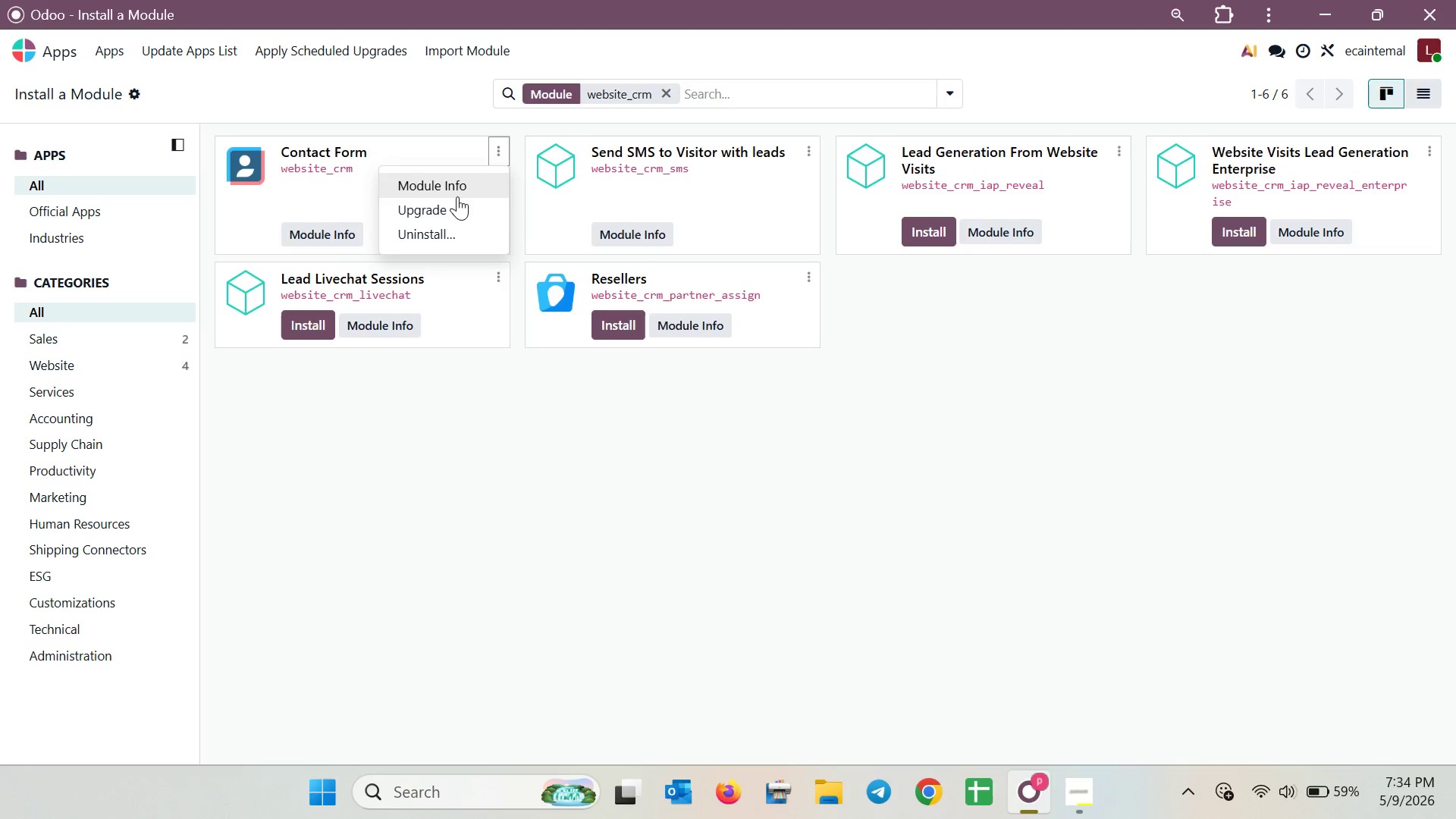 
left_click([303, 196])
 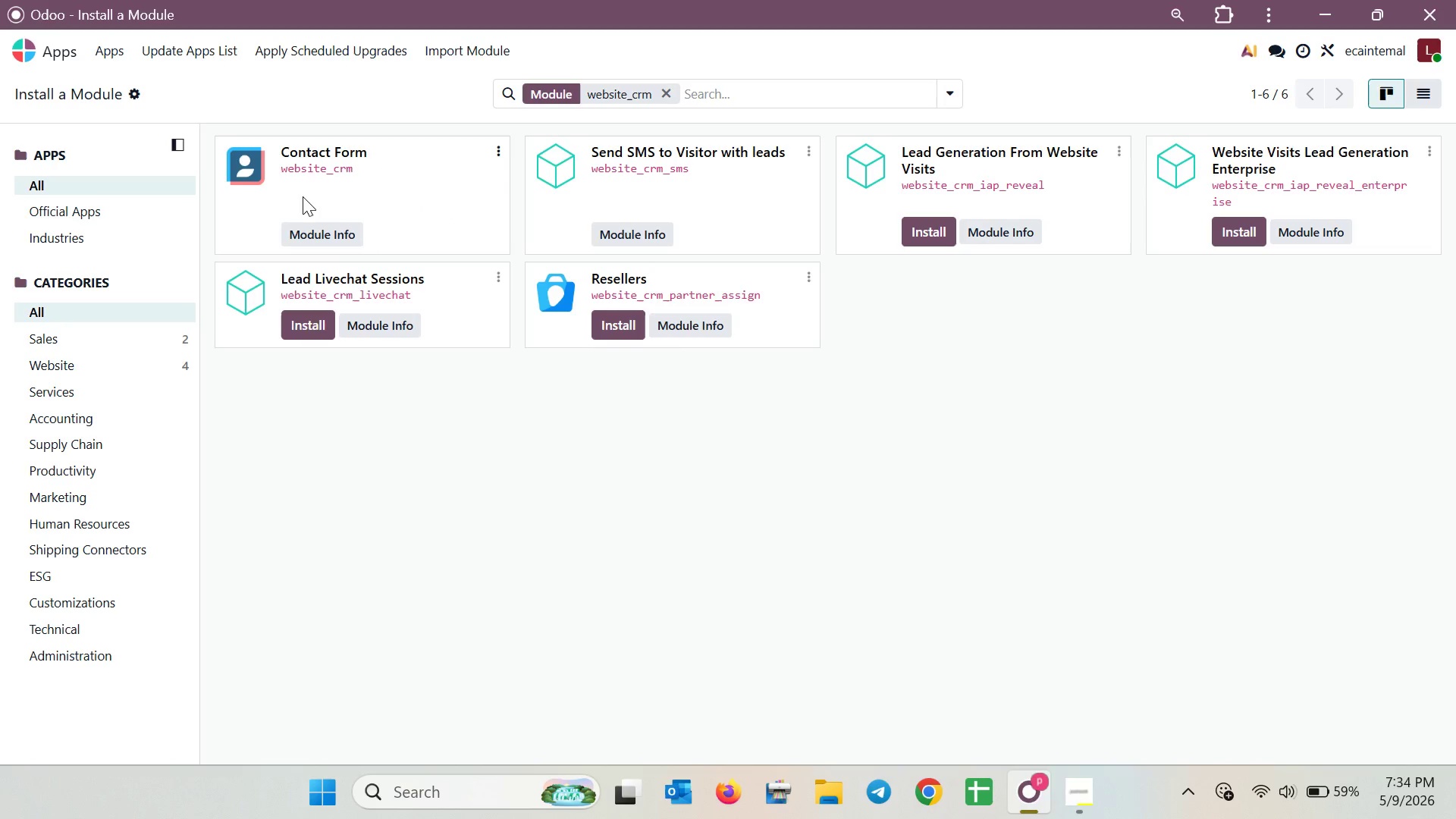 
wait(5.19)
 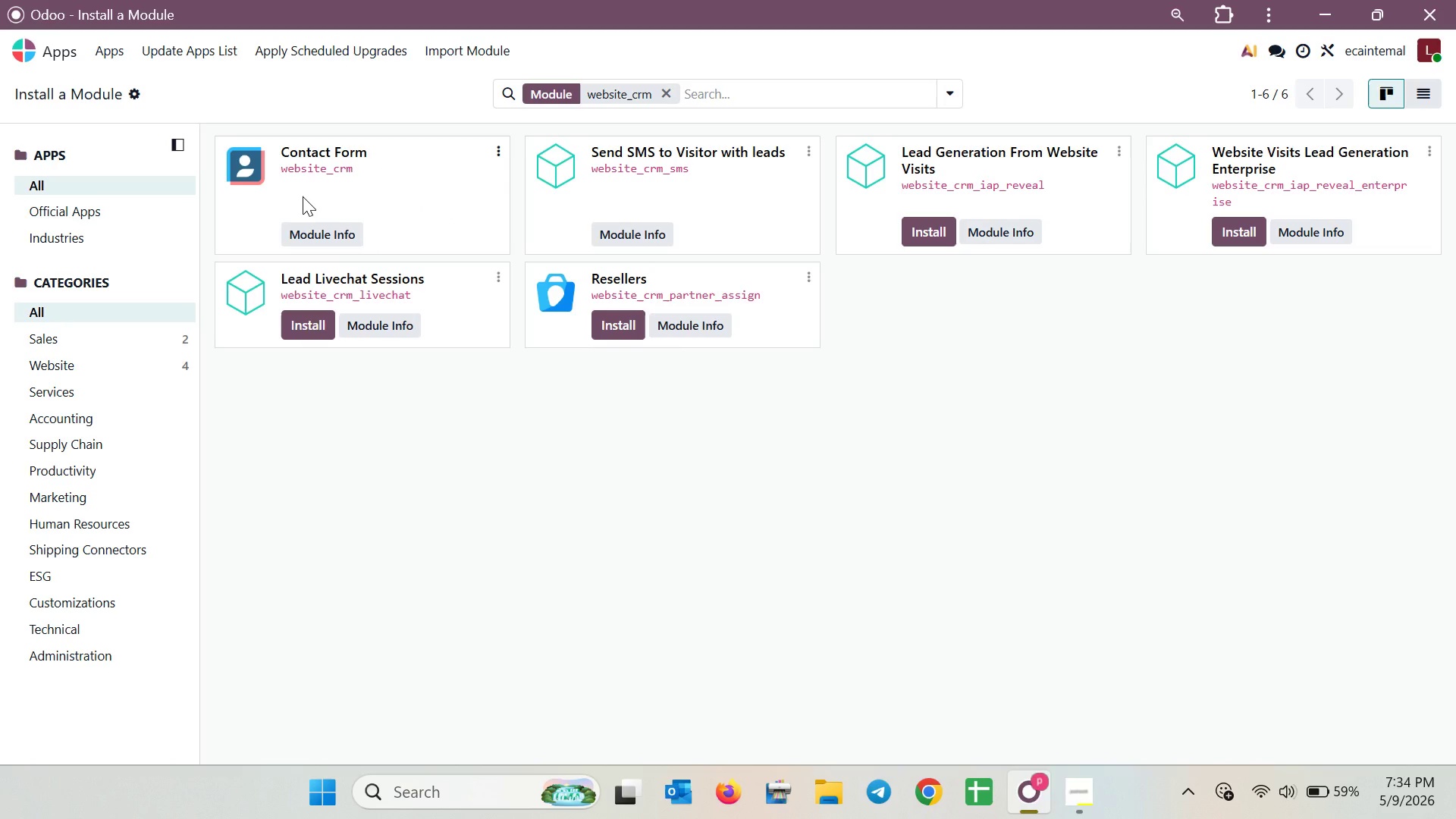 
left_click([497, 147])
 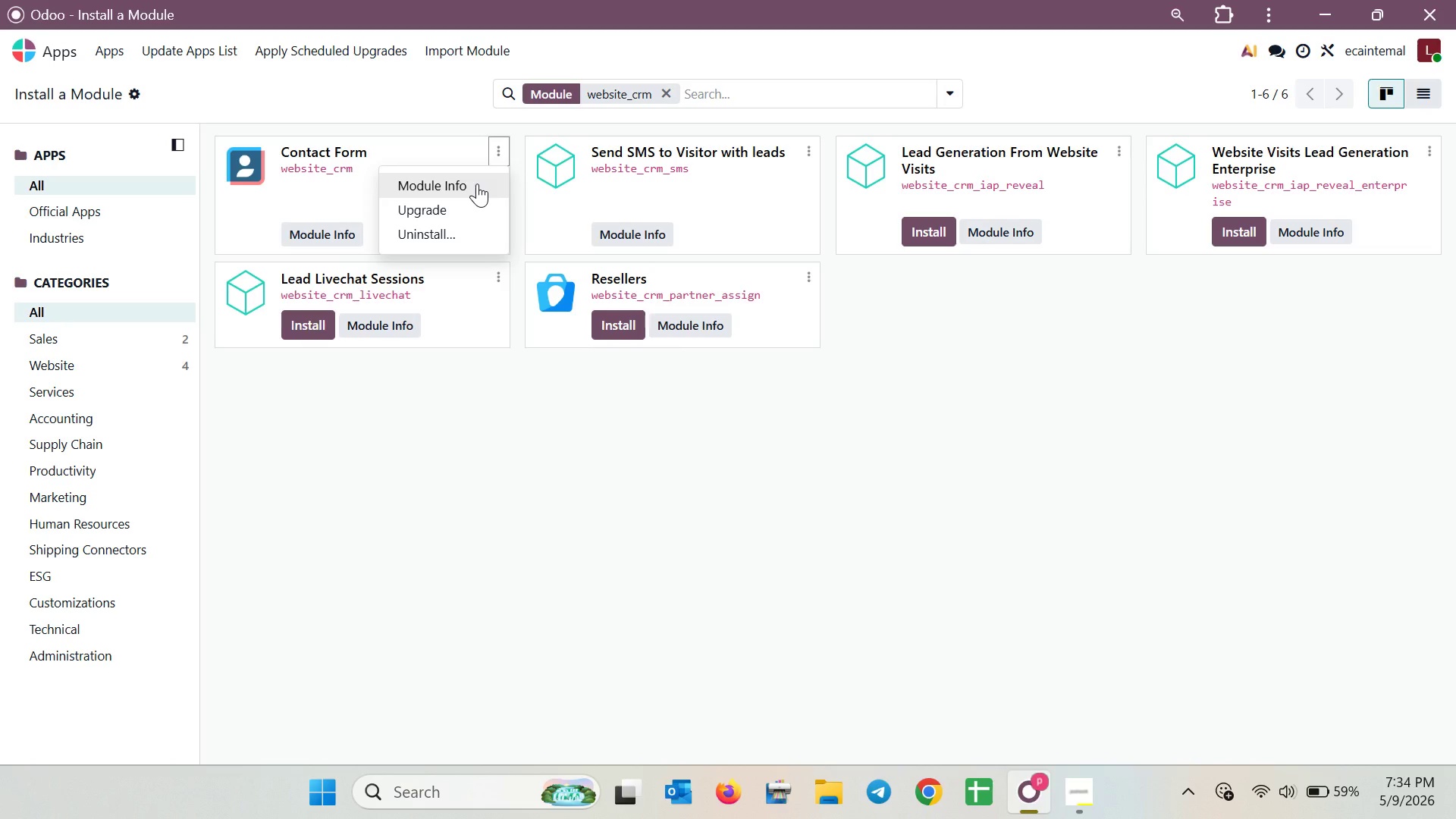 
left_click([477, 184])
 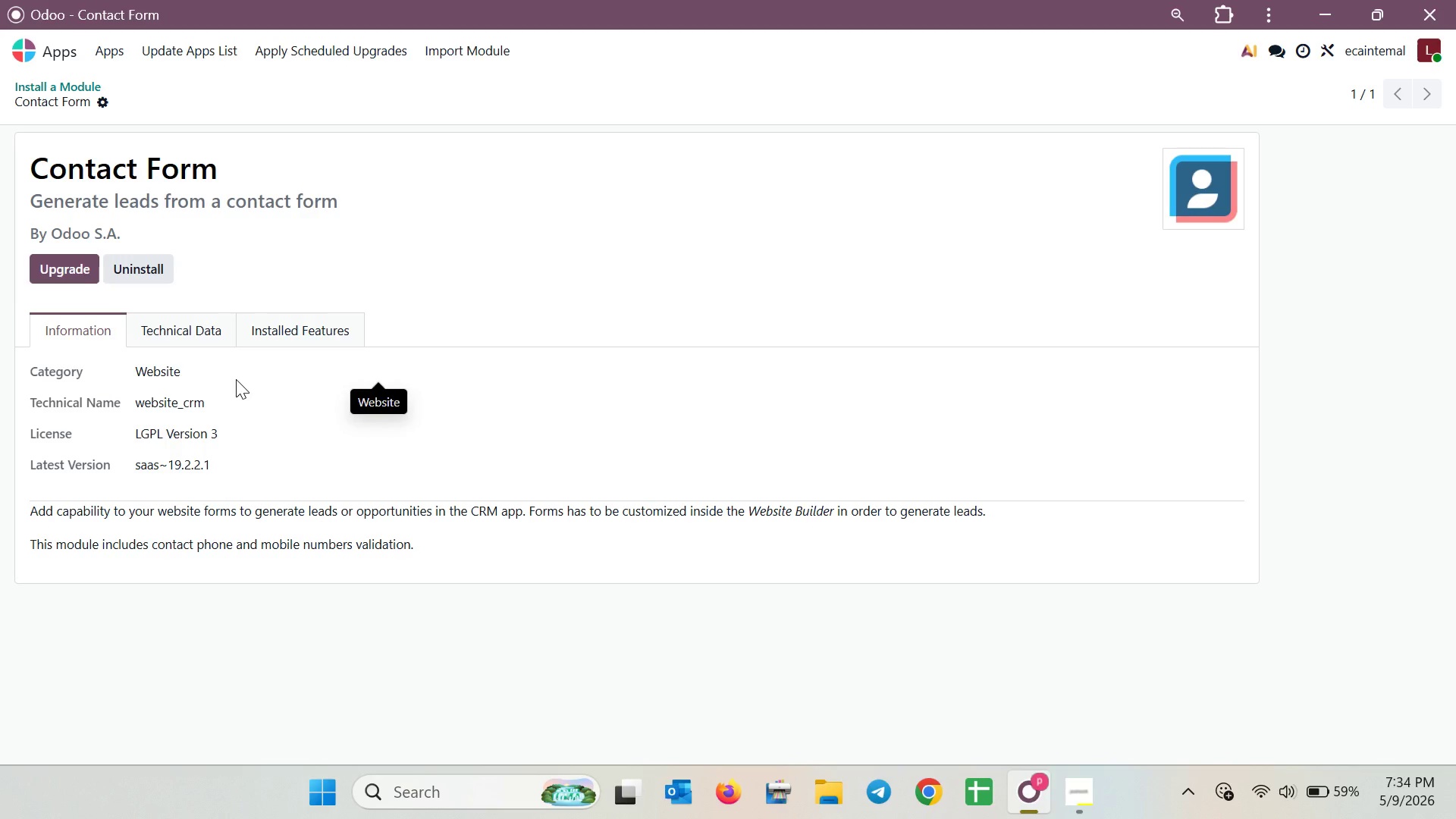 
wait(22.73)
 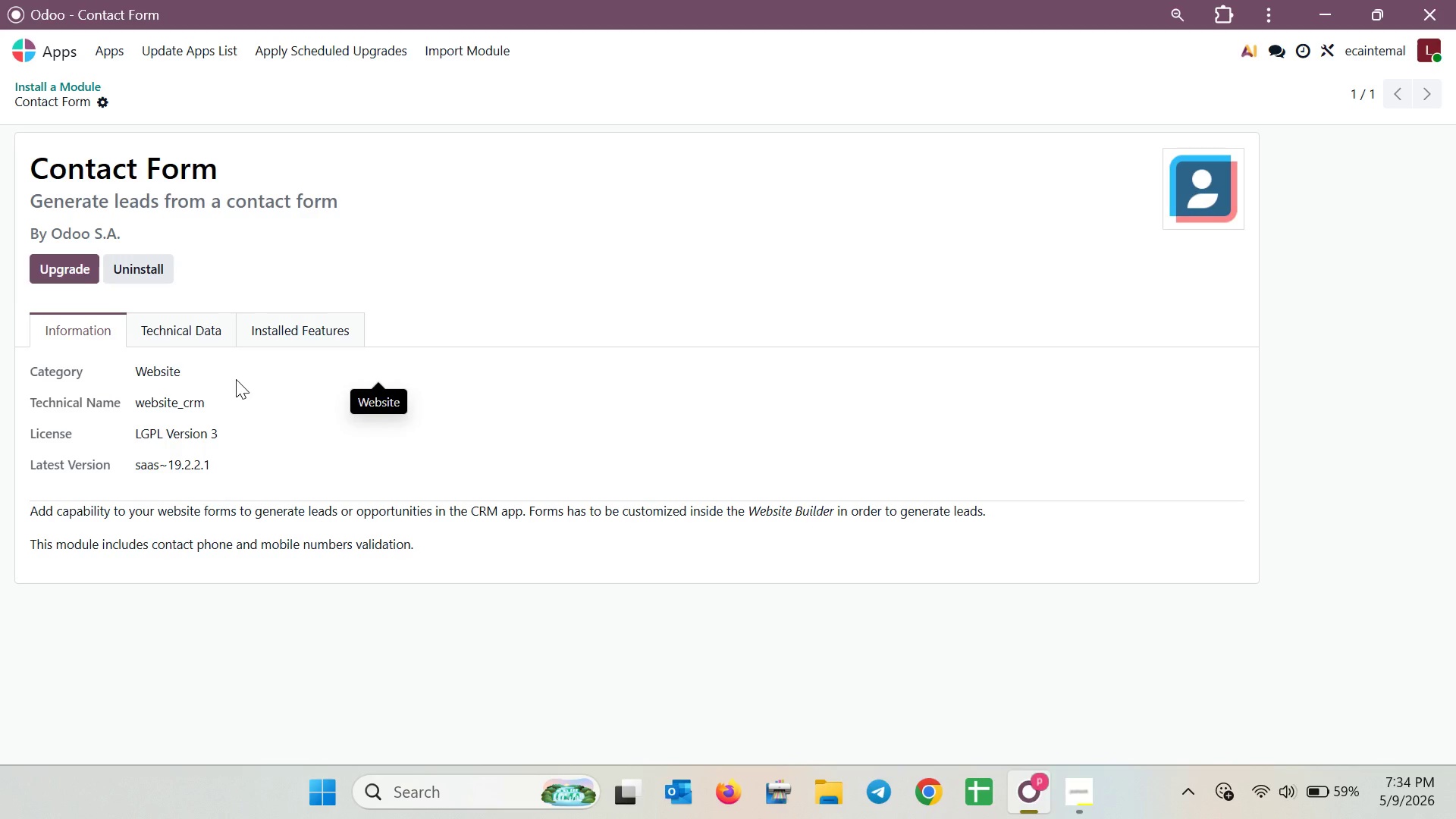 
left_click([316, 317])
 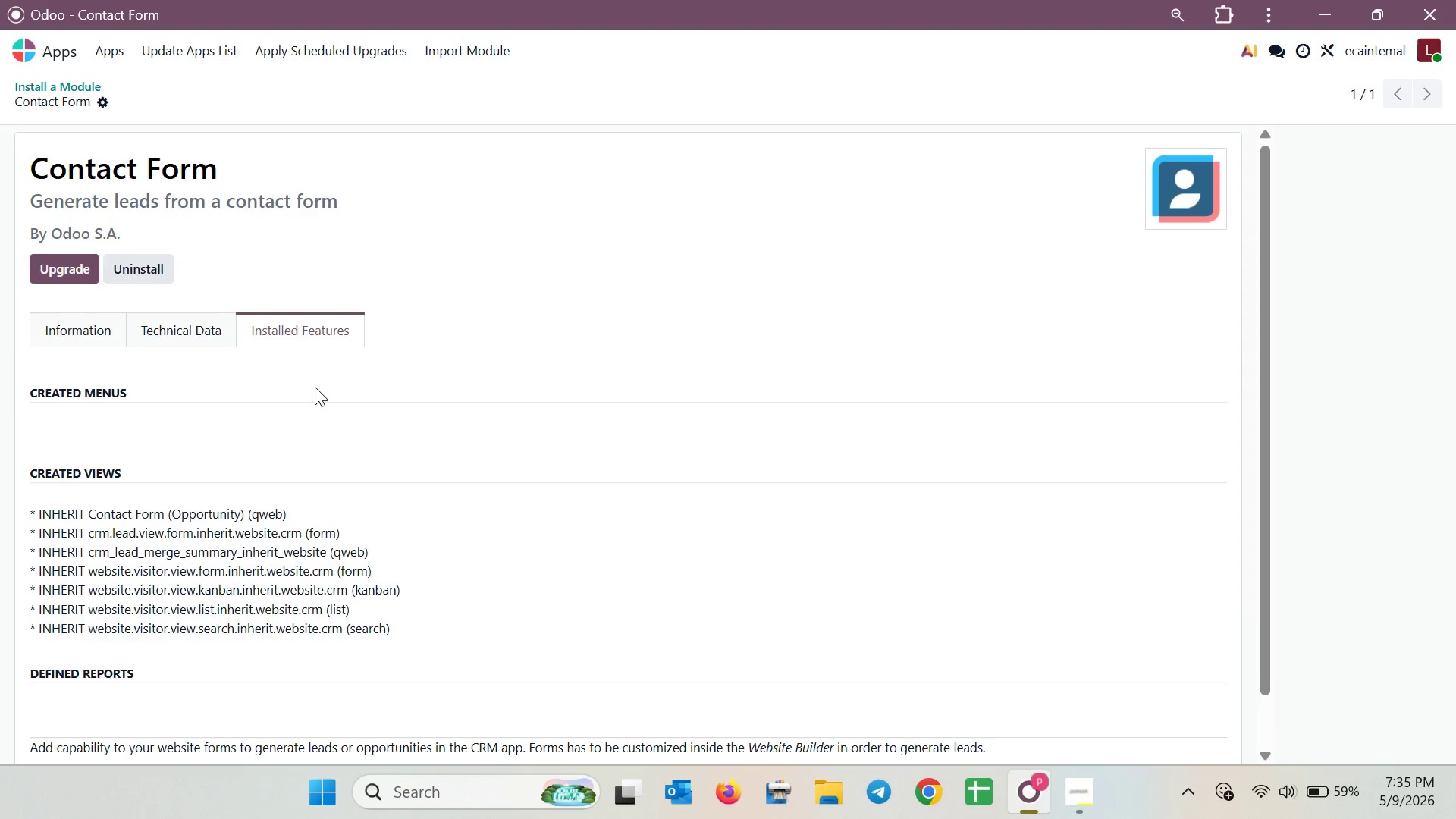 
scroll: coordinate [304, 371], scroll_direction: down, amount: 4.0
 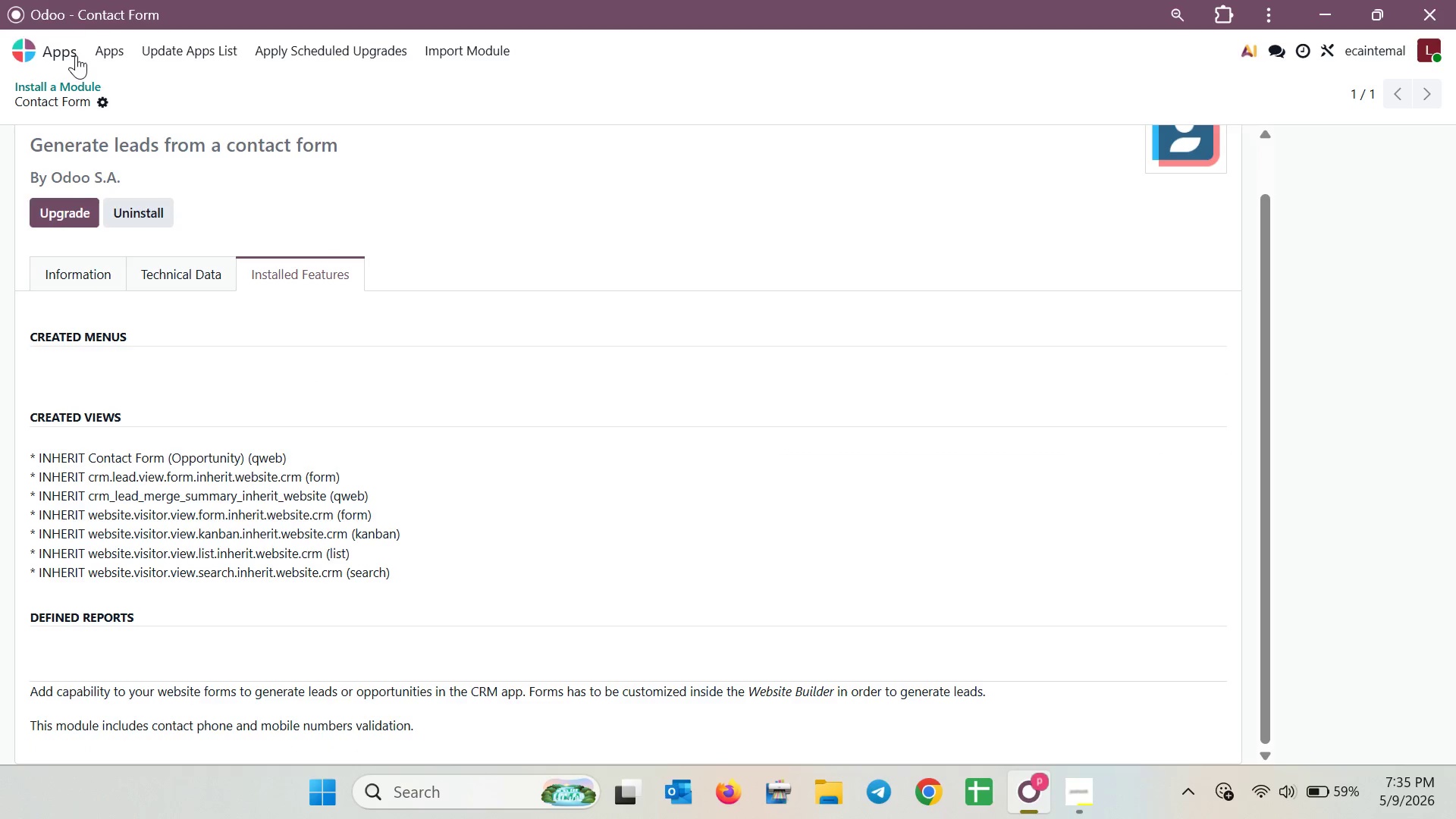 
left_click([46, 53])
 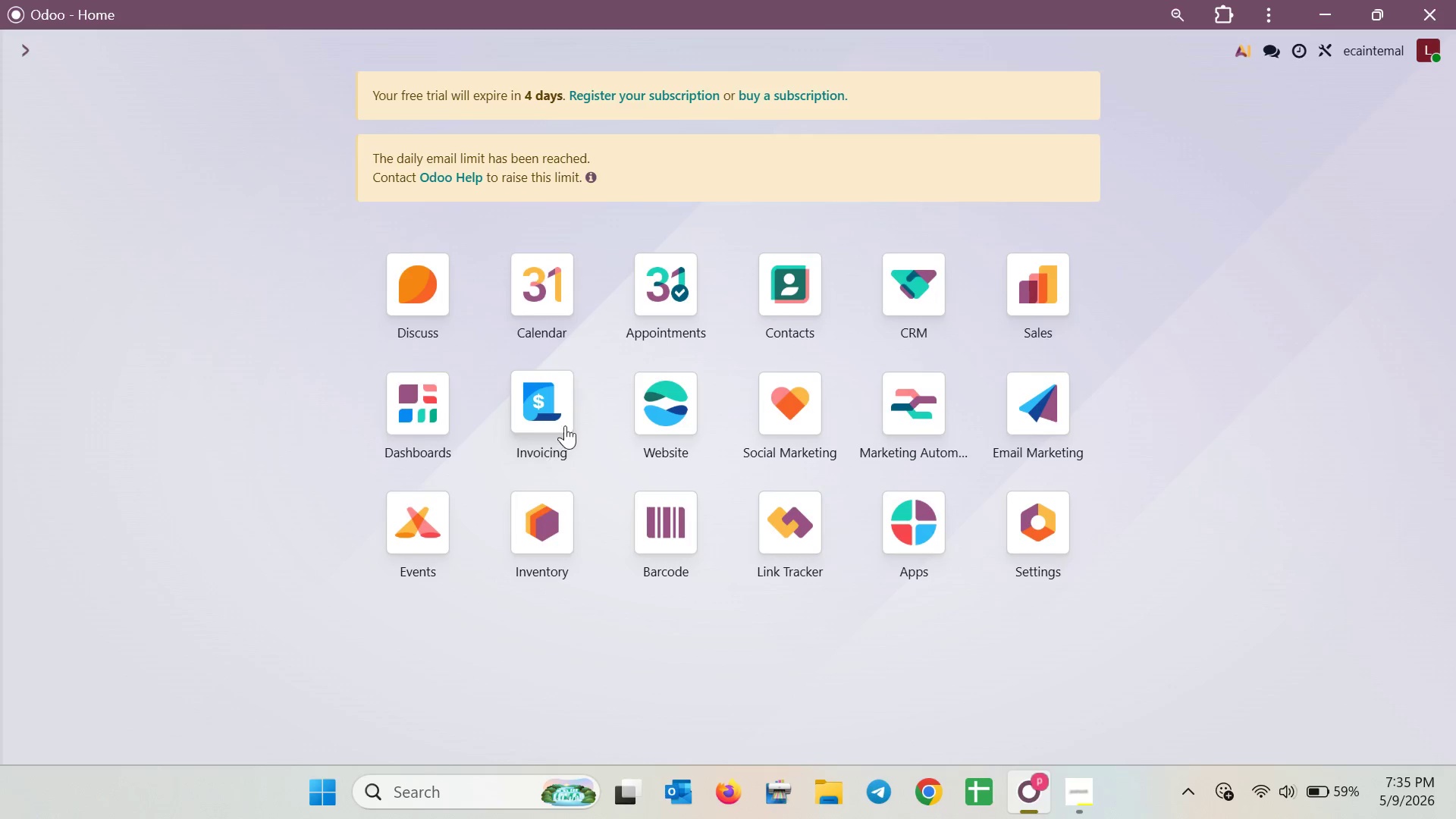 
left_click([673, 409])
 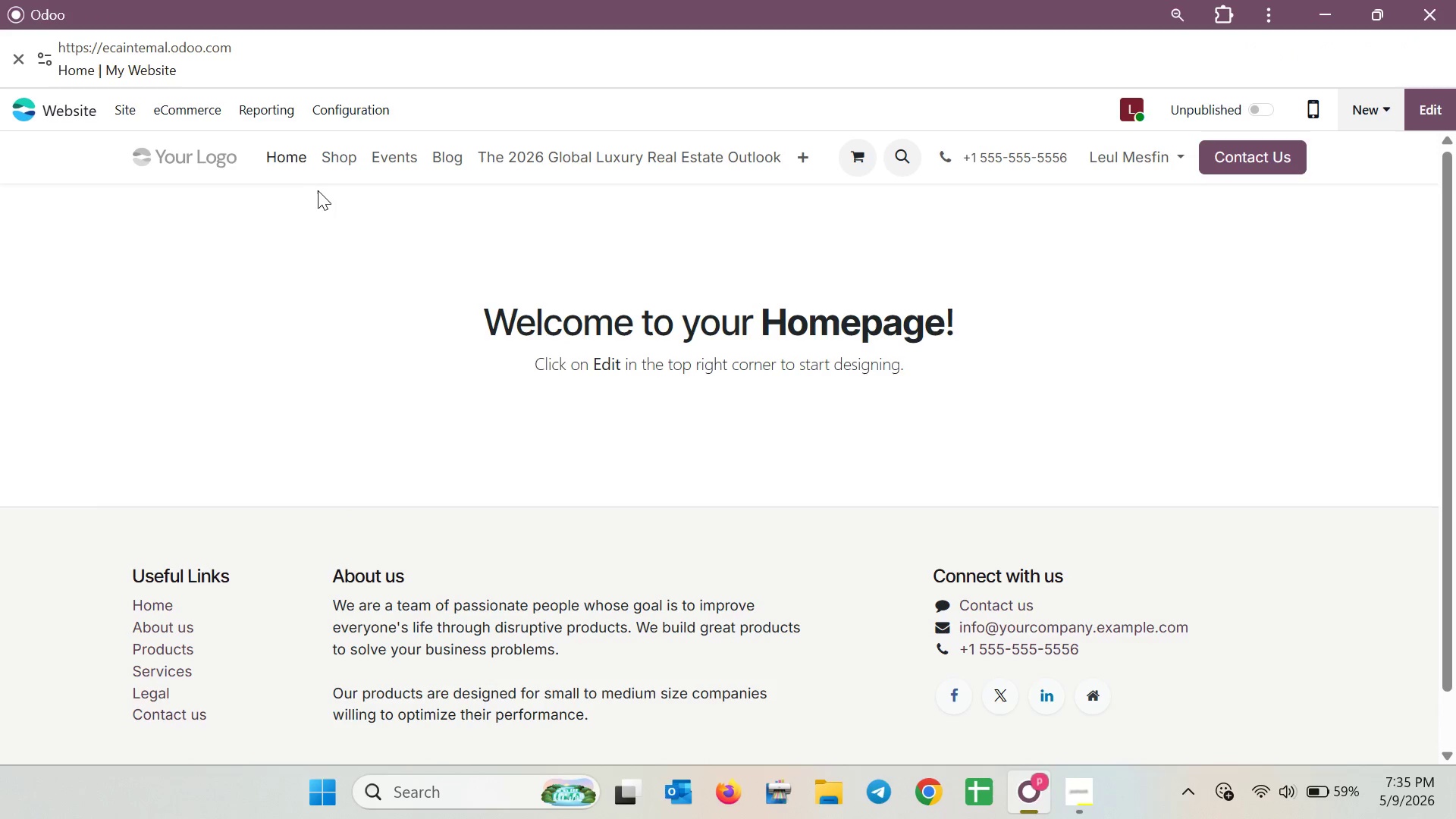 
left_click([131, 111])
 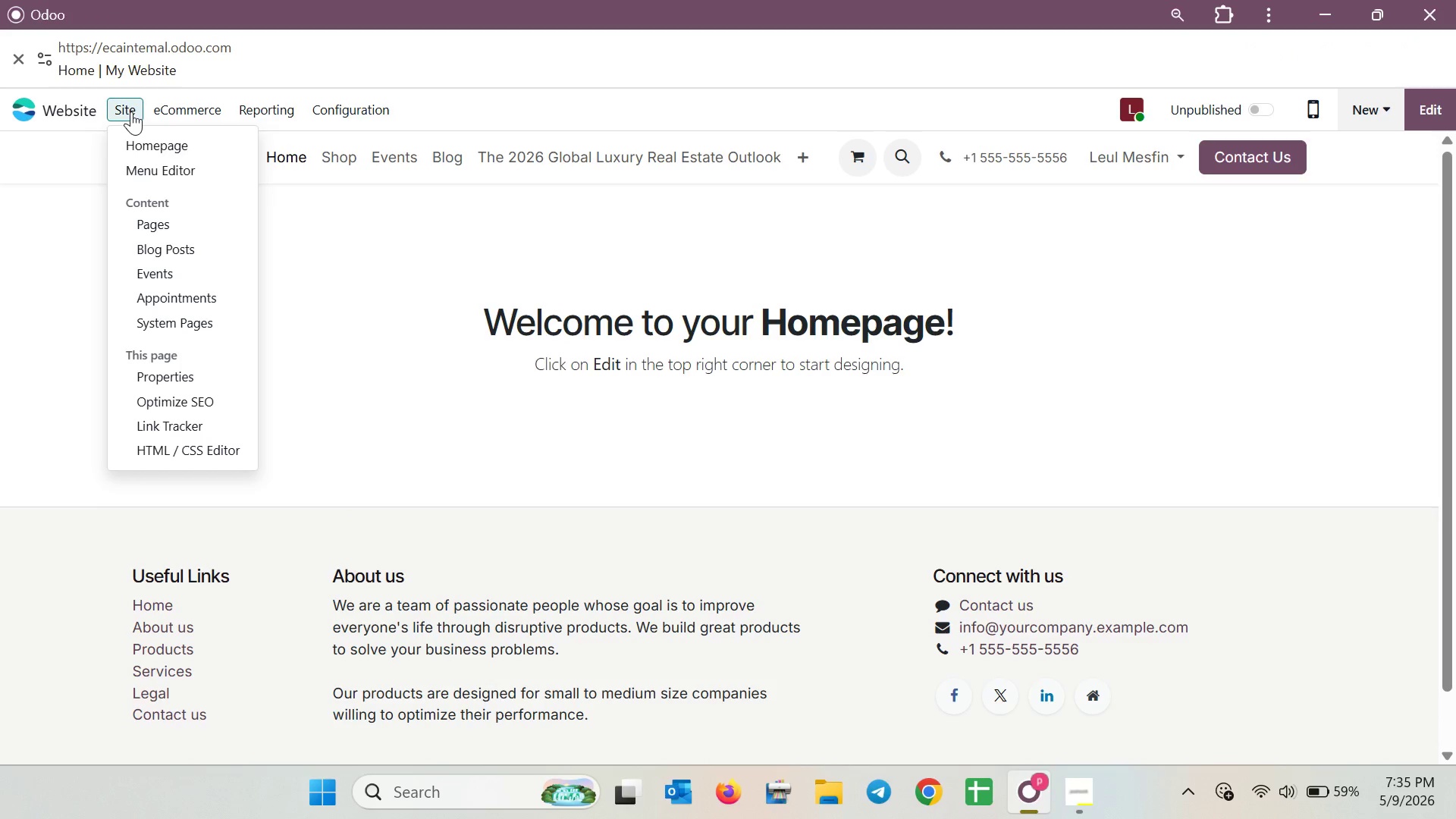 
left_click([162, 218])
 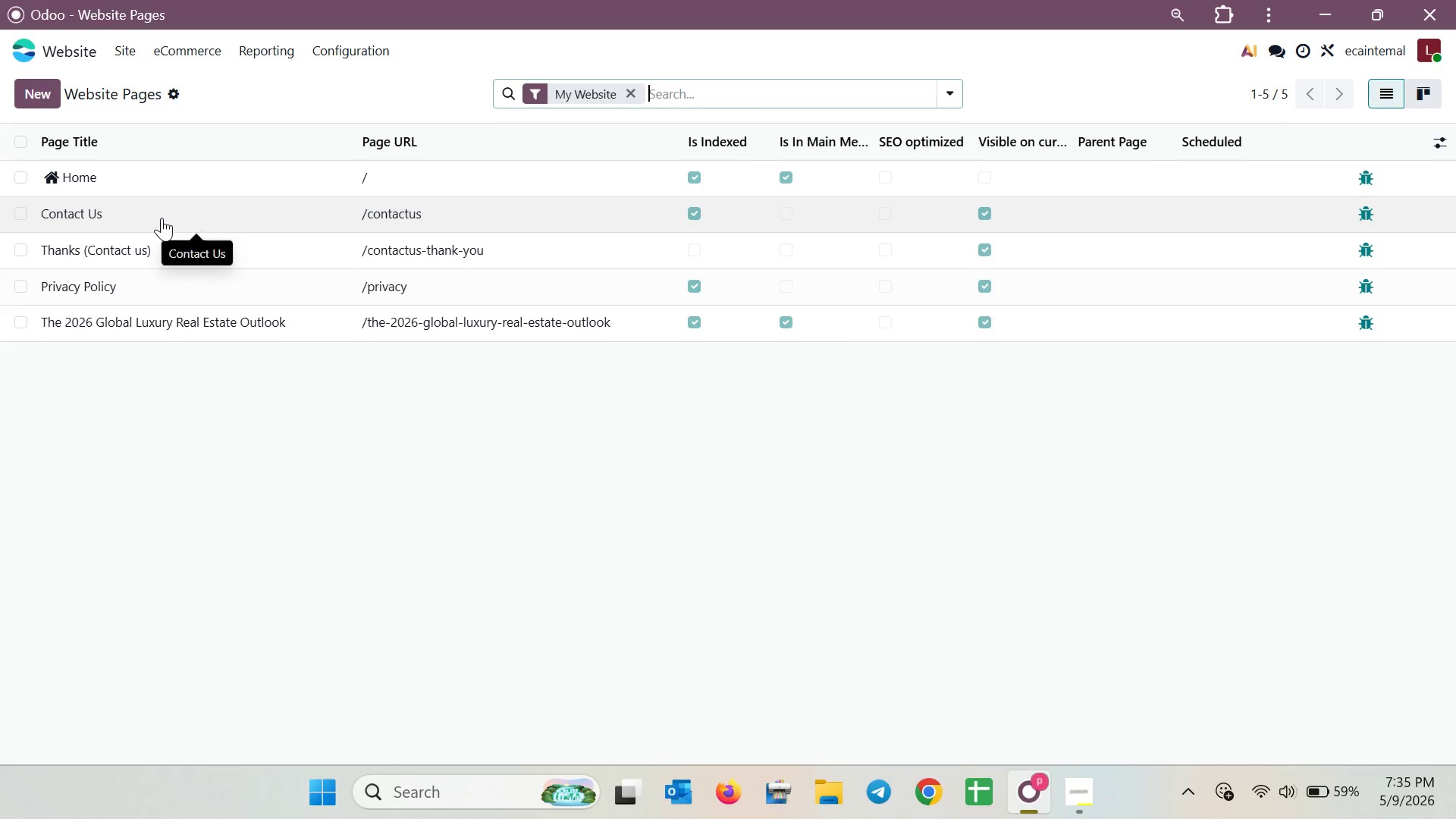 
left_click([183, 328])
 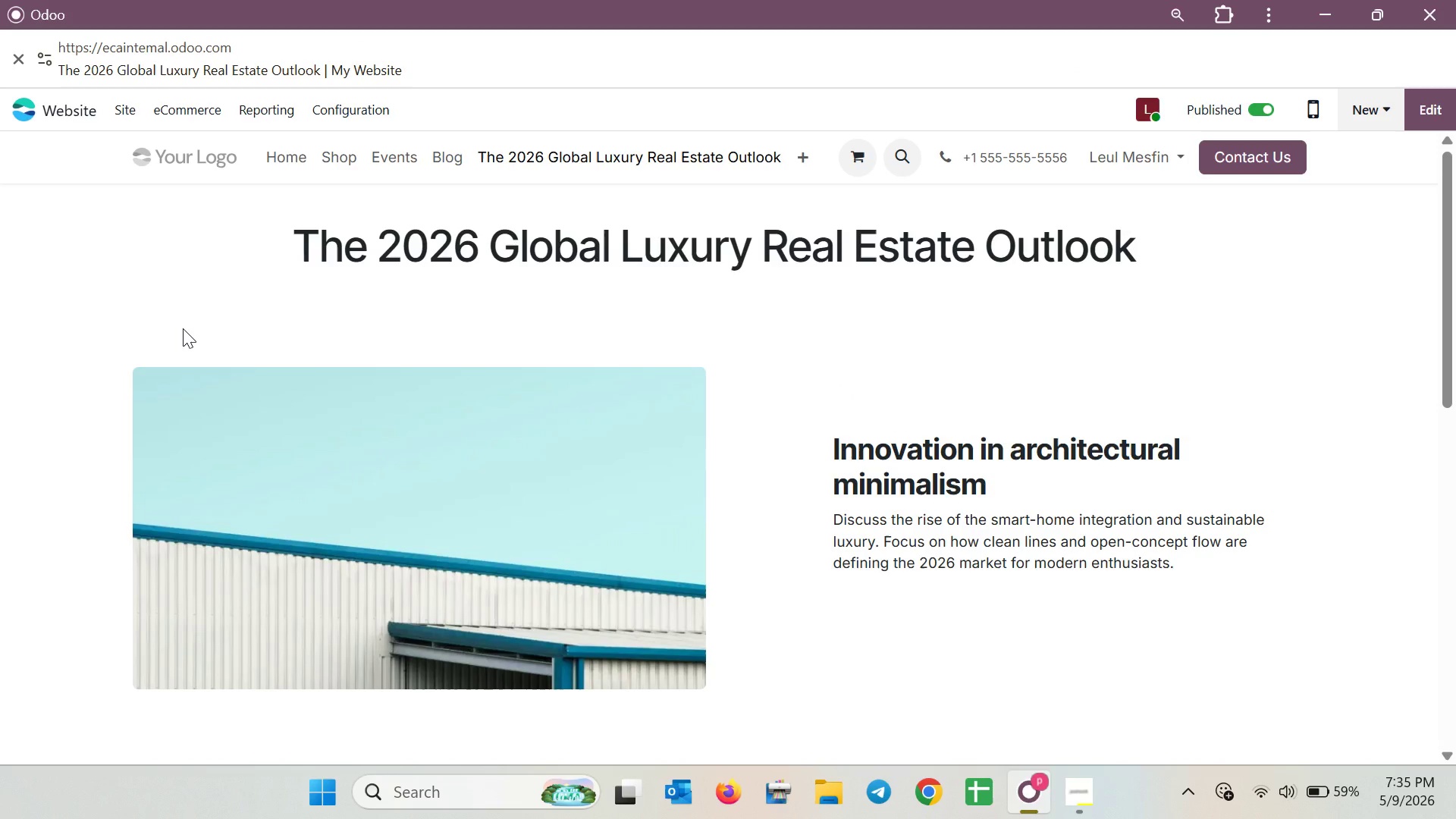 
wait(11.08)
 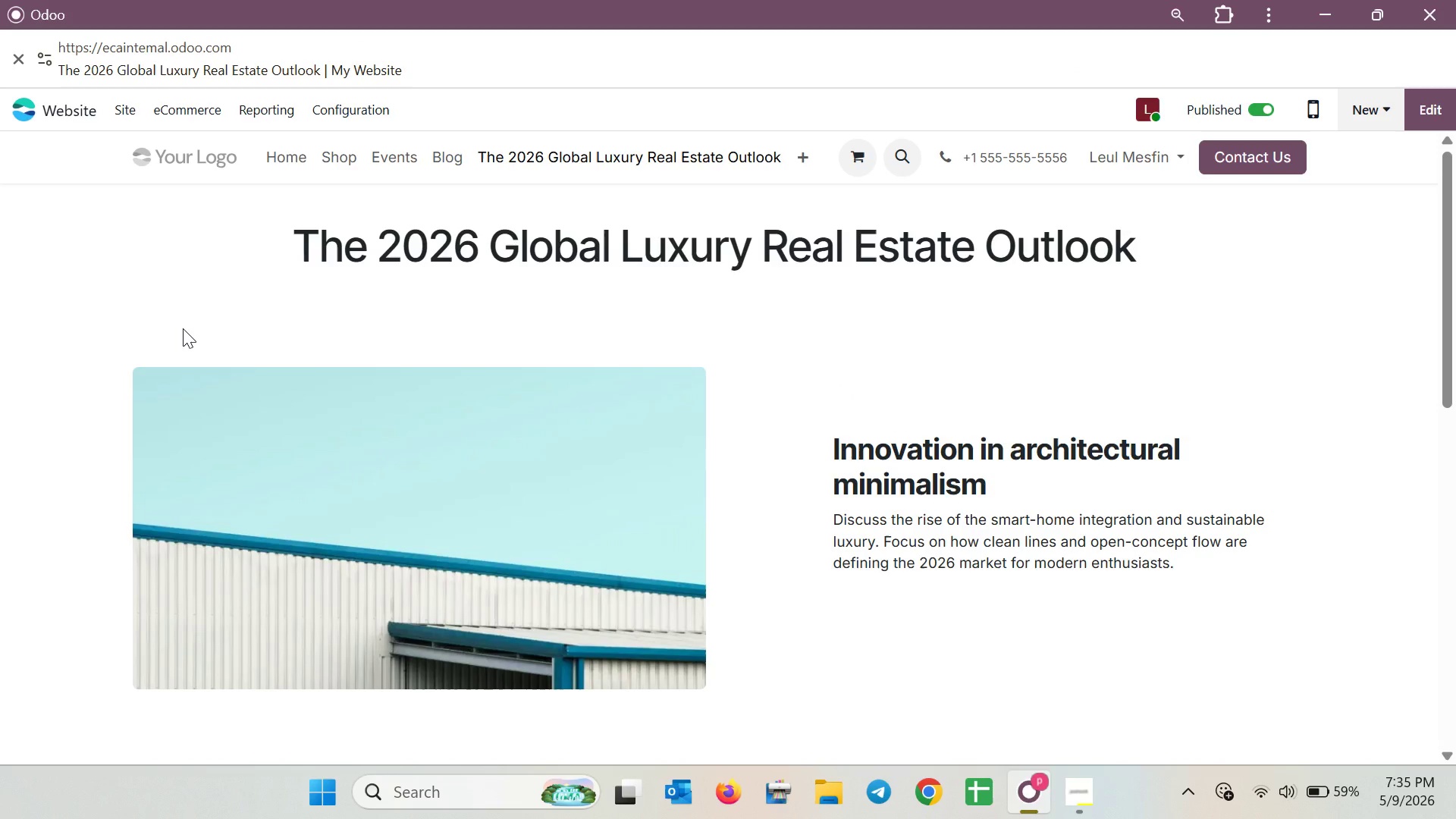 
left_click([1406, 102])
 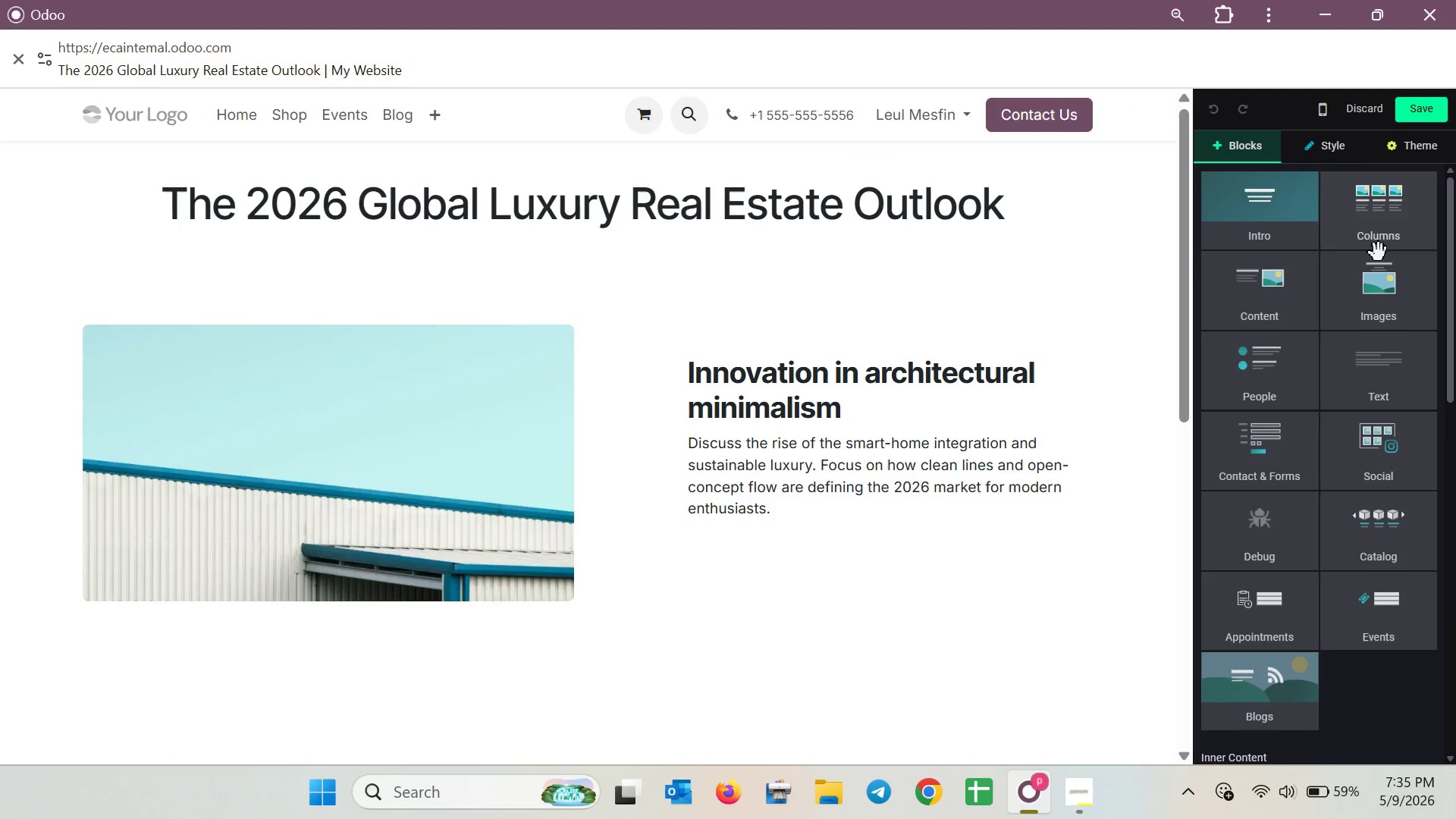 
mouse_move([1300, 293])
 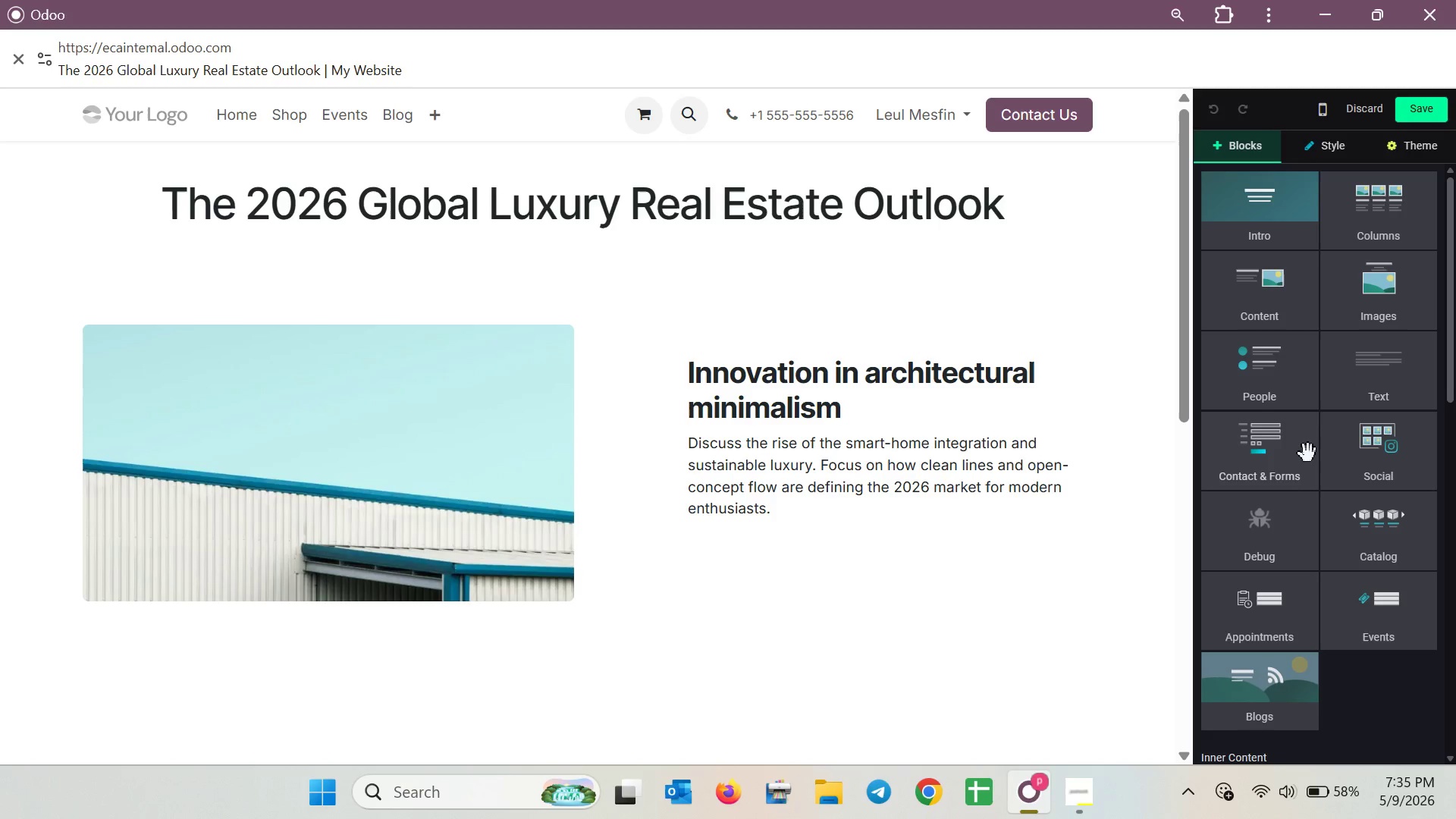 
left_click([1286, 454])
 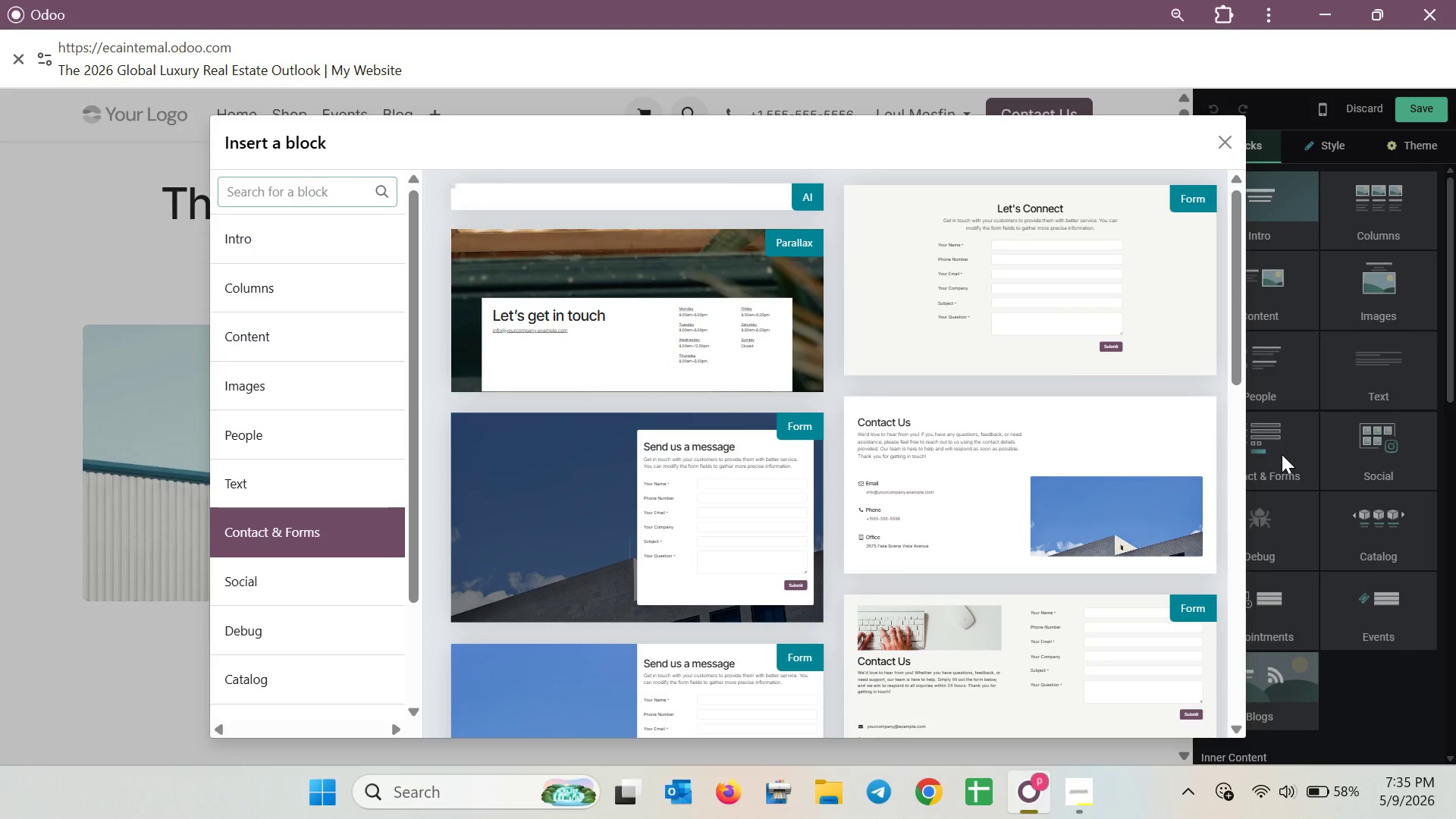 
wait(14.31)
 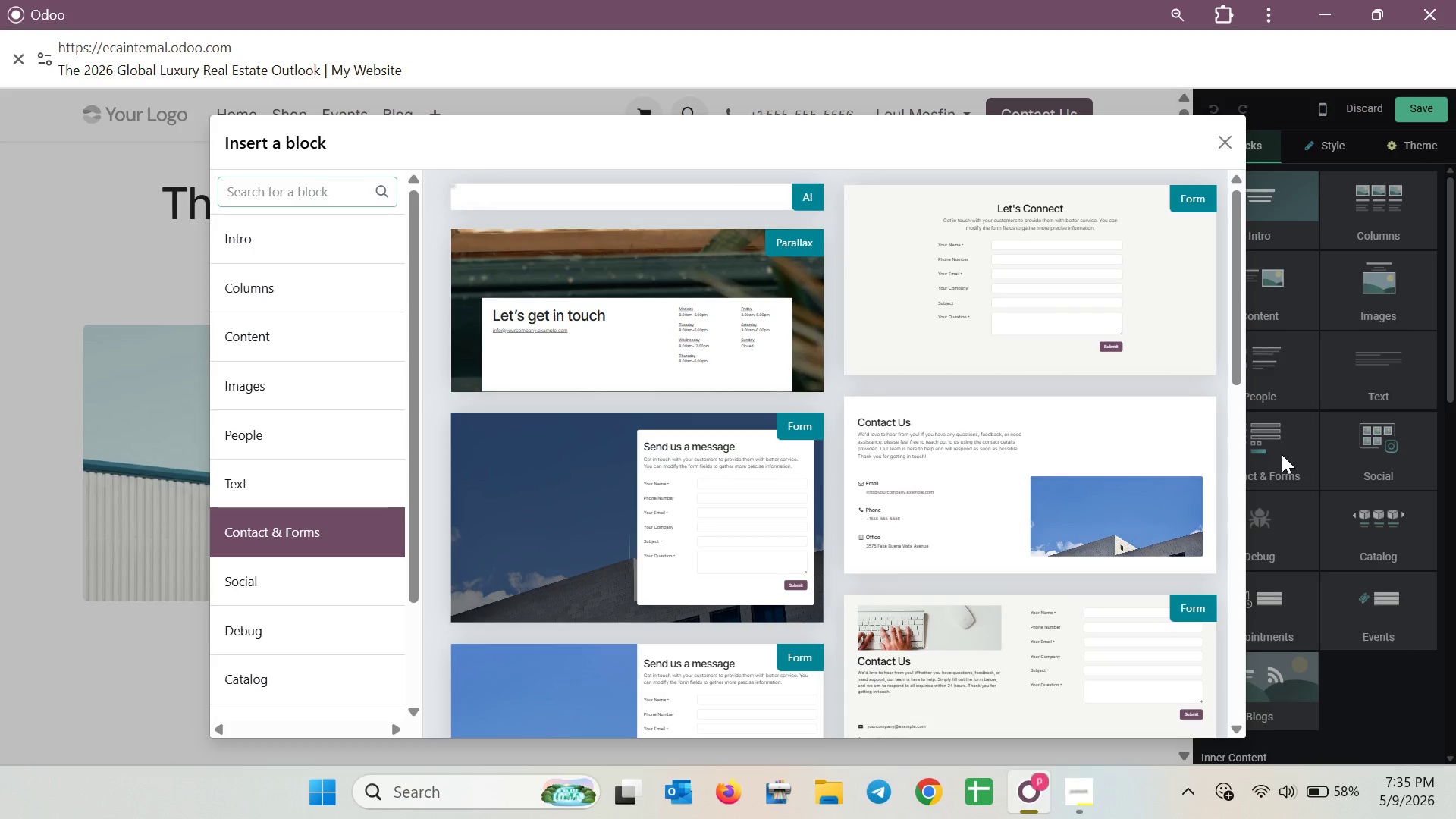 
scroll: coordinate [913, 302], scroll_direction: down, amount: 3.0
 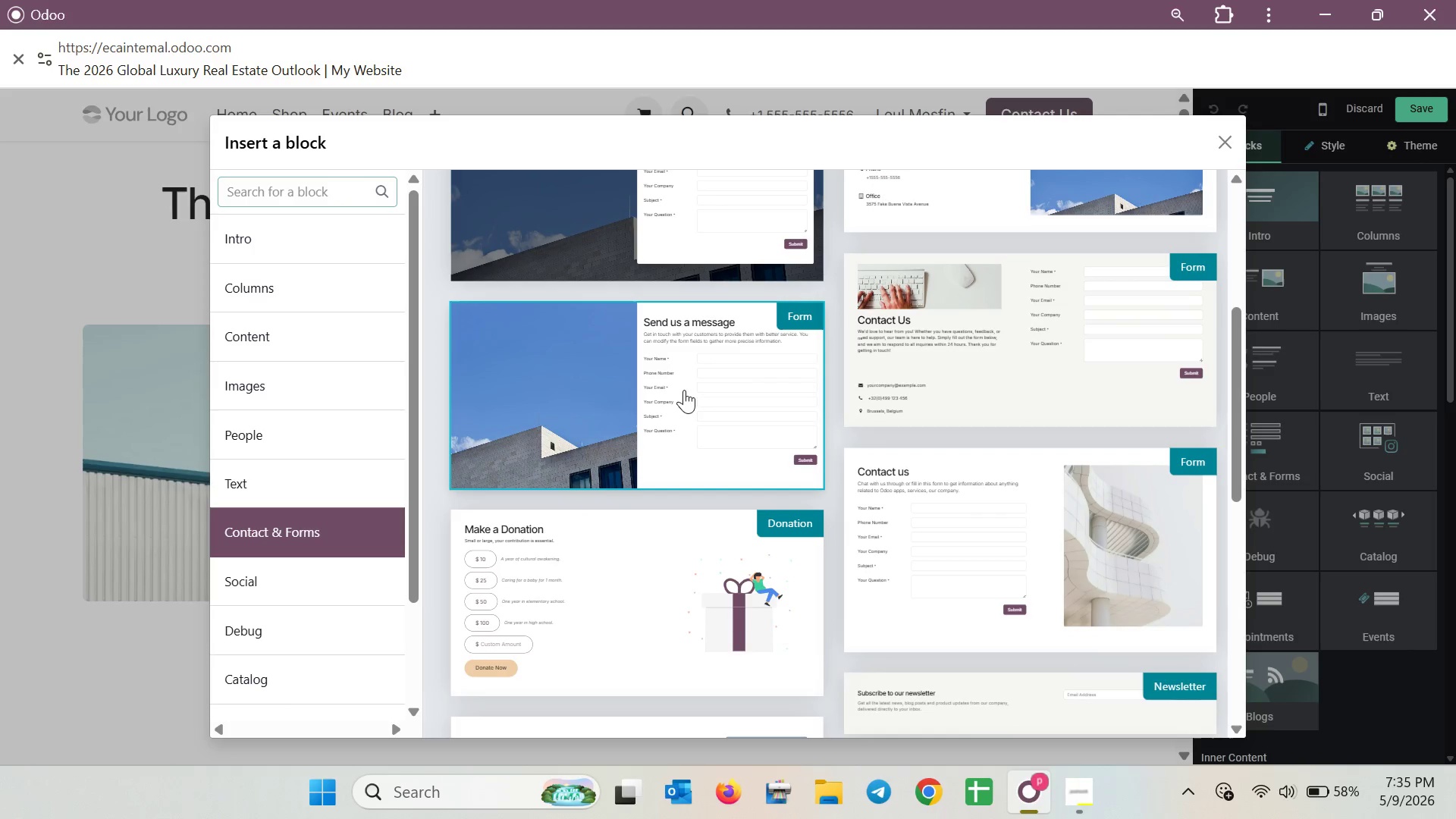 
left_click_drag(start_coordinate=[682, 388], to_coordinate=[560, 428])
 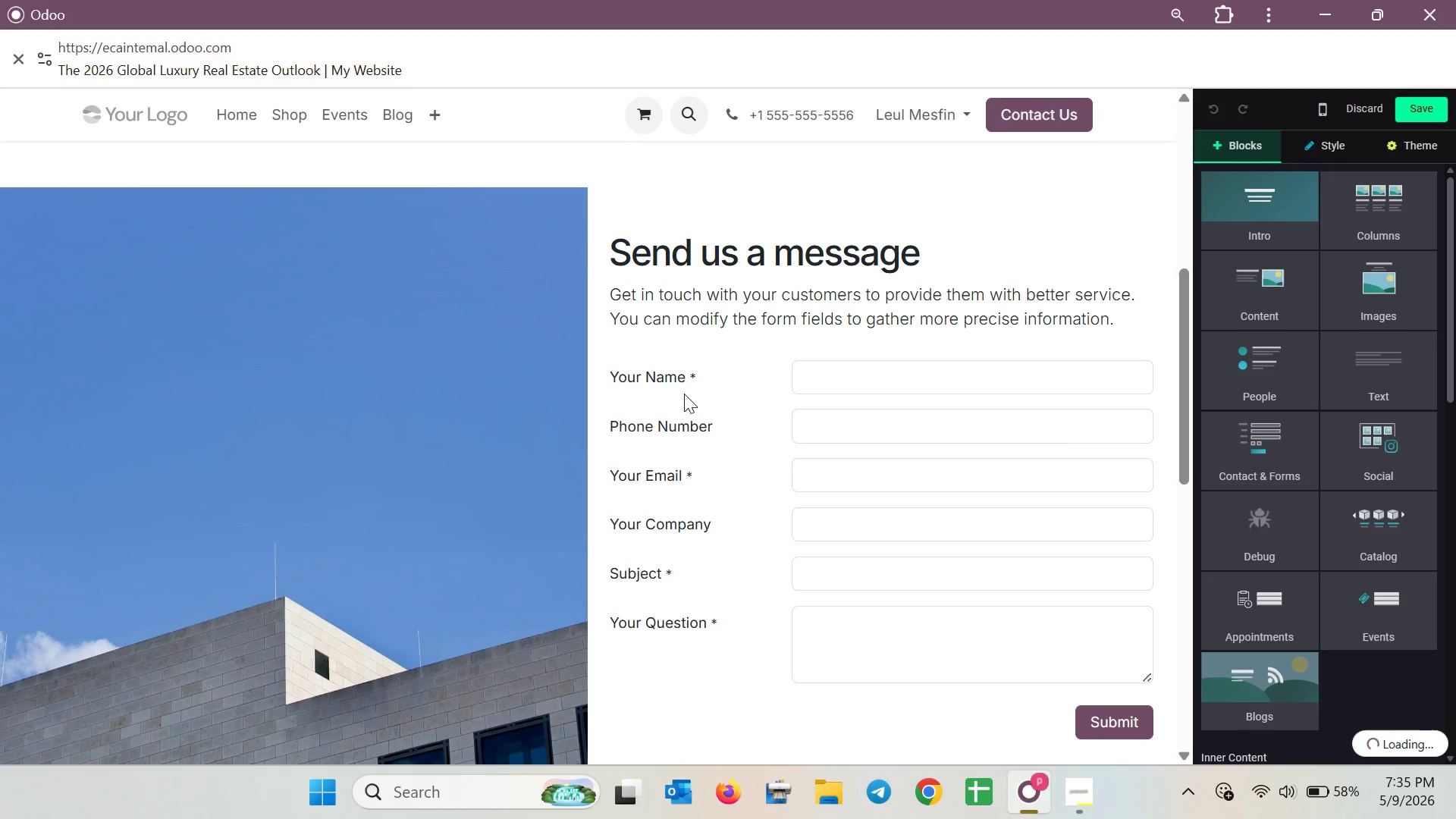 
scroll: coordinate [723, 409], scroll_direction: down, amount: 1.0
 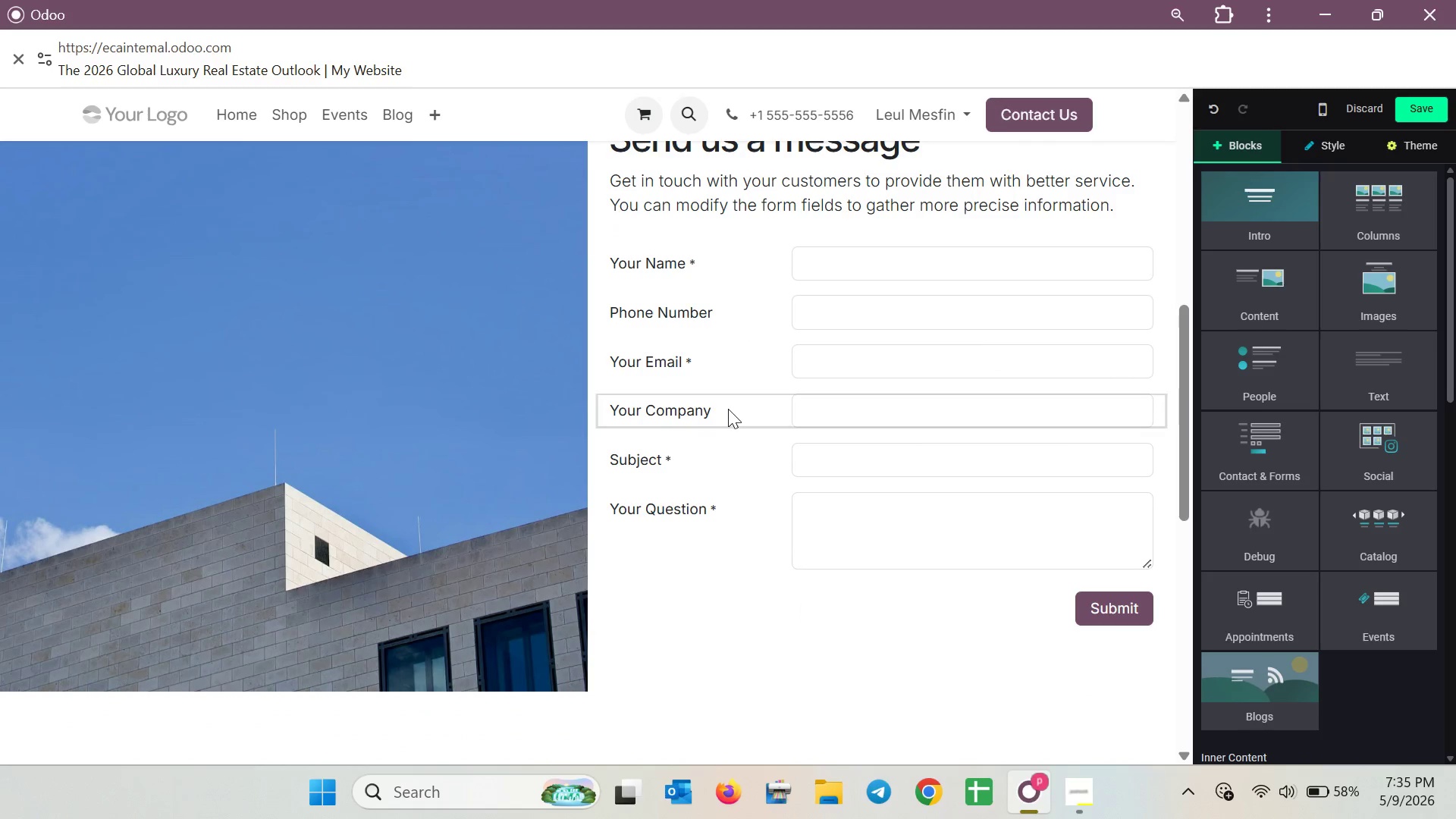 
scroll: coordinate [728, 409], scroll_direction: up, amount: 2.0
 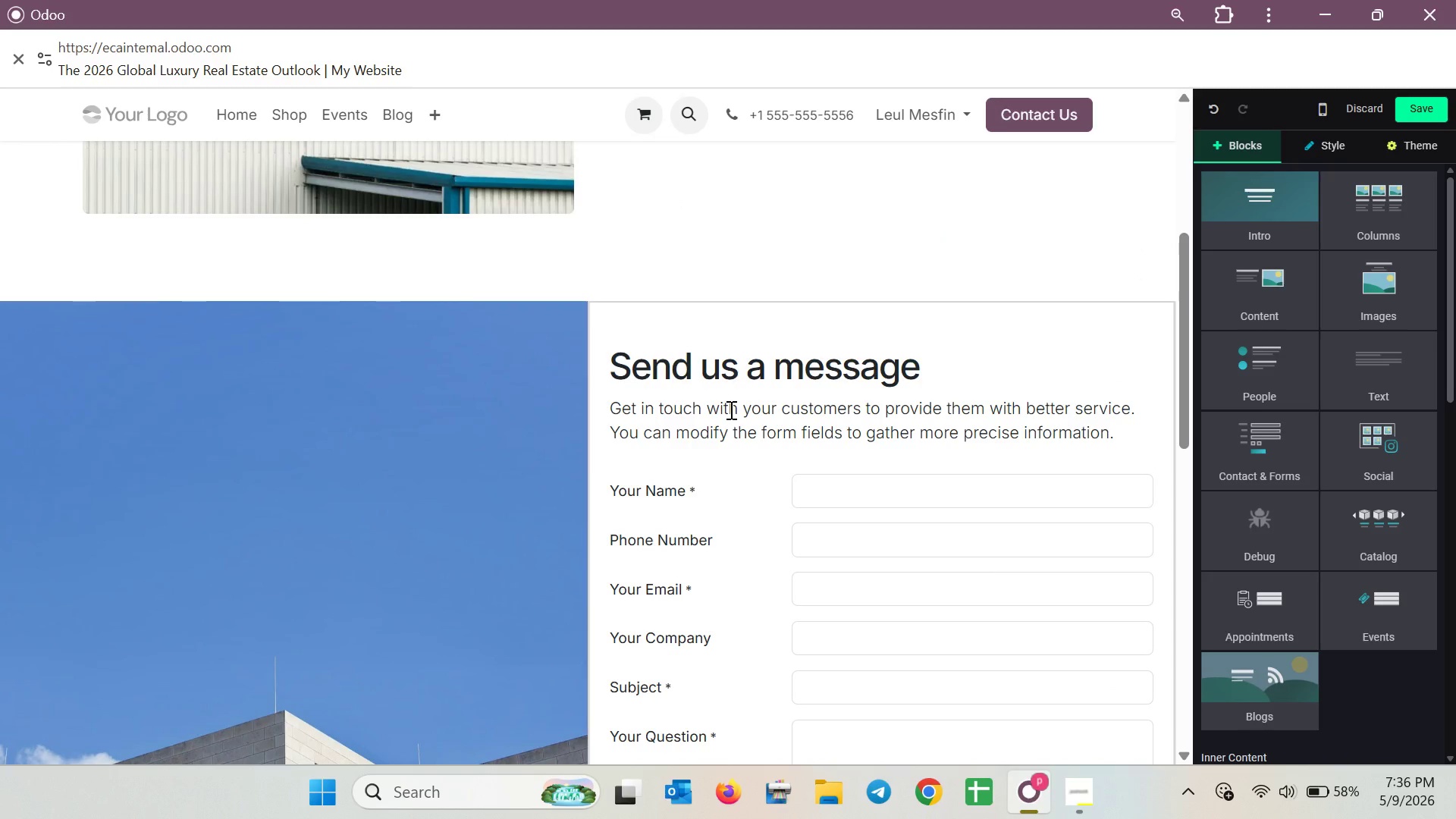 
wait(5.82)
 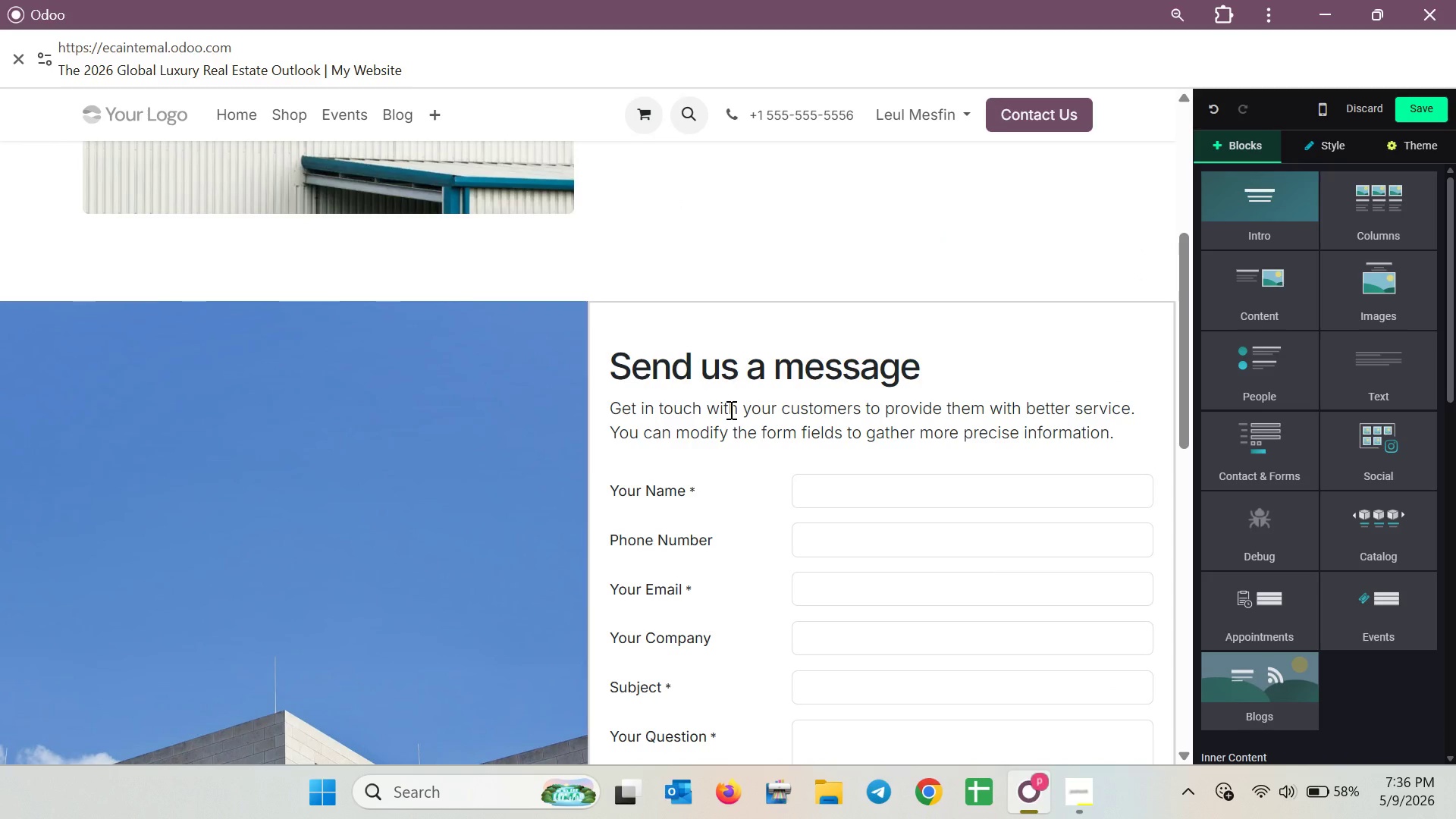 
hold_key(key=ControlLeft, duration=2.36)
scroll: coordinate [749, 517], scroll_direction: down, amount: 3.0
 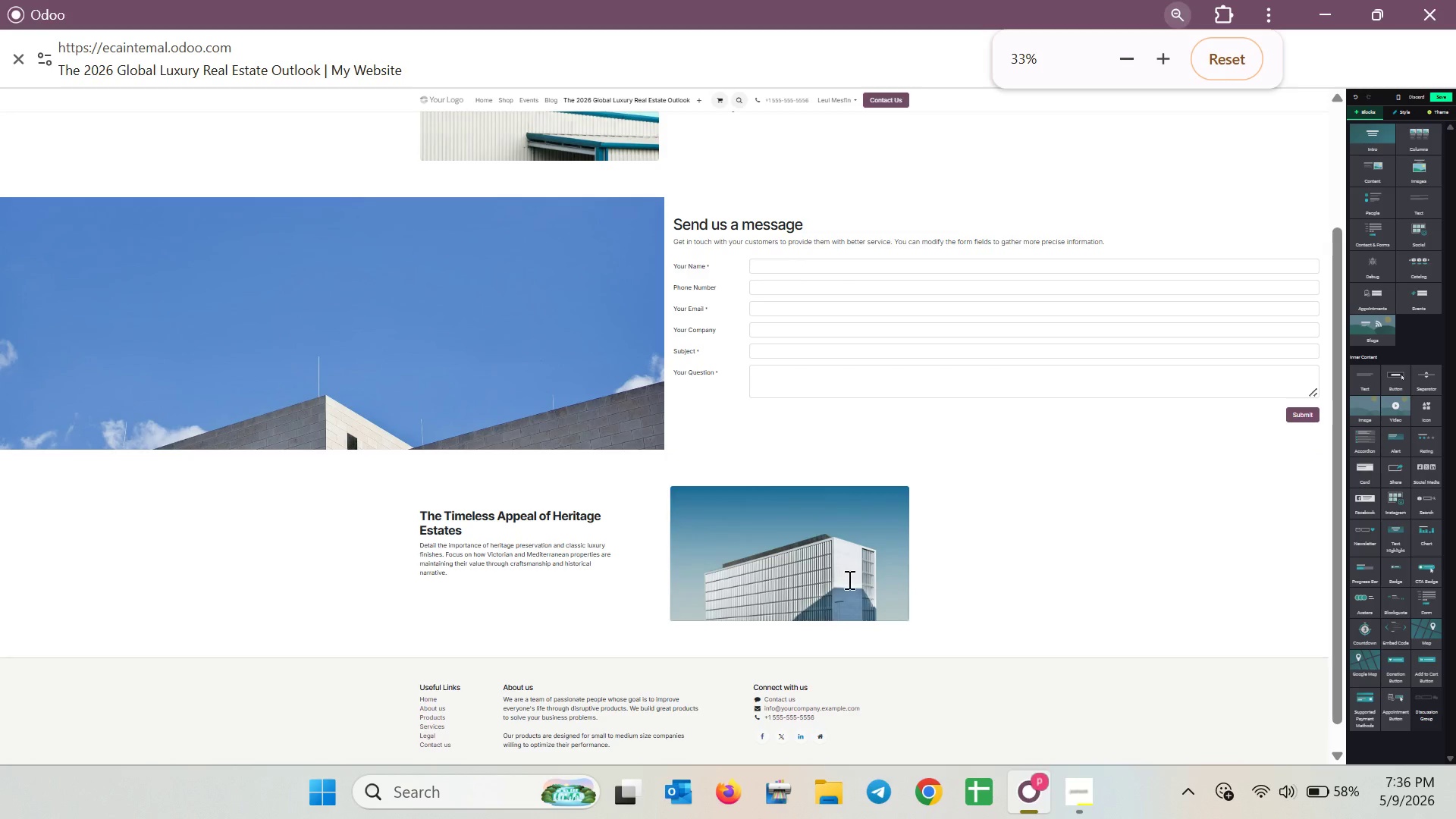 
left_click_drag(start_coordinate=[1070, 515], to_coordinate=[636, 500])
 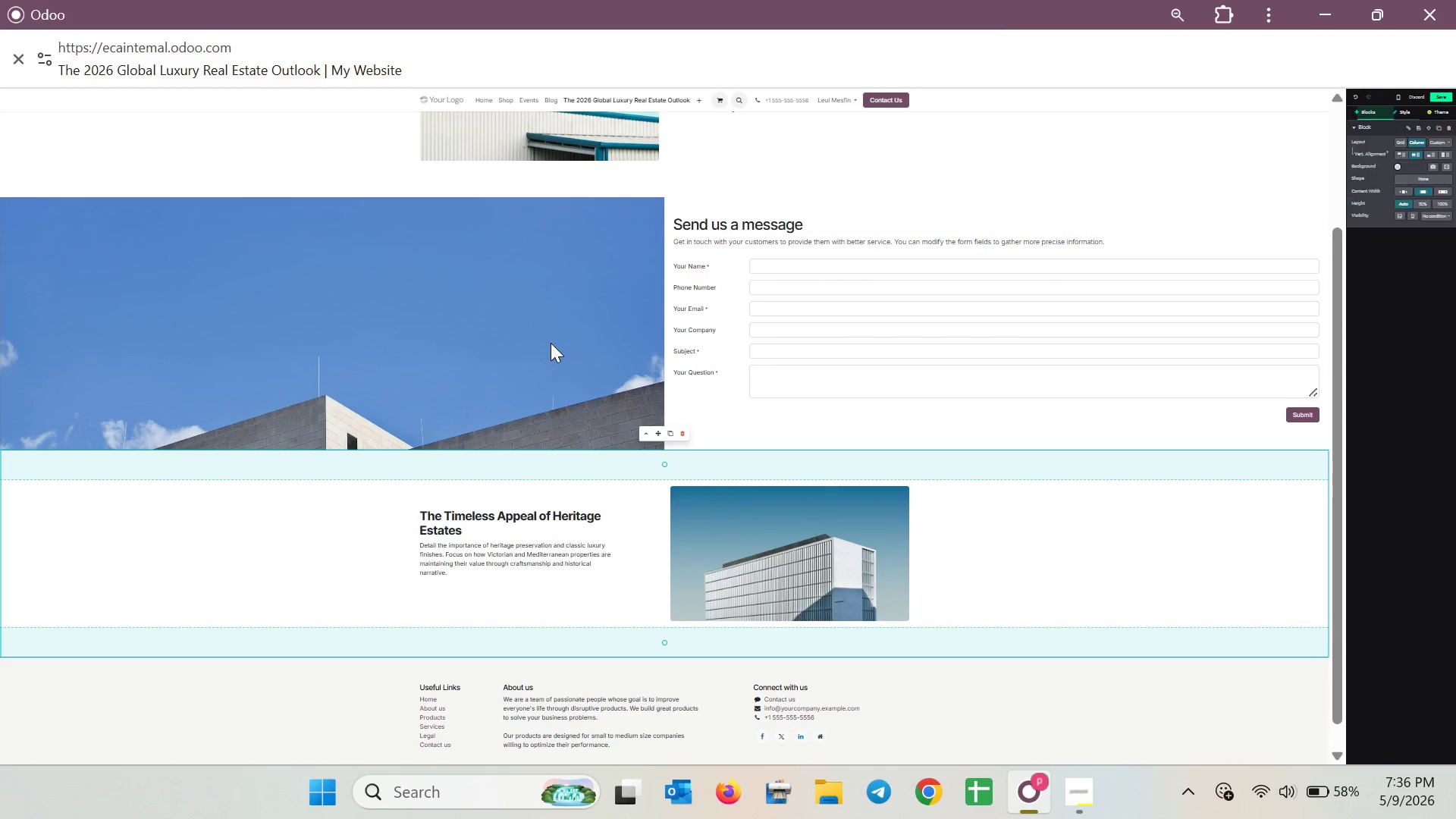 
left_click_drag(start_coordinate=[550, 342], to_coordinate=[561, 462])
 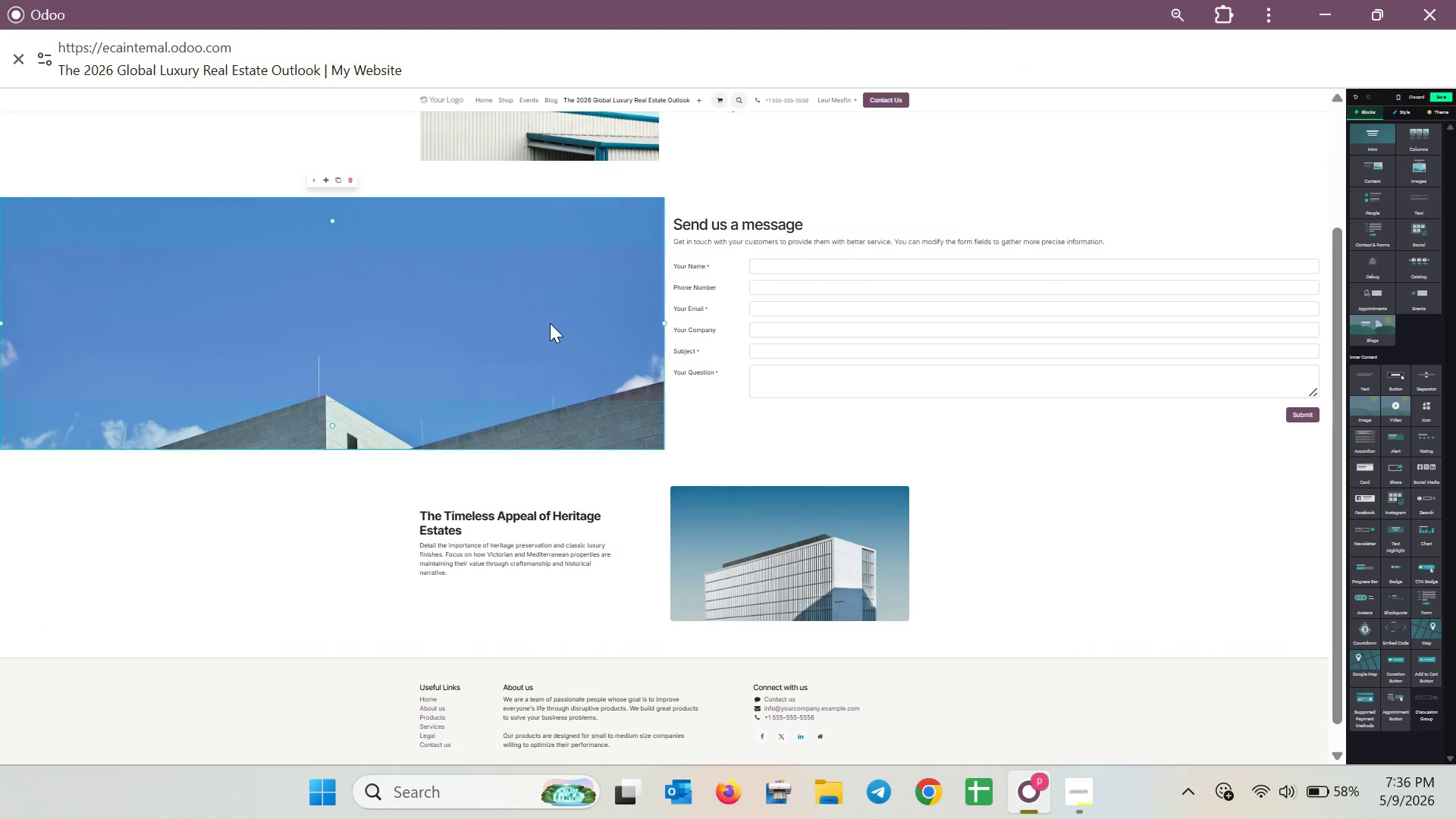 
double_click([549, 322])
 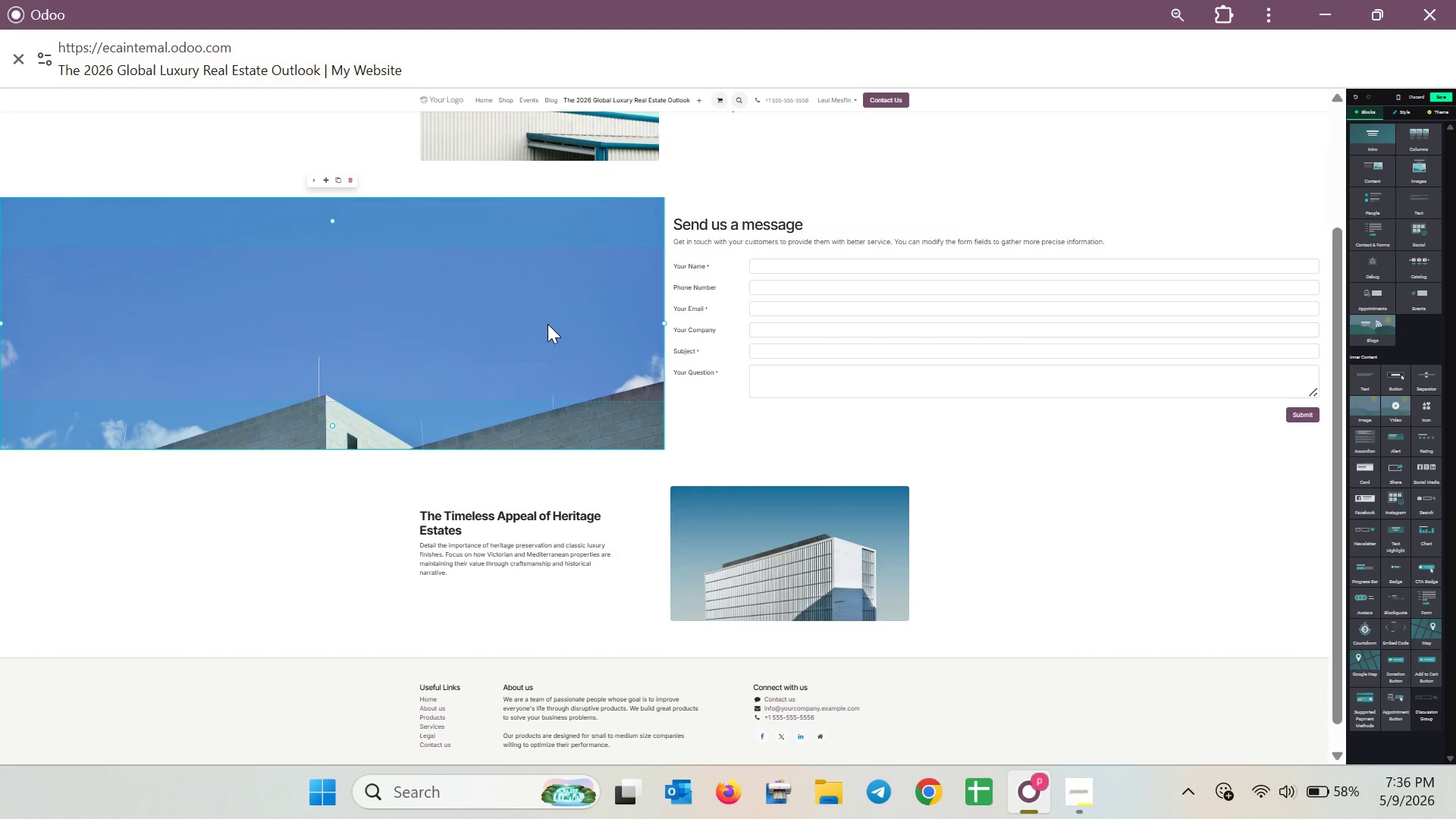 
left_click_drag(start_coordinate=[552, 322], to_coordinate=[566, 402])
 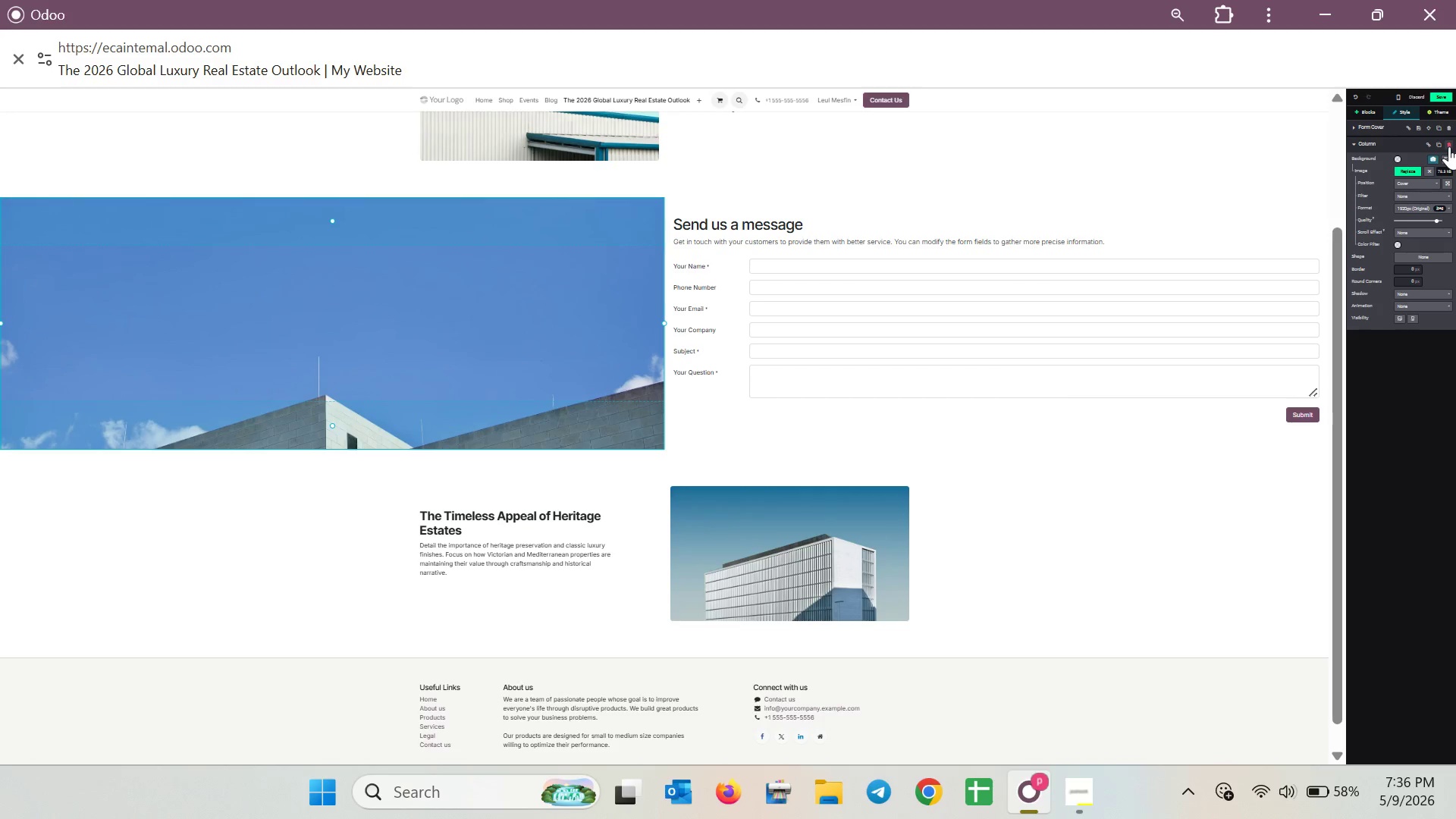 
wait(5.84)
 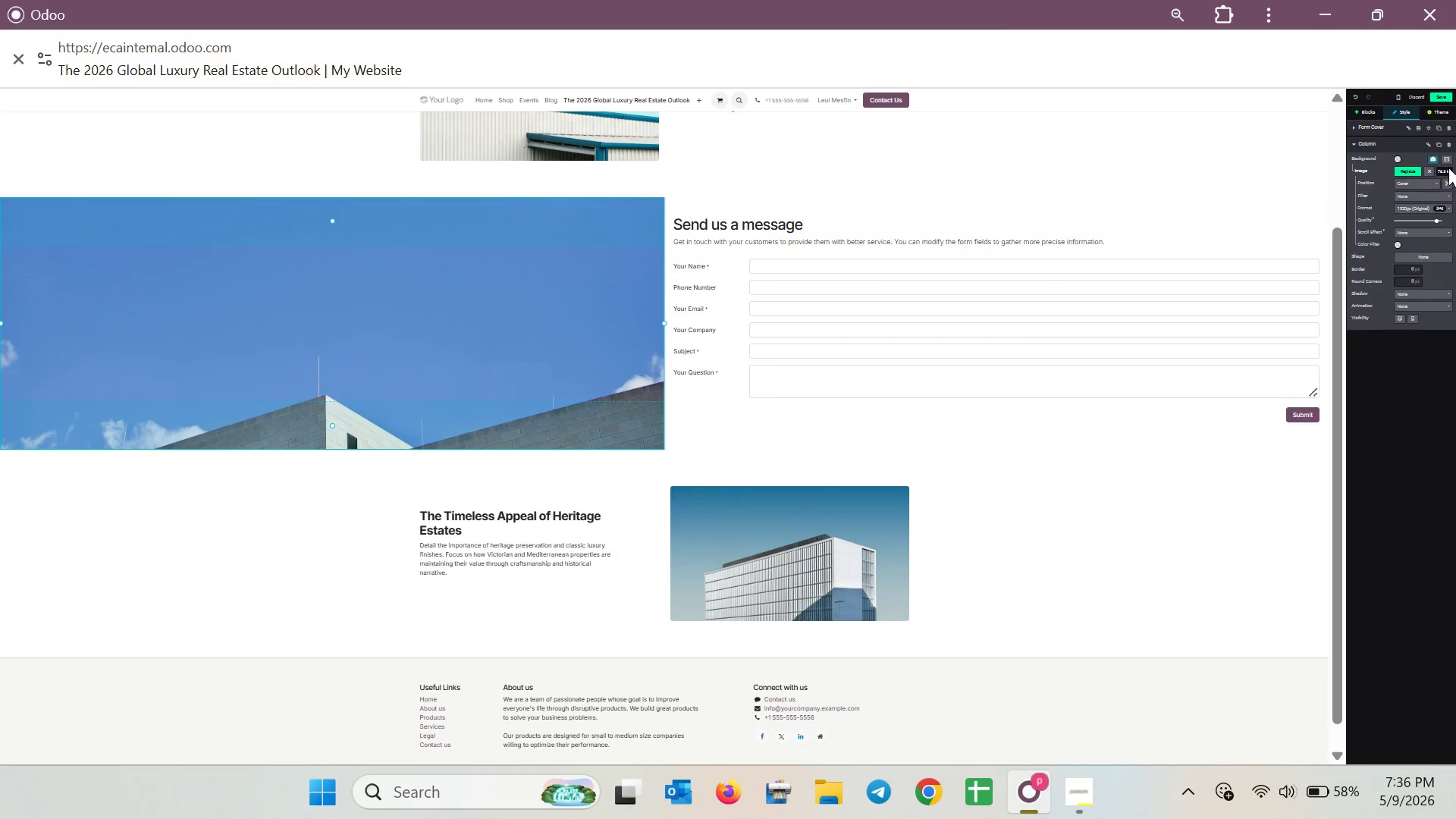 
double_click([532, 224])
 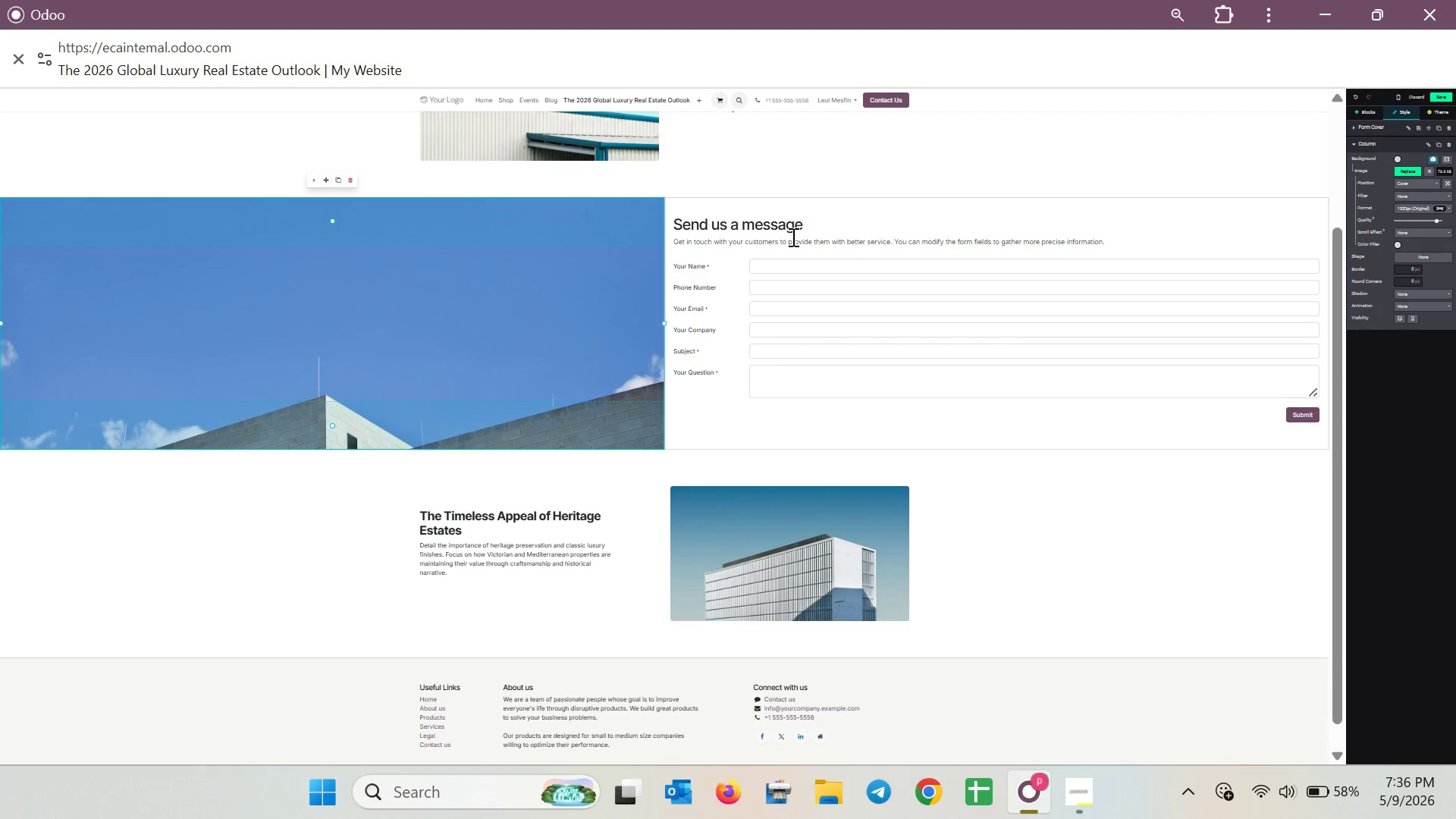 
left_click([849, 218])
 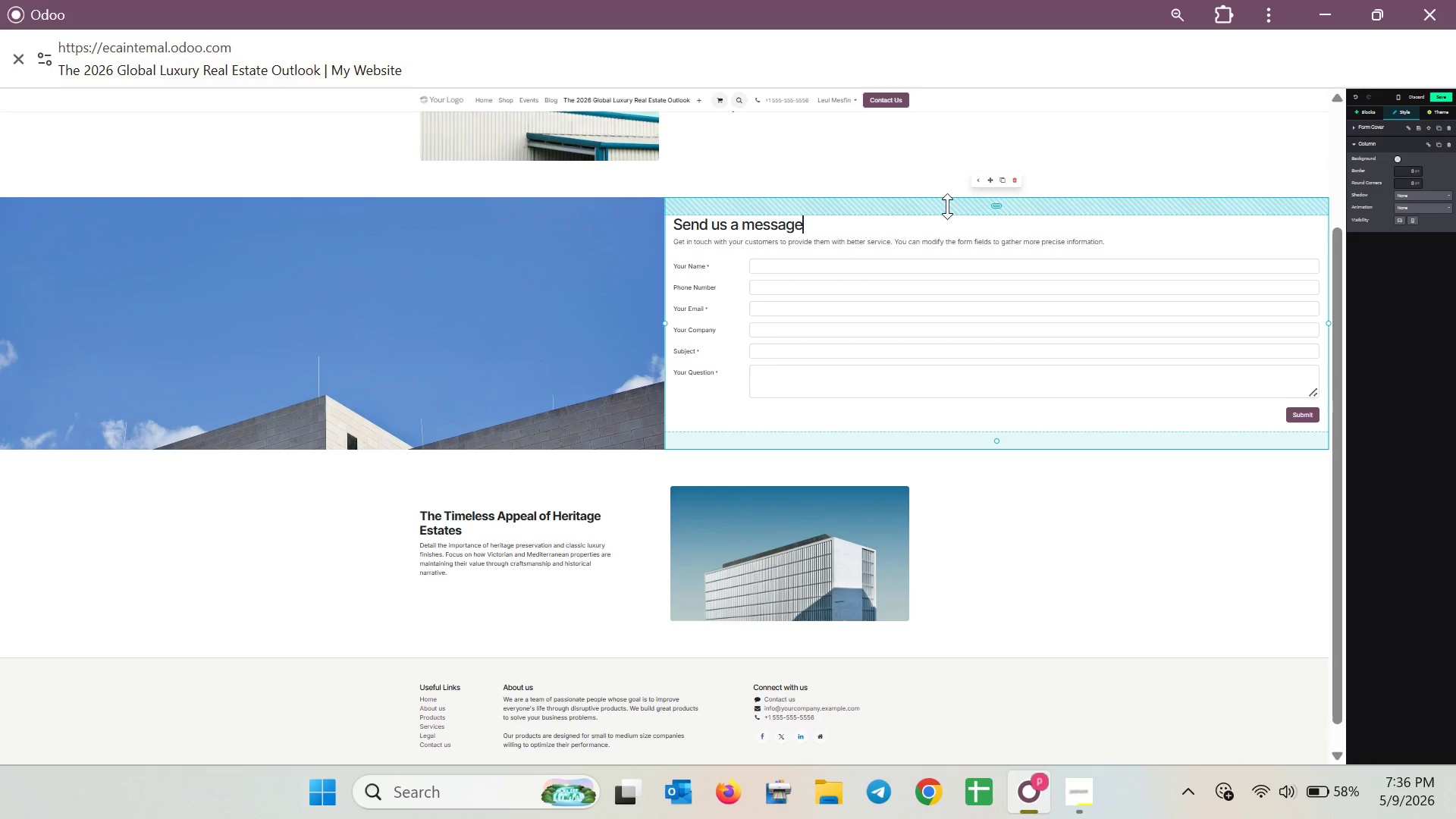 
left_click([947, 206])
 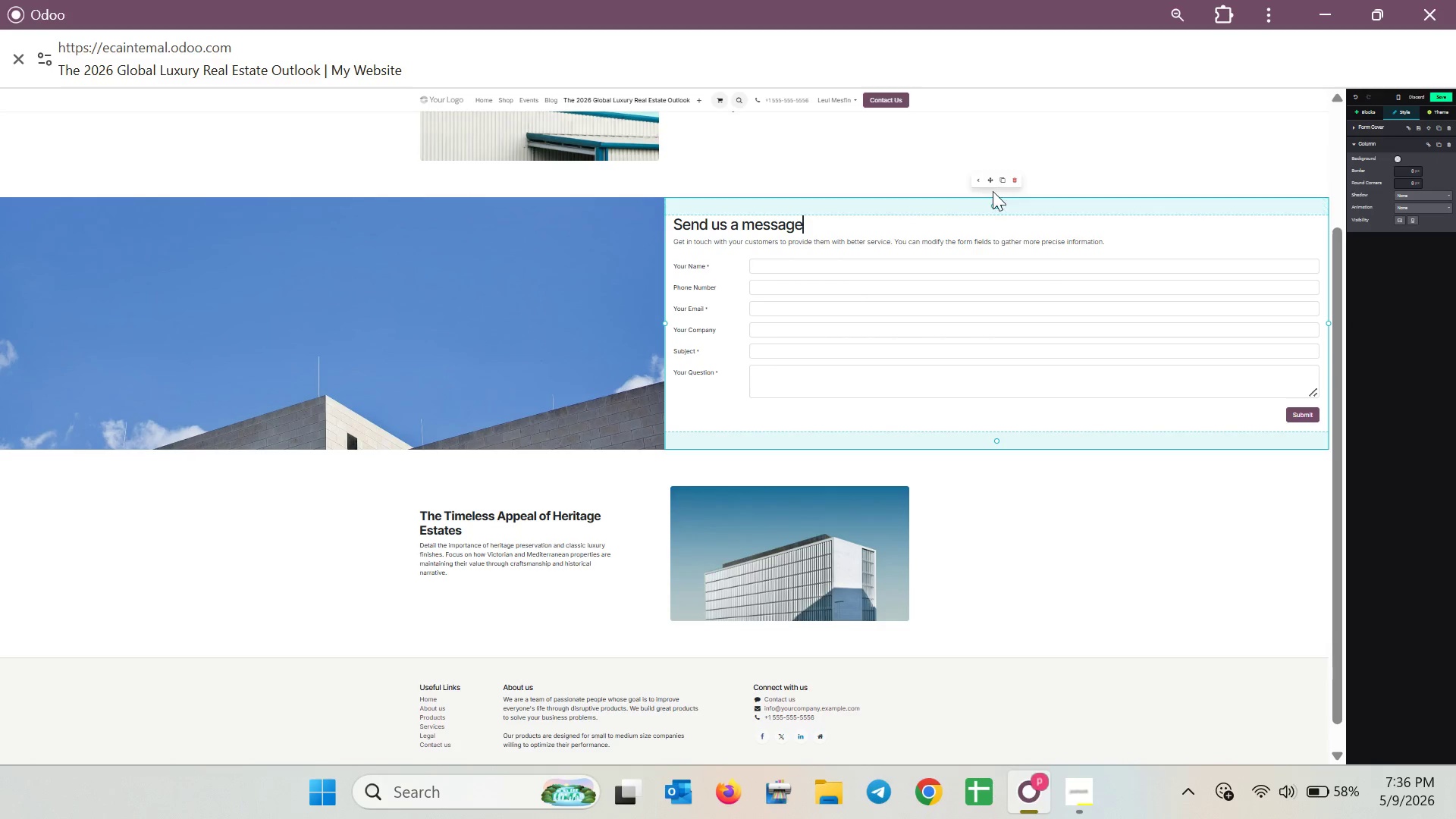 
left_click_drag(start_coordinate=[988, 177], to_coordinate=[676, 672])
 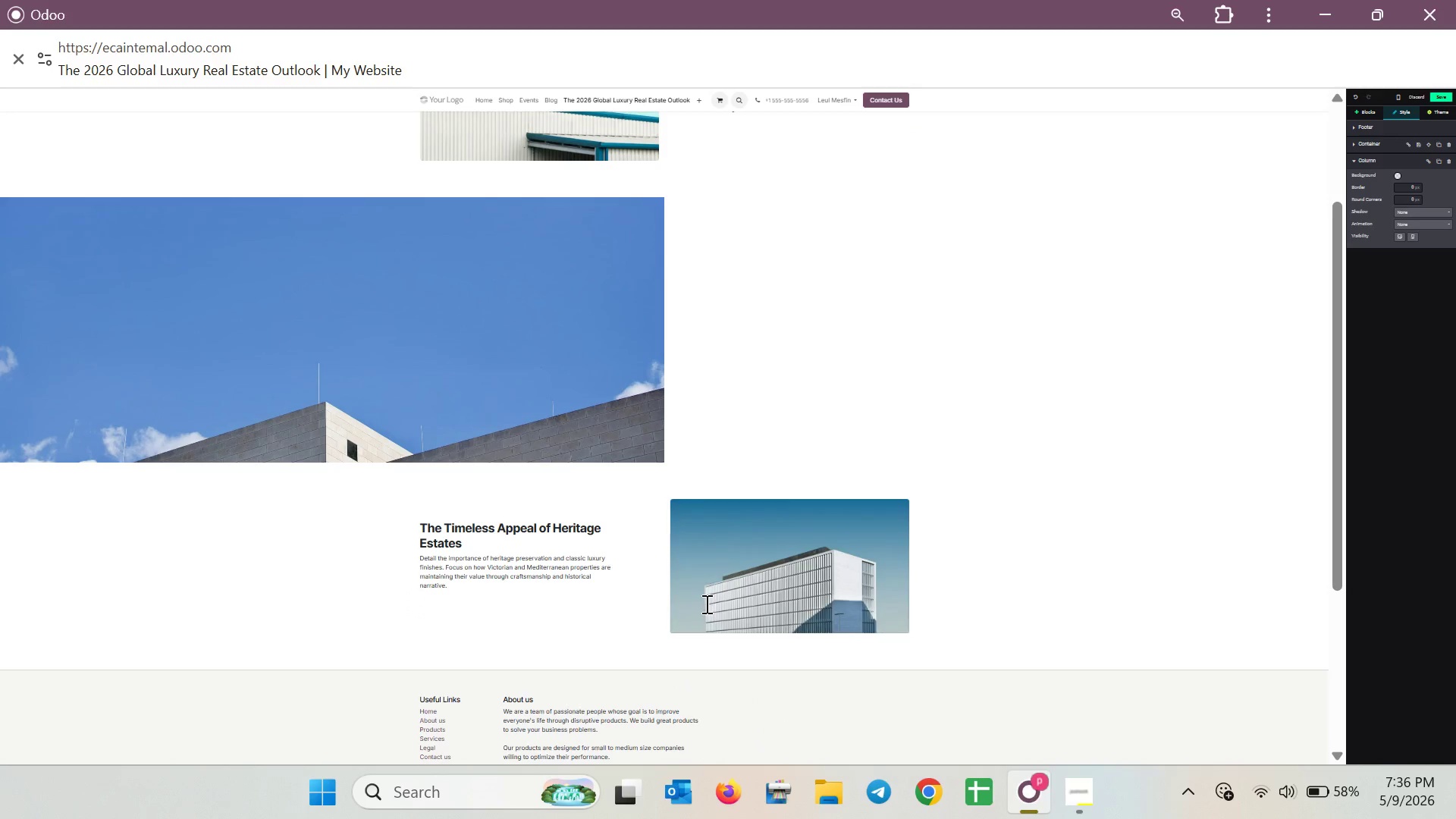 
scroll: coordinate [707, 601], scroll_direction: down, amount: 4.0
 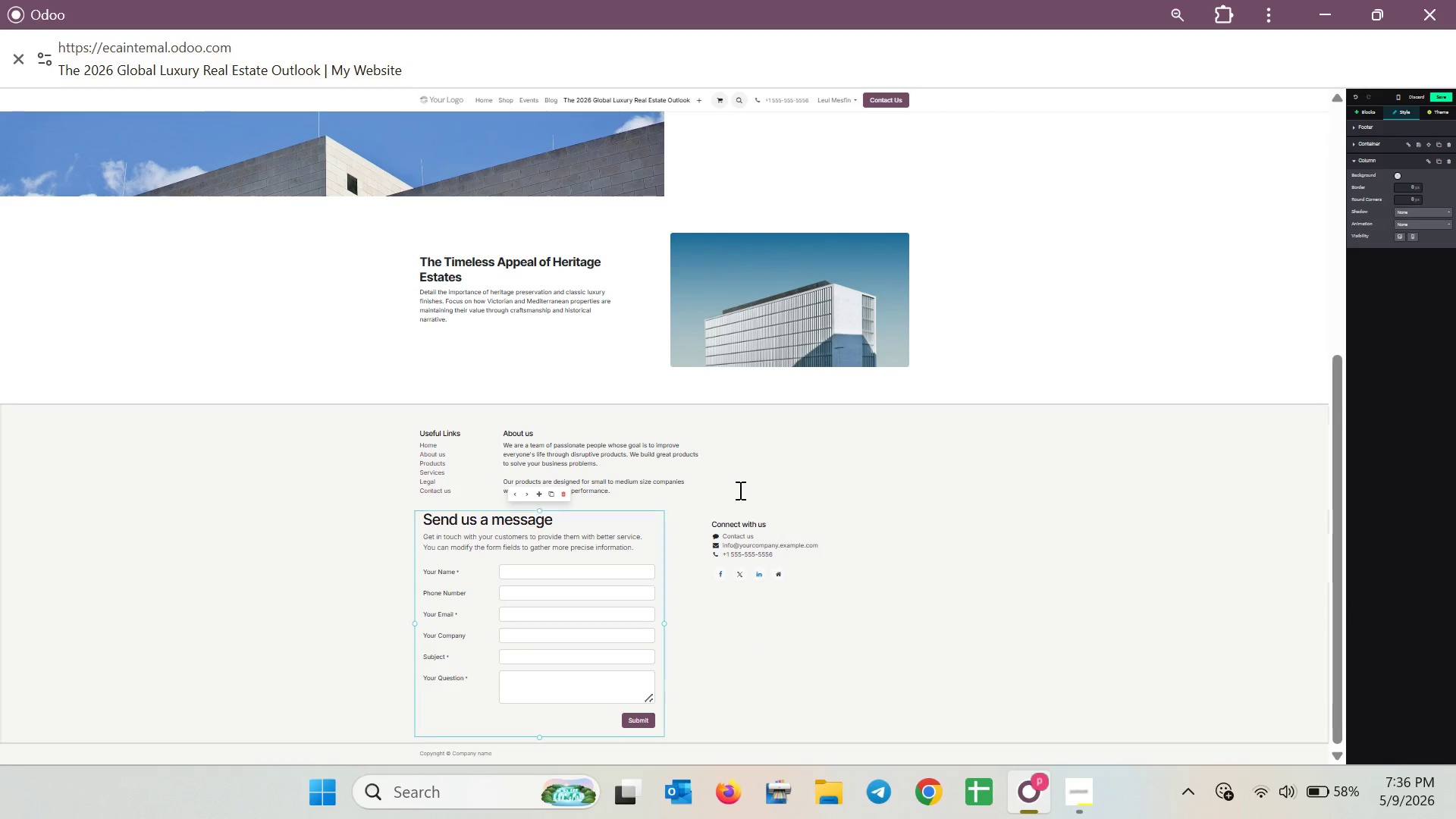 
scroll: coordinate [739, 490], scroll_direction: up, amount: 1.0
 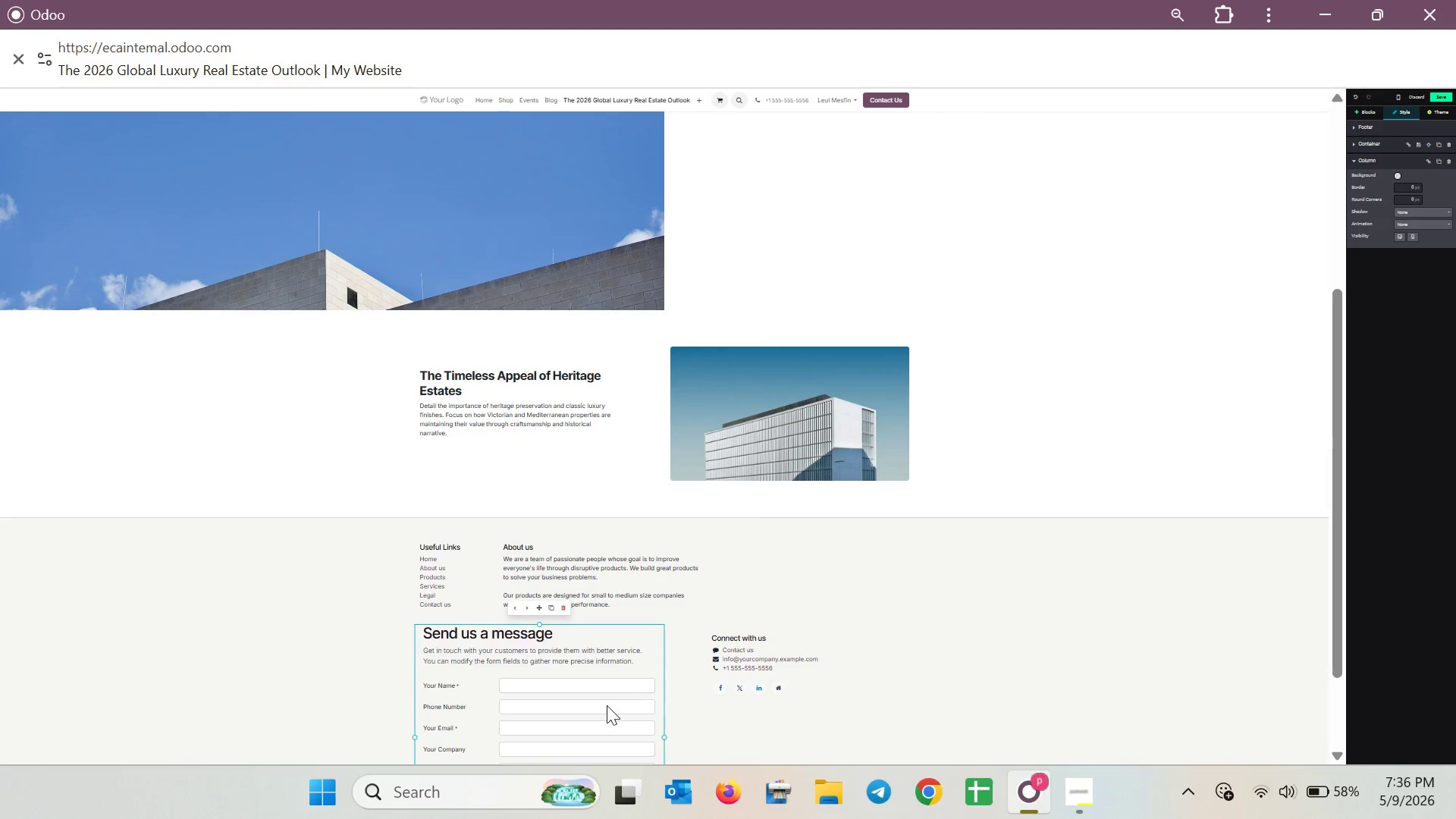 
left_click([593, 671])
 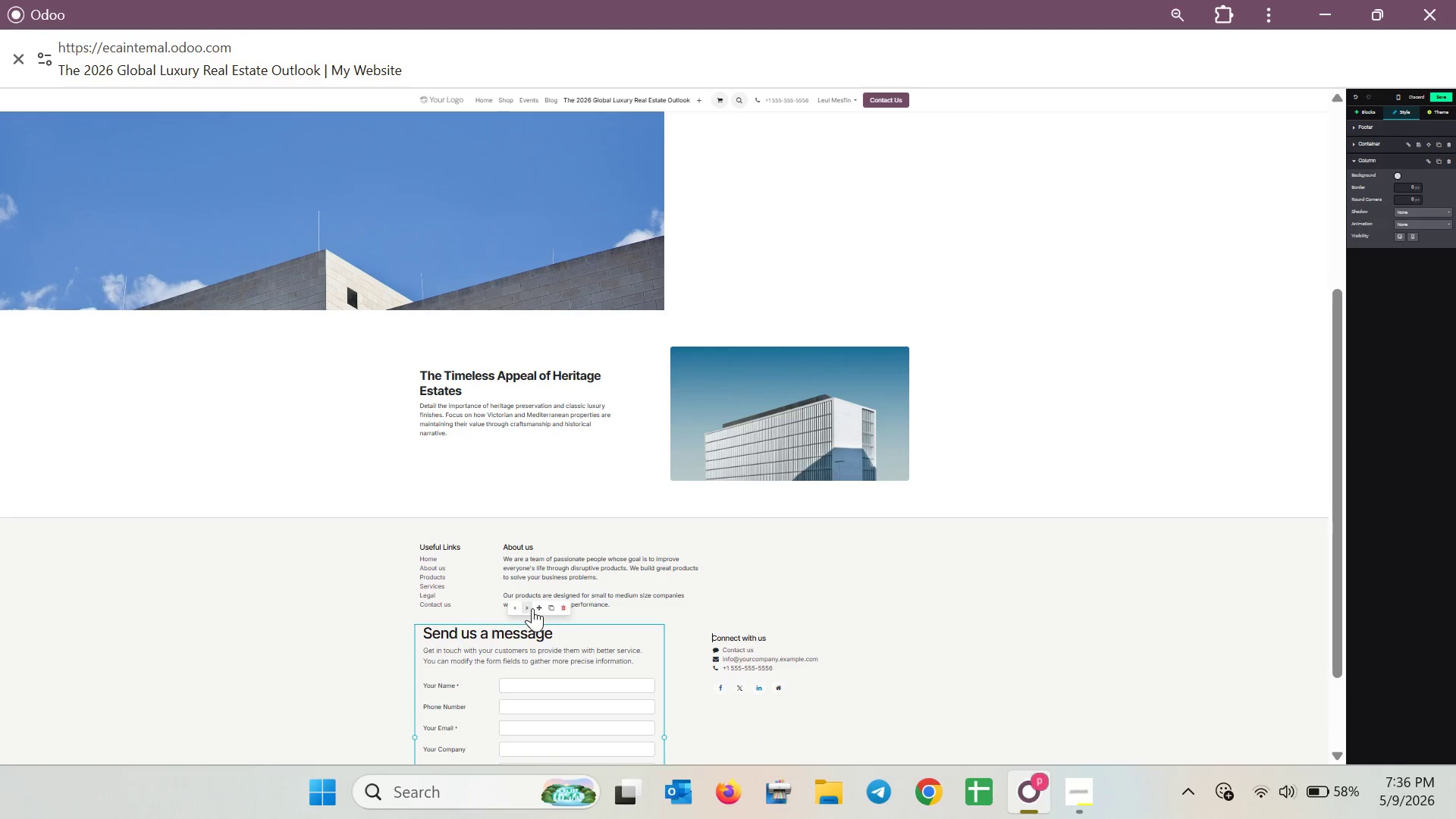 
left_click_drag(start_coordinate=[539, 608], to_coordinate=[387, 535])
 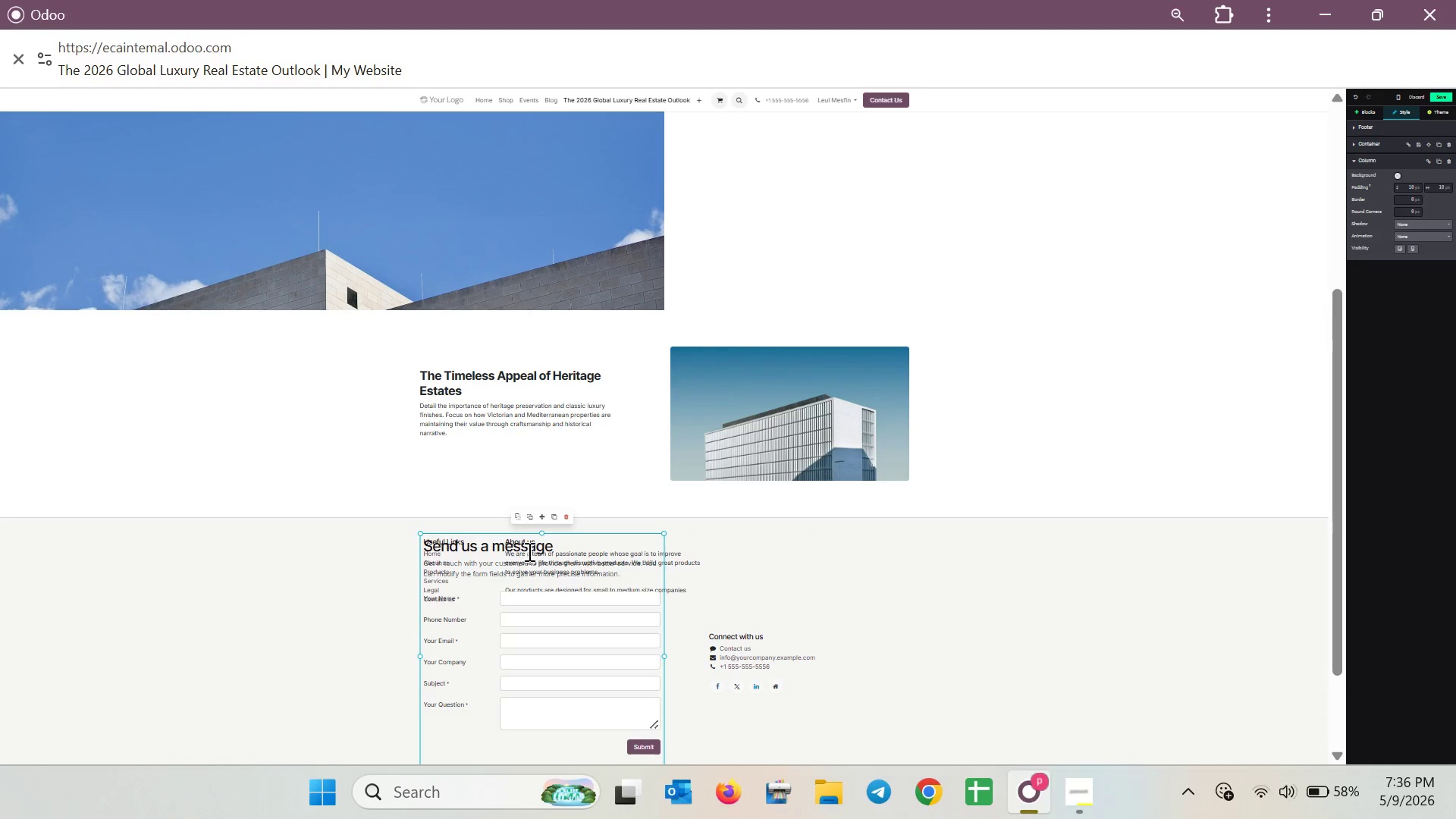 
key(Control+Z)
 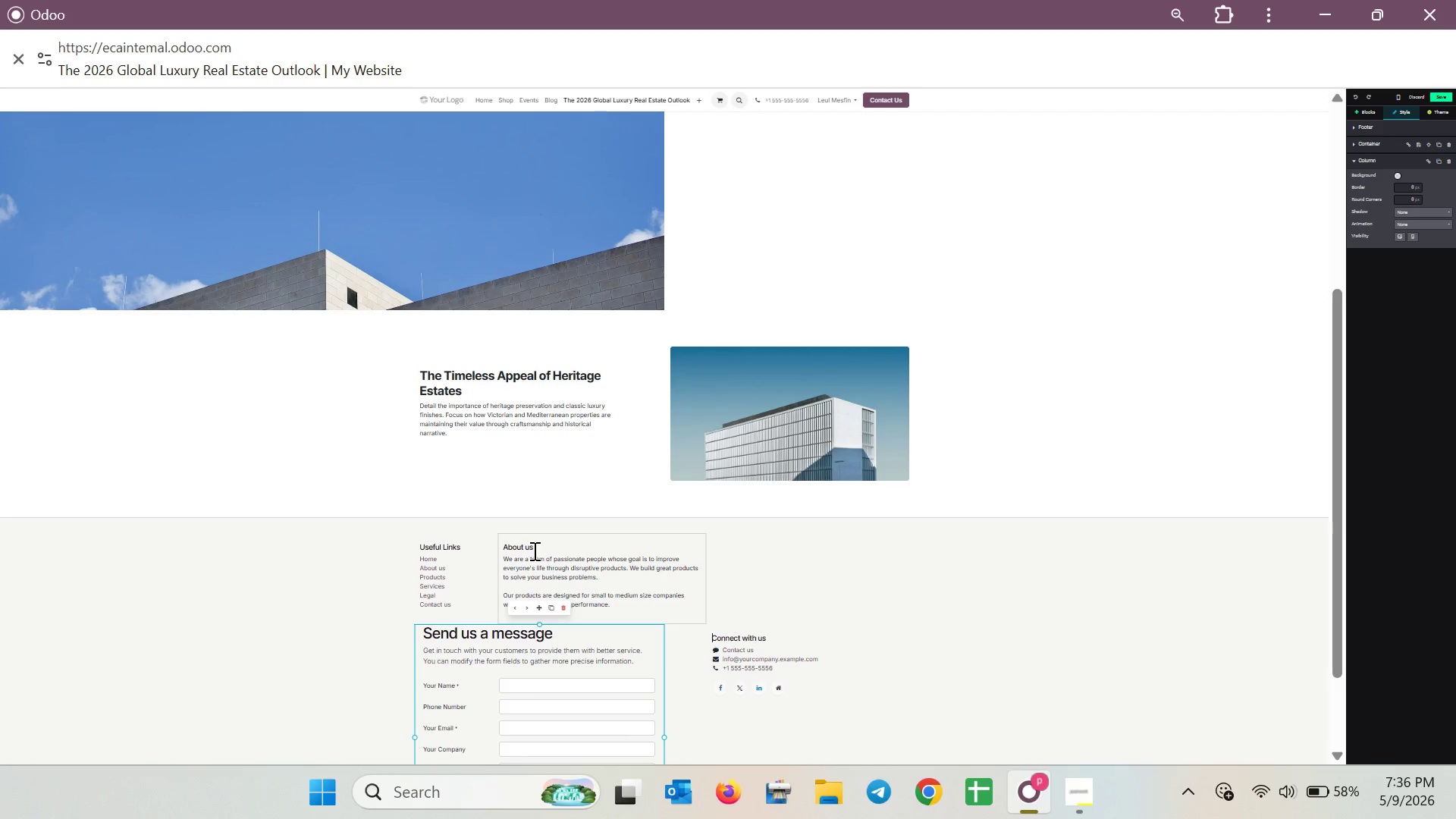 
key(Control+Z)
 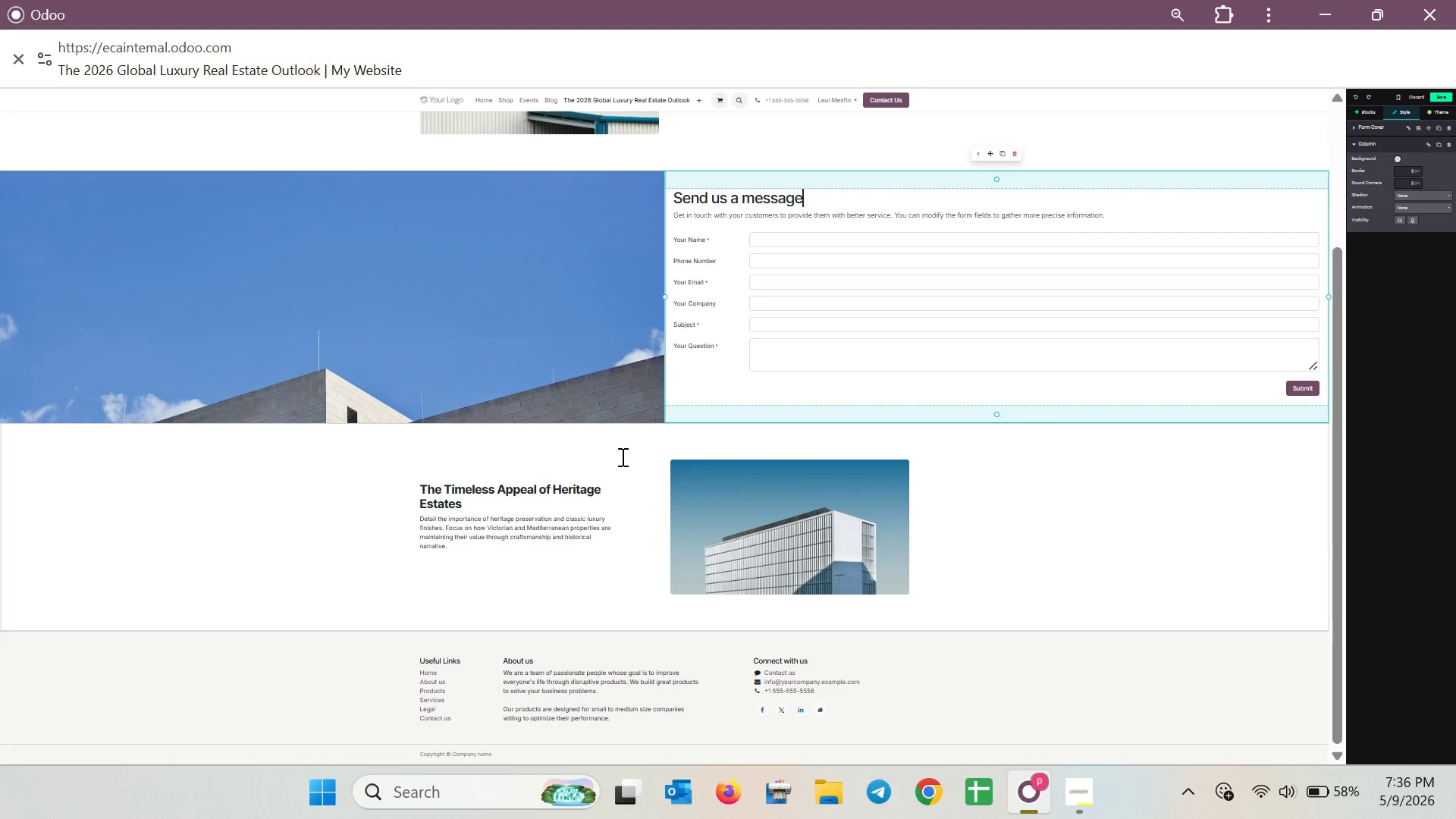 
left_click([543, 378])
 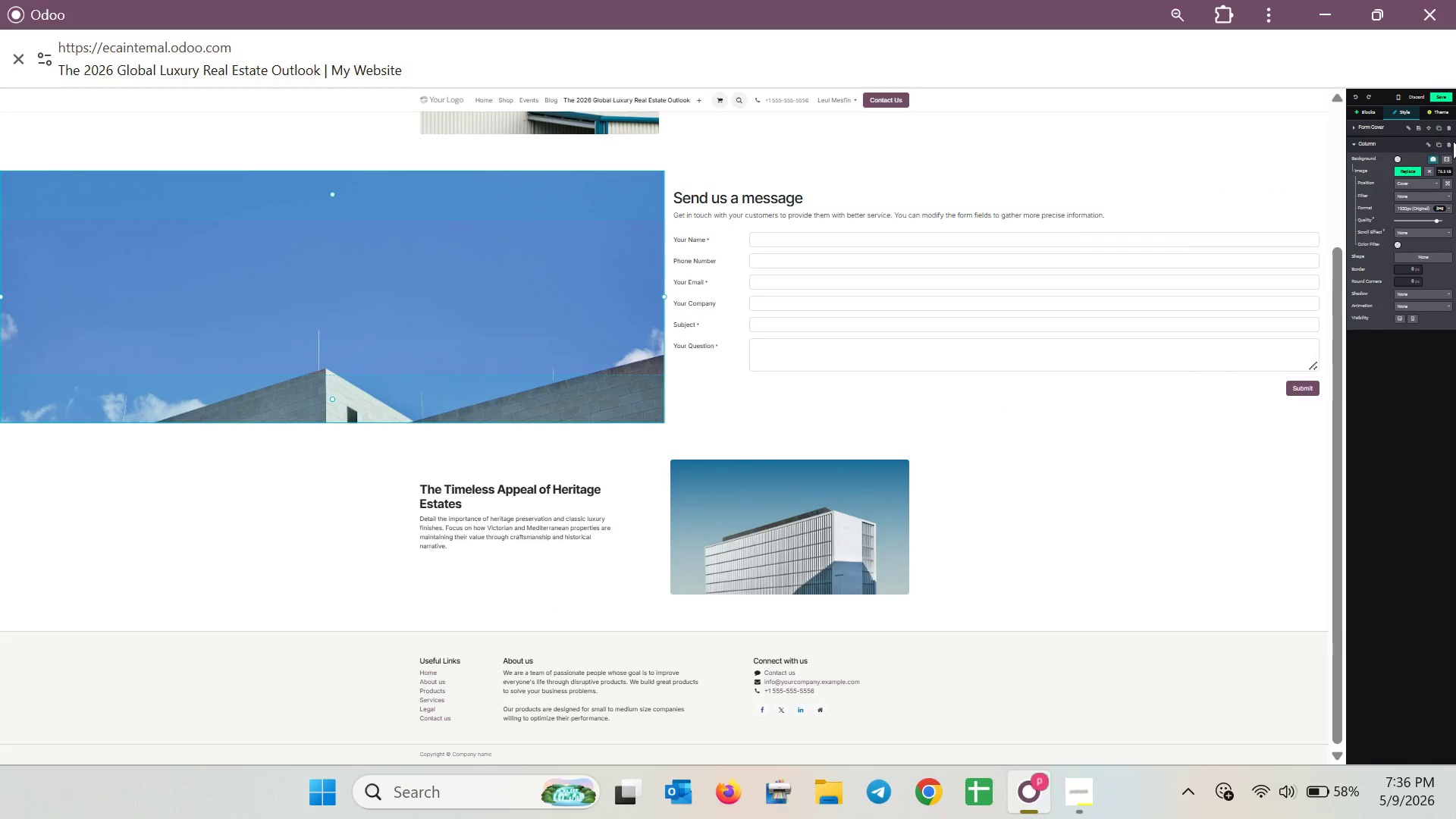 
left_click([1449, 148])
 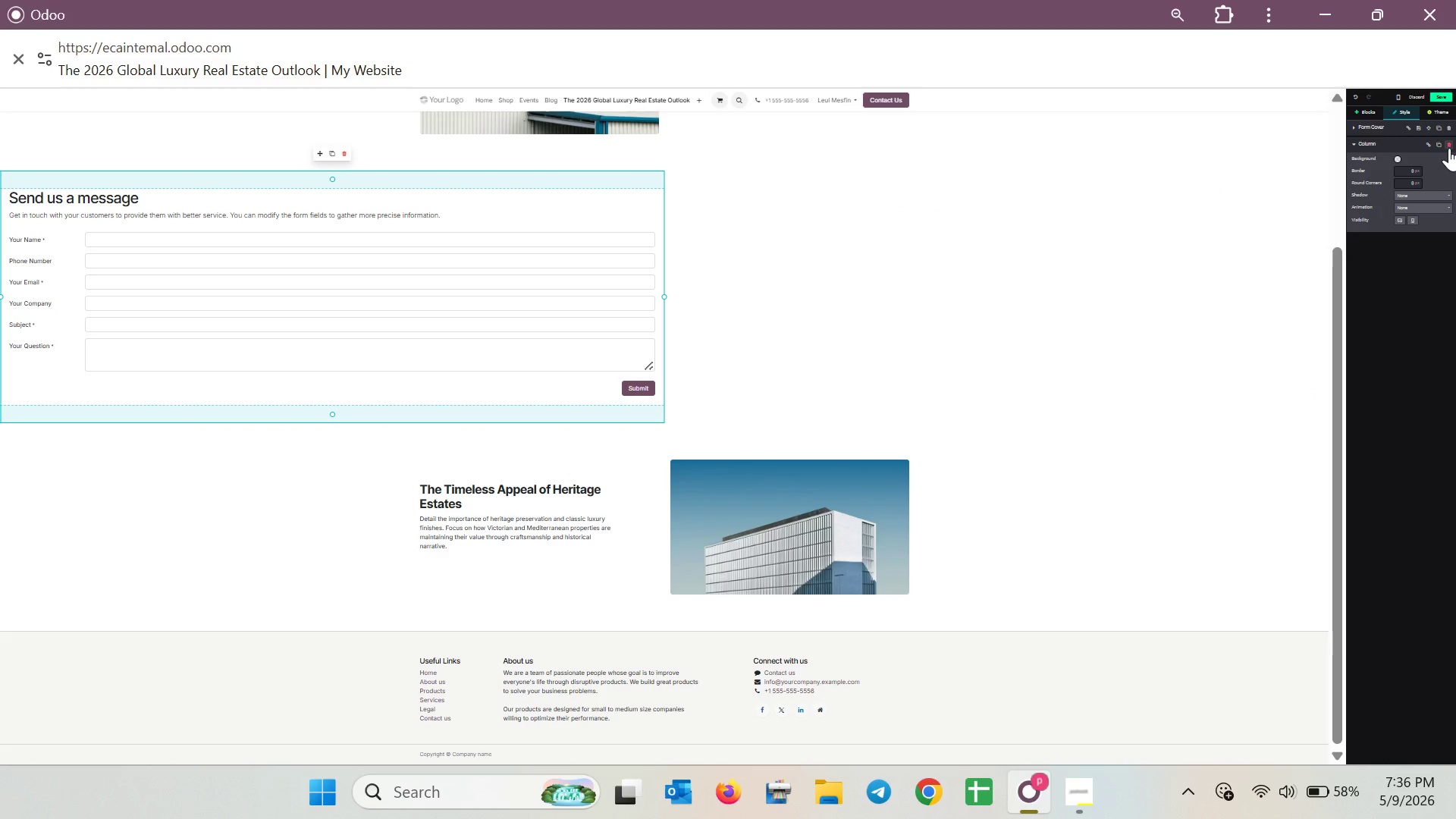 
left_click([1449, 148])
 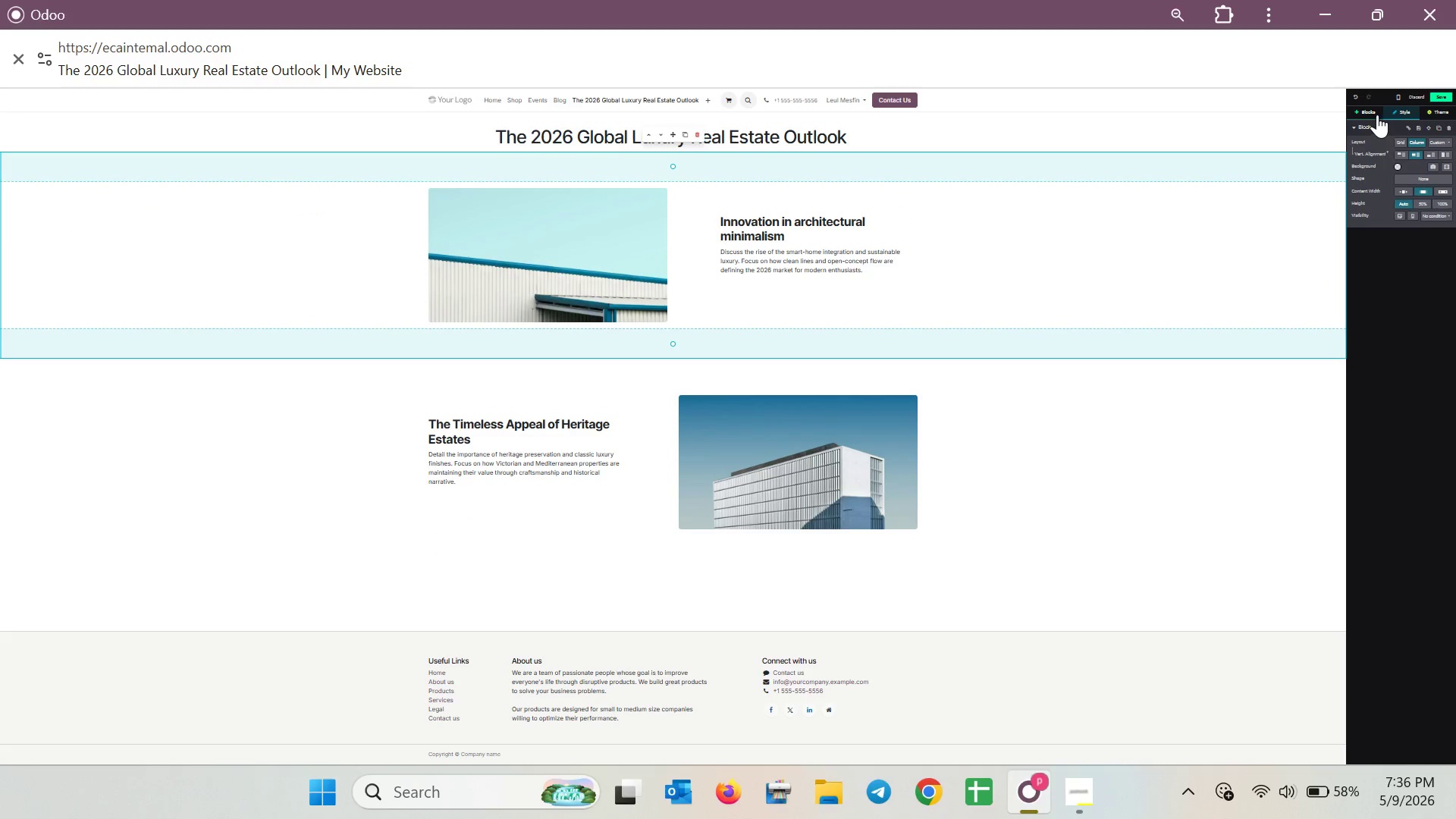 
left_click([1377, 115])
 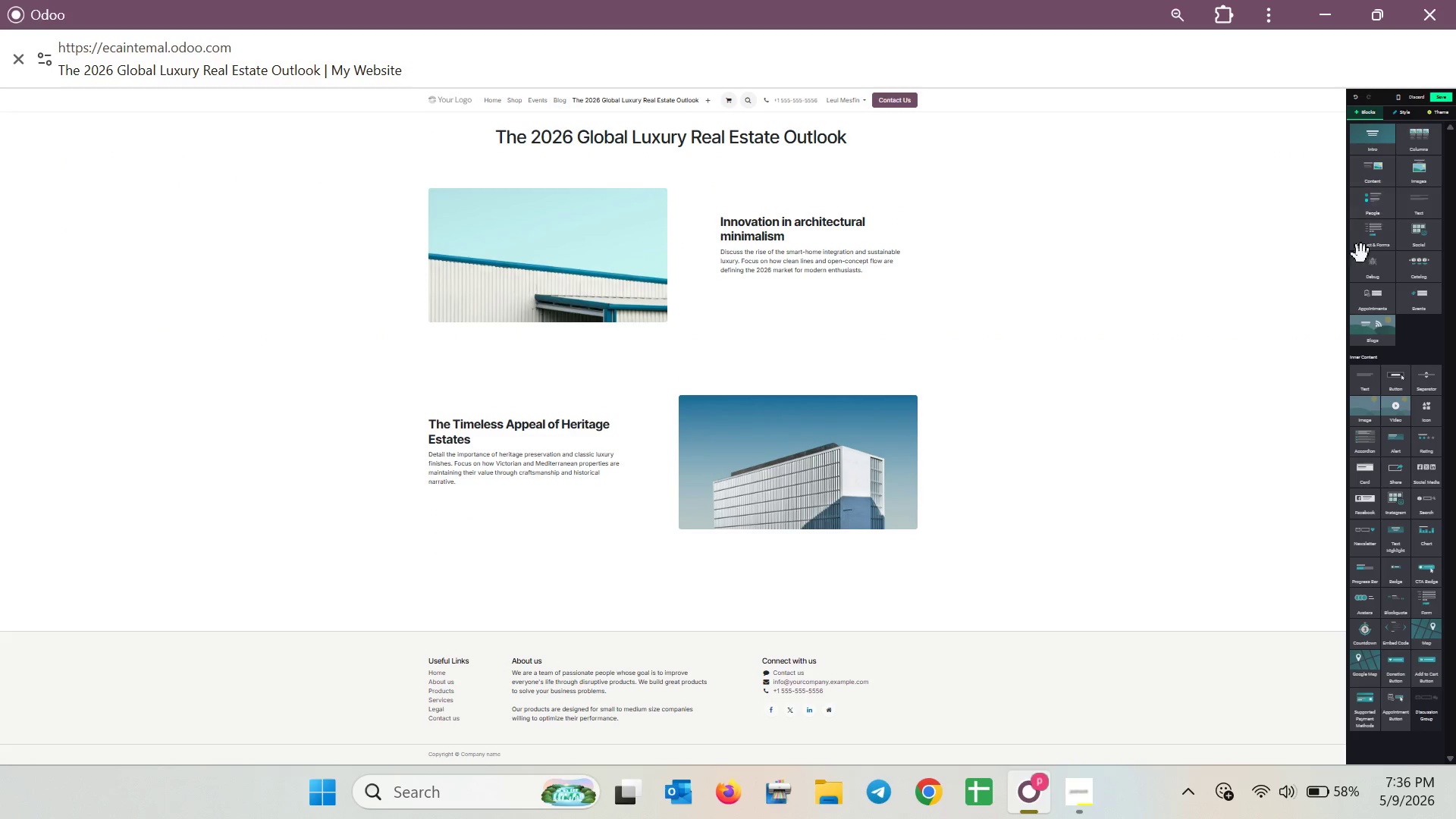 
hold_key(key=ControlLeft, duration=0.55)
scroll: coordinate [1326, 348], scroll_direction: up, amount: 1.0
 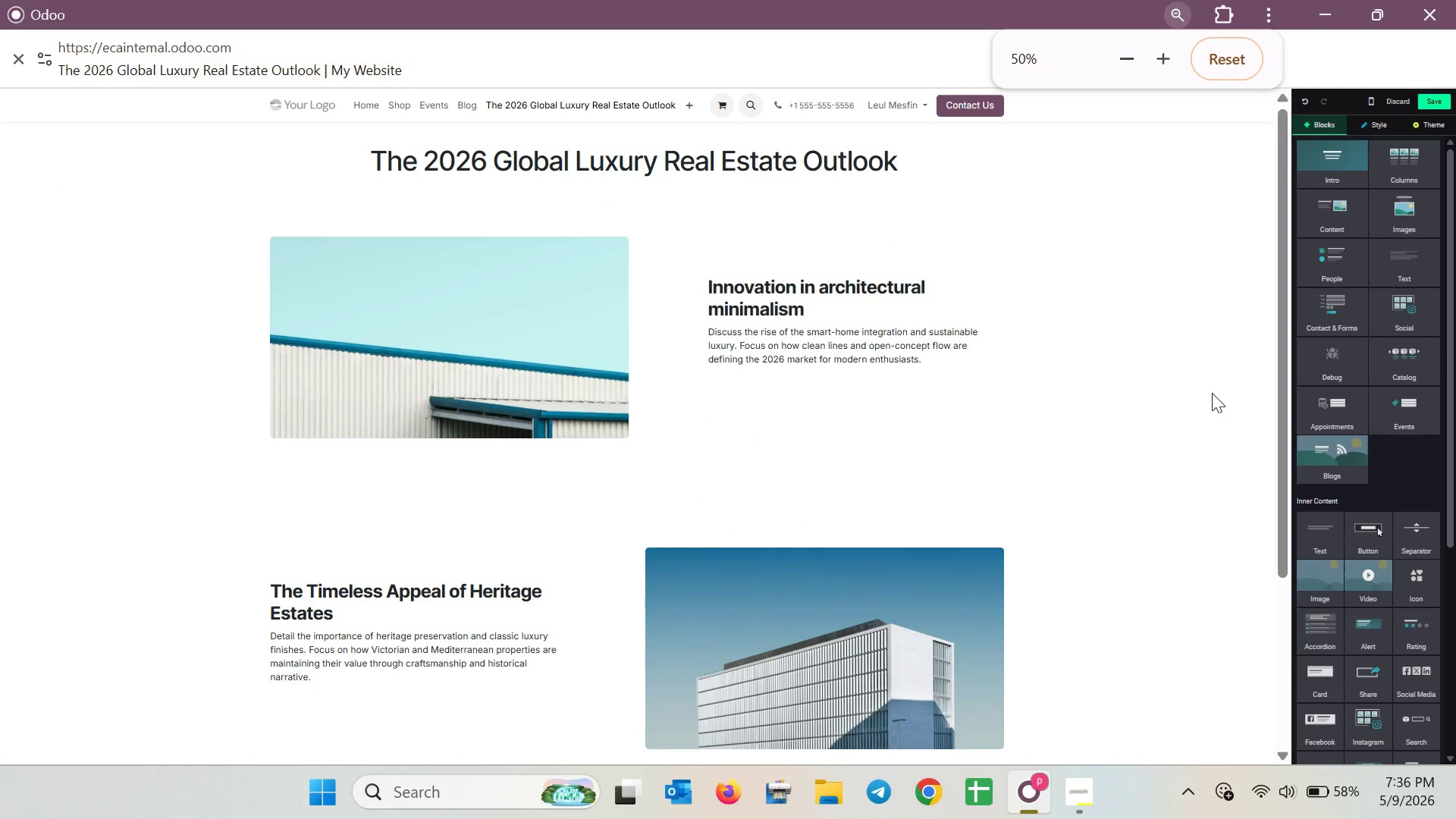 
scroll: coordinate [1206, 395], scroll_direction: down, amount: 9.0
 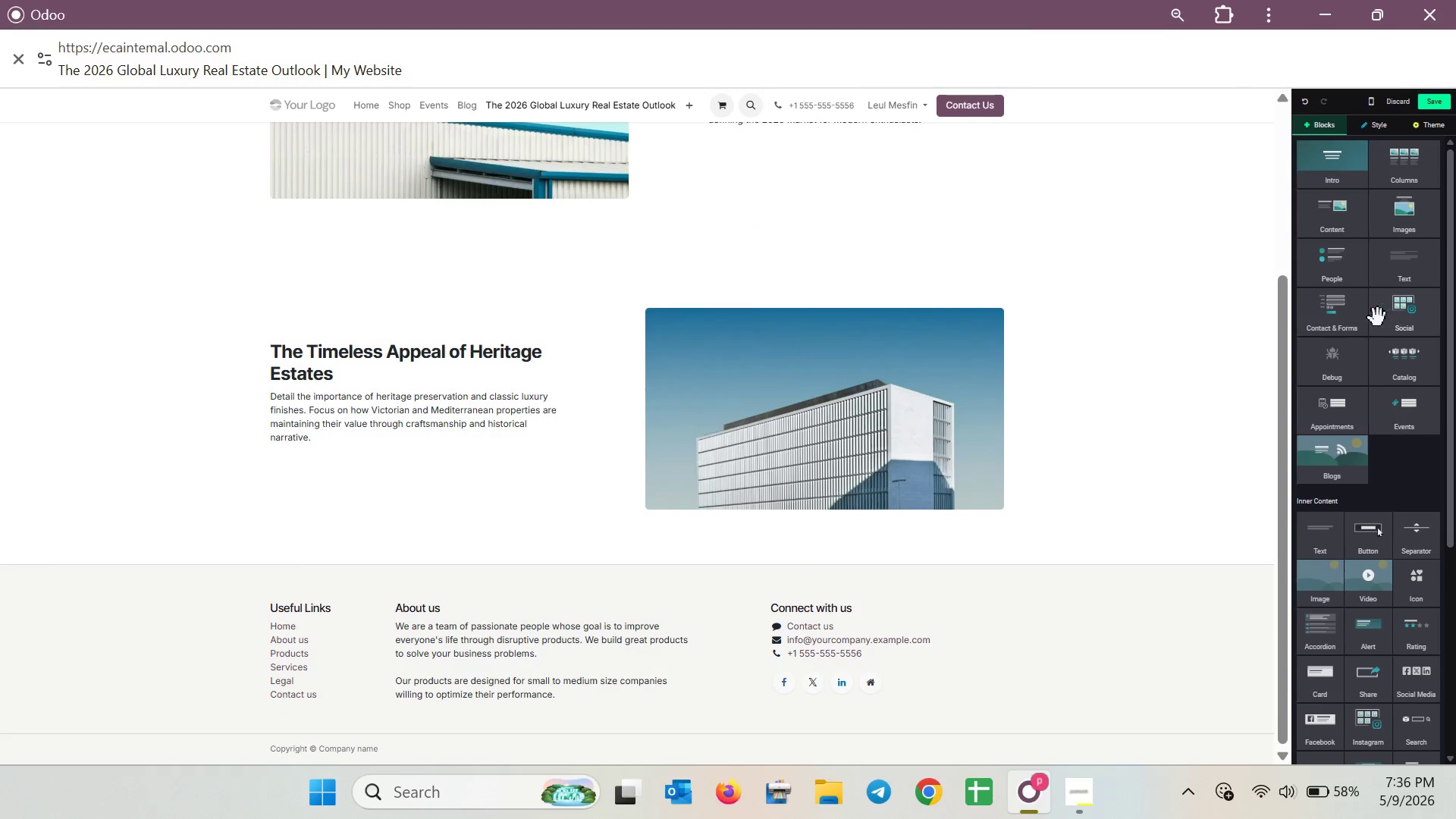 
left_click_drag(start_coordinate=[1351, 318], to_coordinate=[870, 563])
 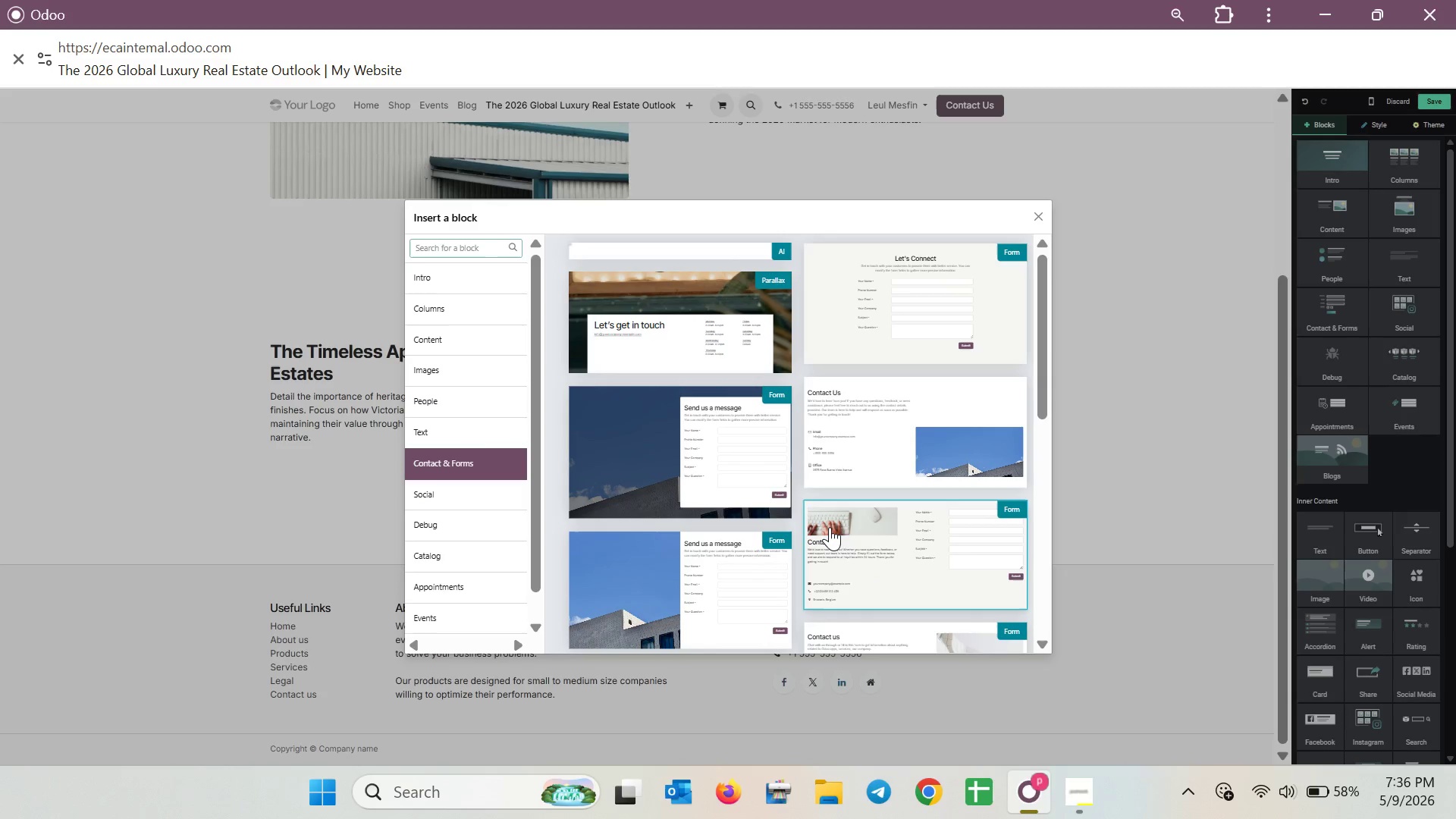 
scroll: coordinate [868, 446], scroll_direction: down, amount: 2.0
 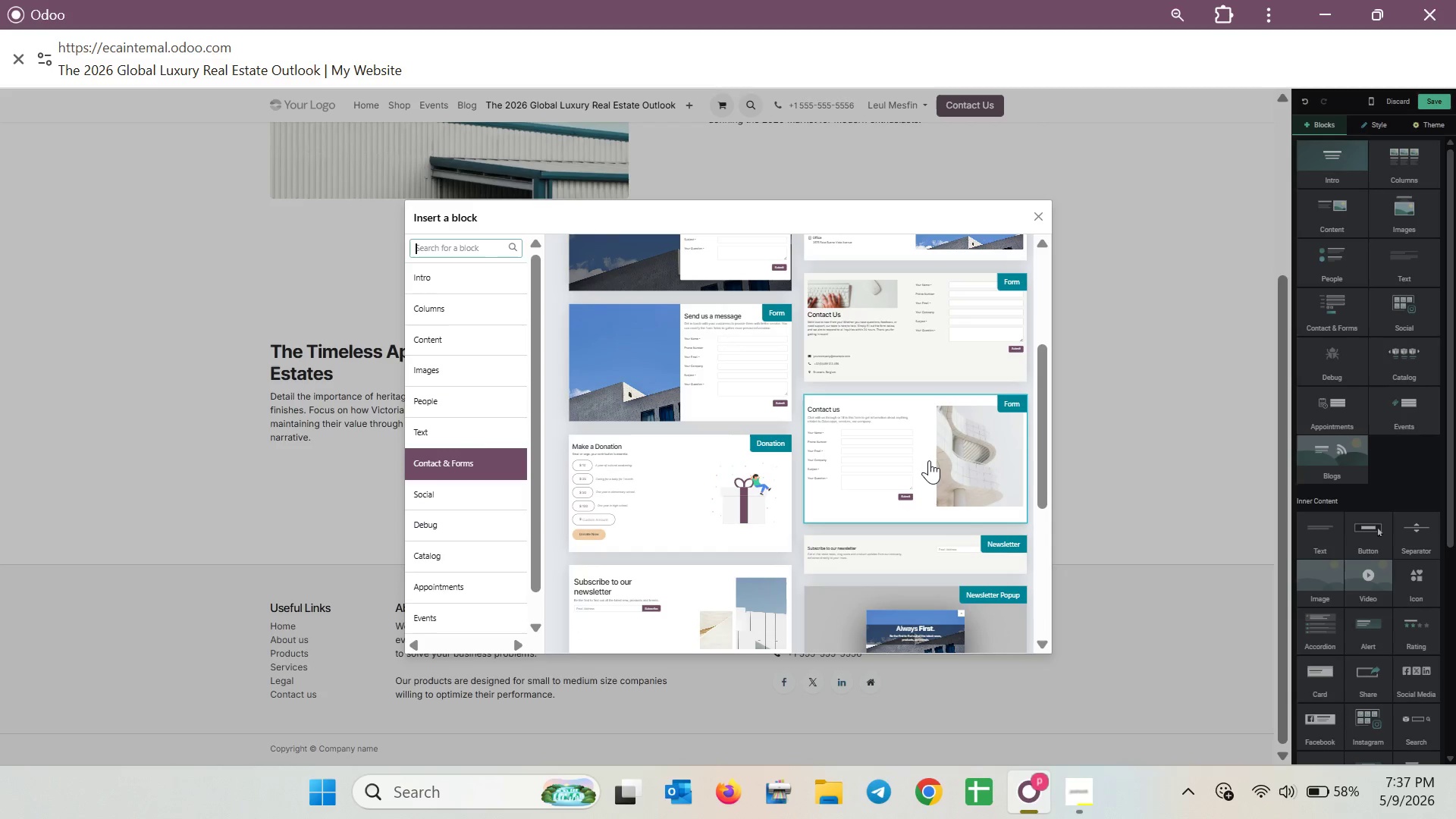 
left_click([932, 453])
 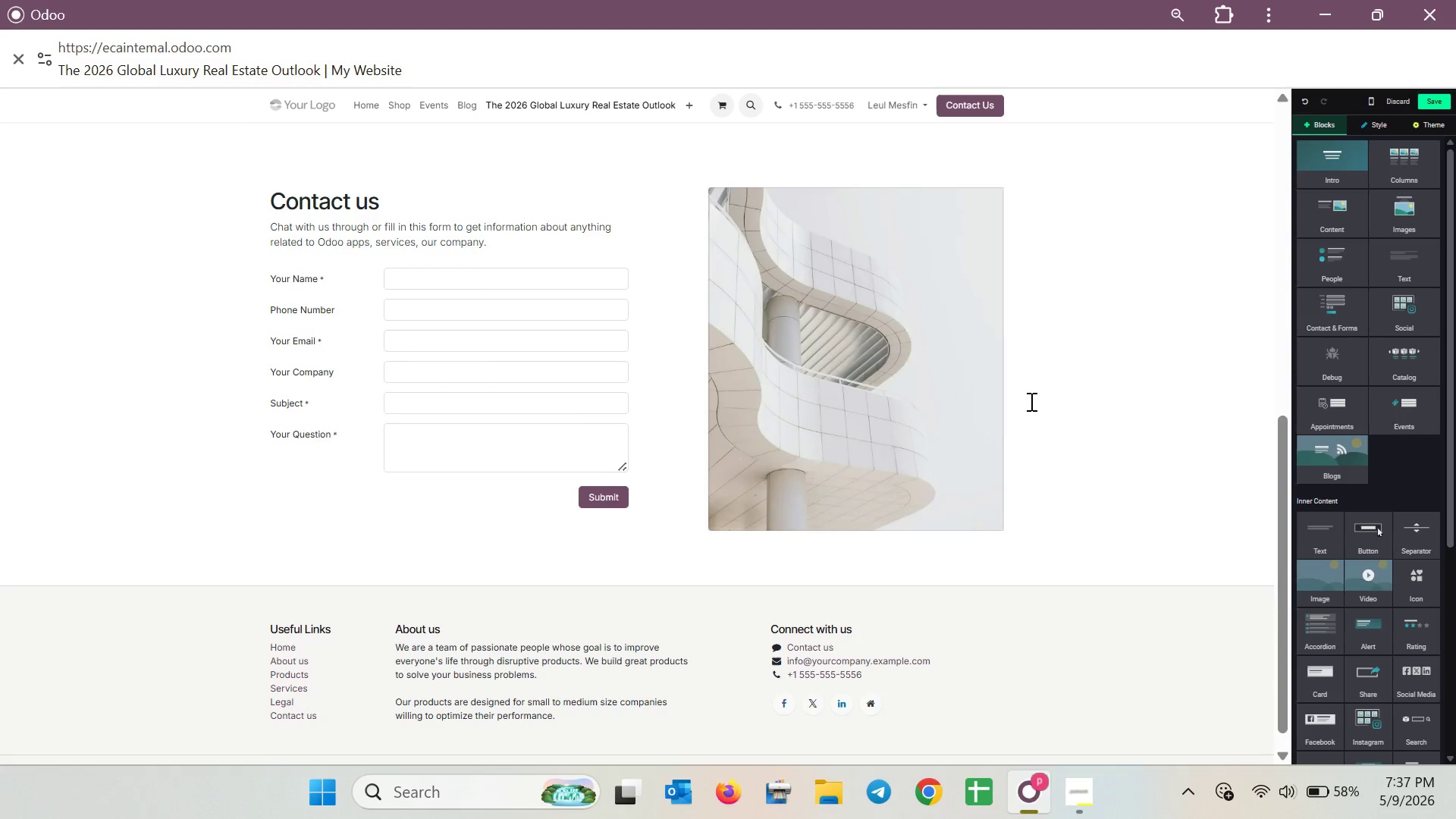 
wait(5.42)
 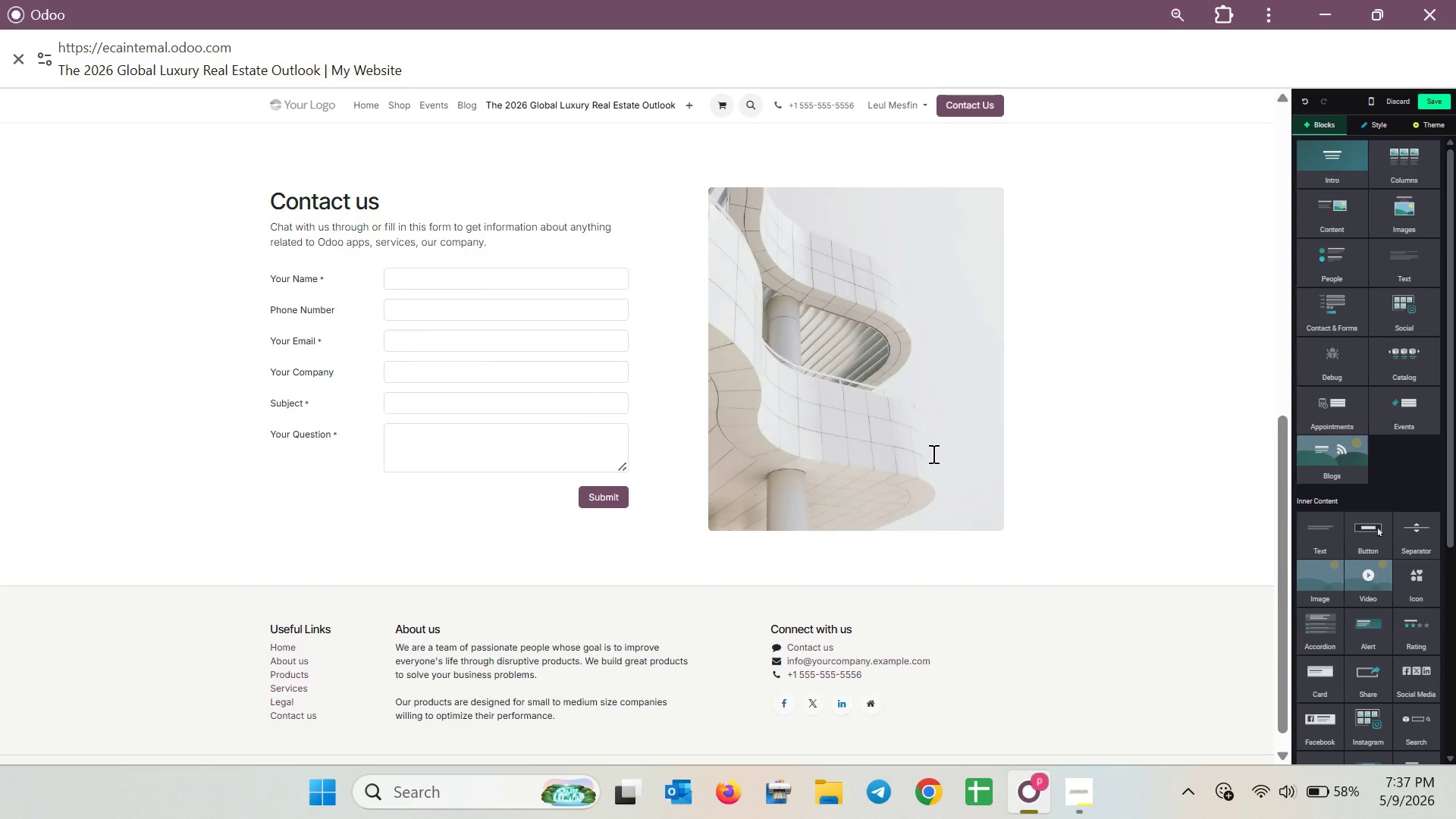 
left_click([1379, 125])
 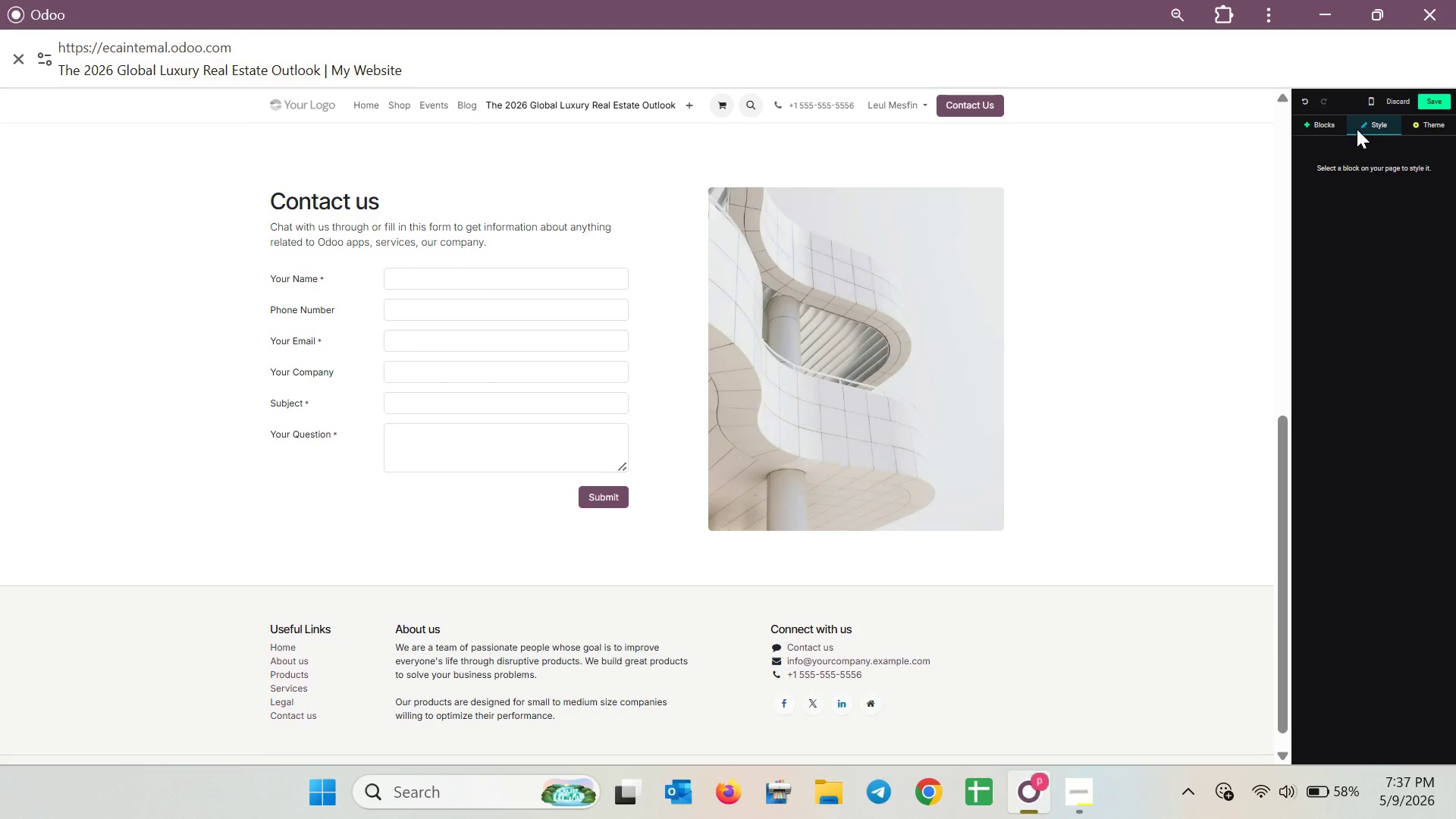 
left_click([973, 340])
 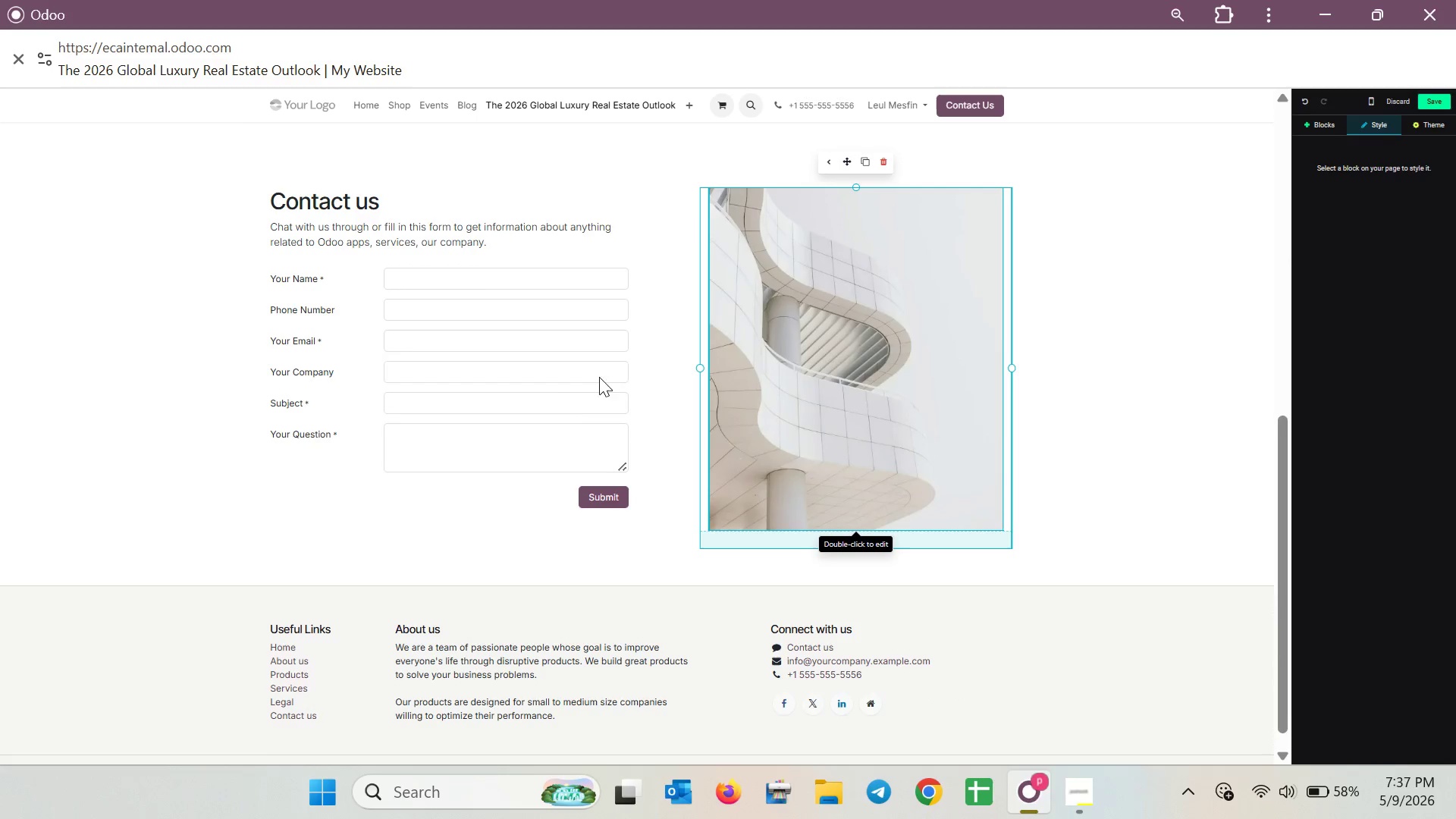 
left_click([544, 377])
 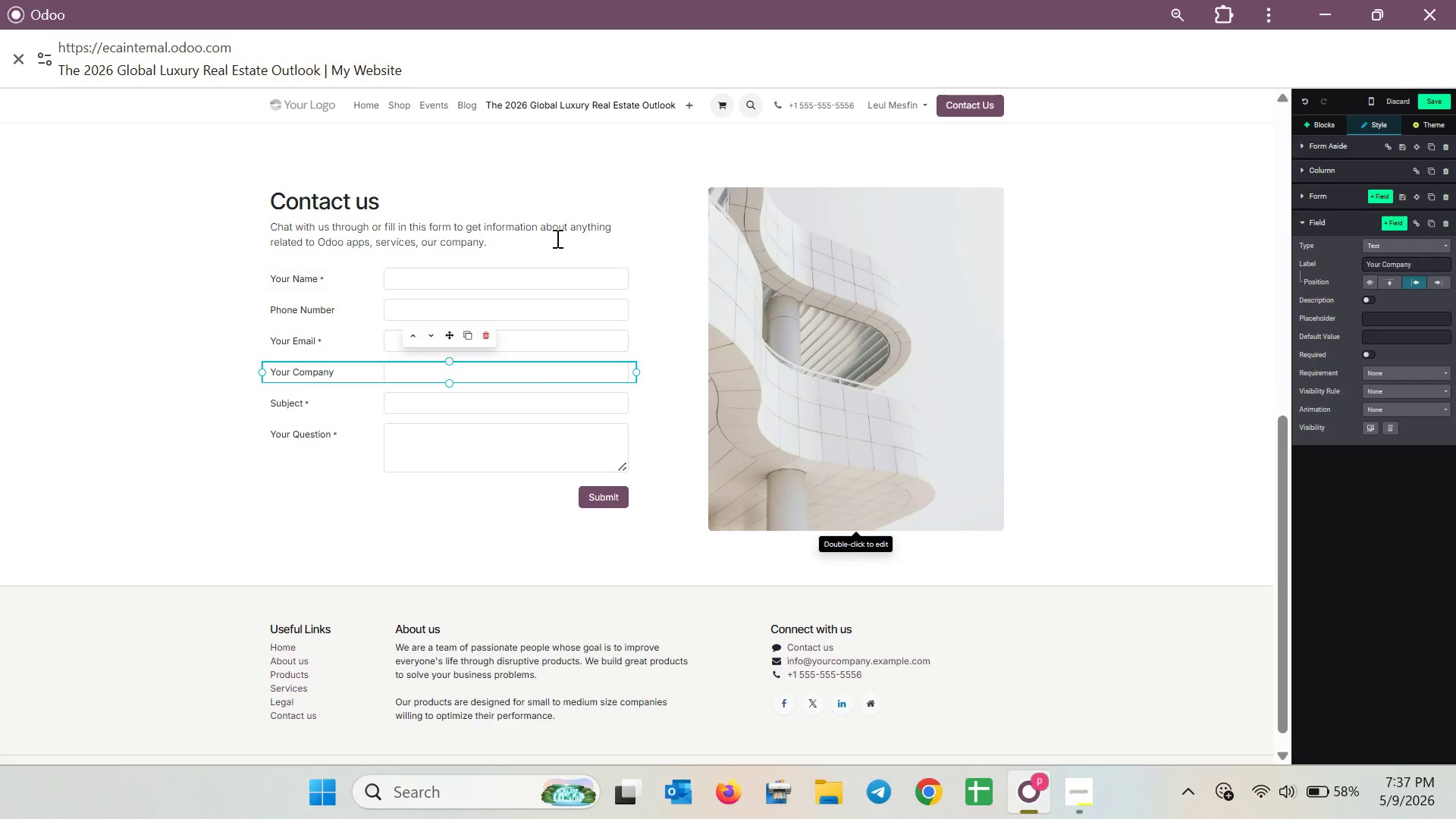 
left_click([567, 193])
 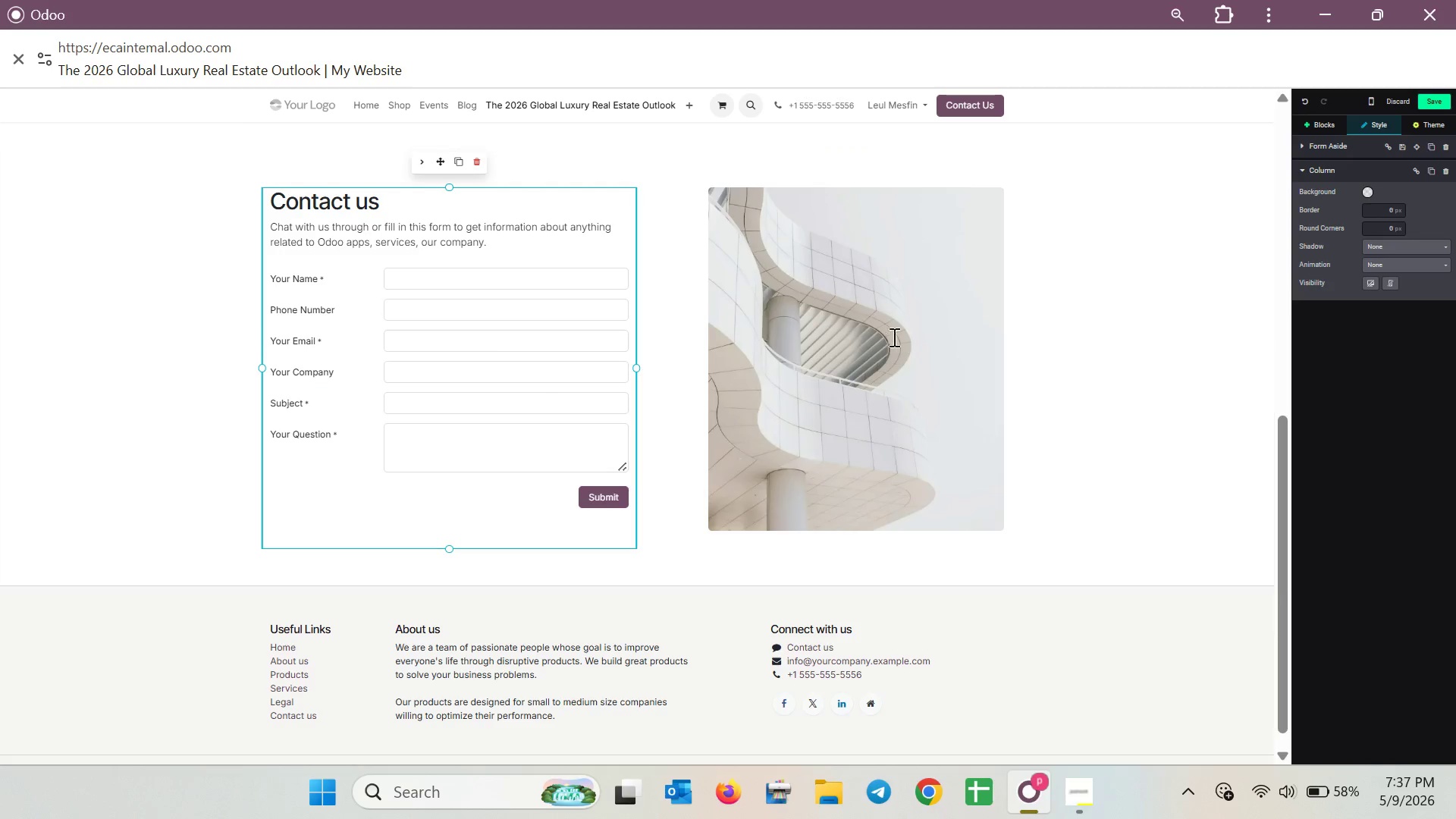 
left_click([1125, 319])
 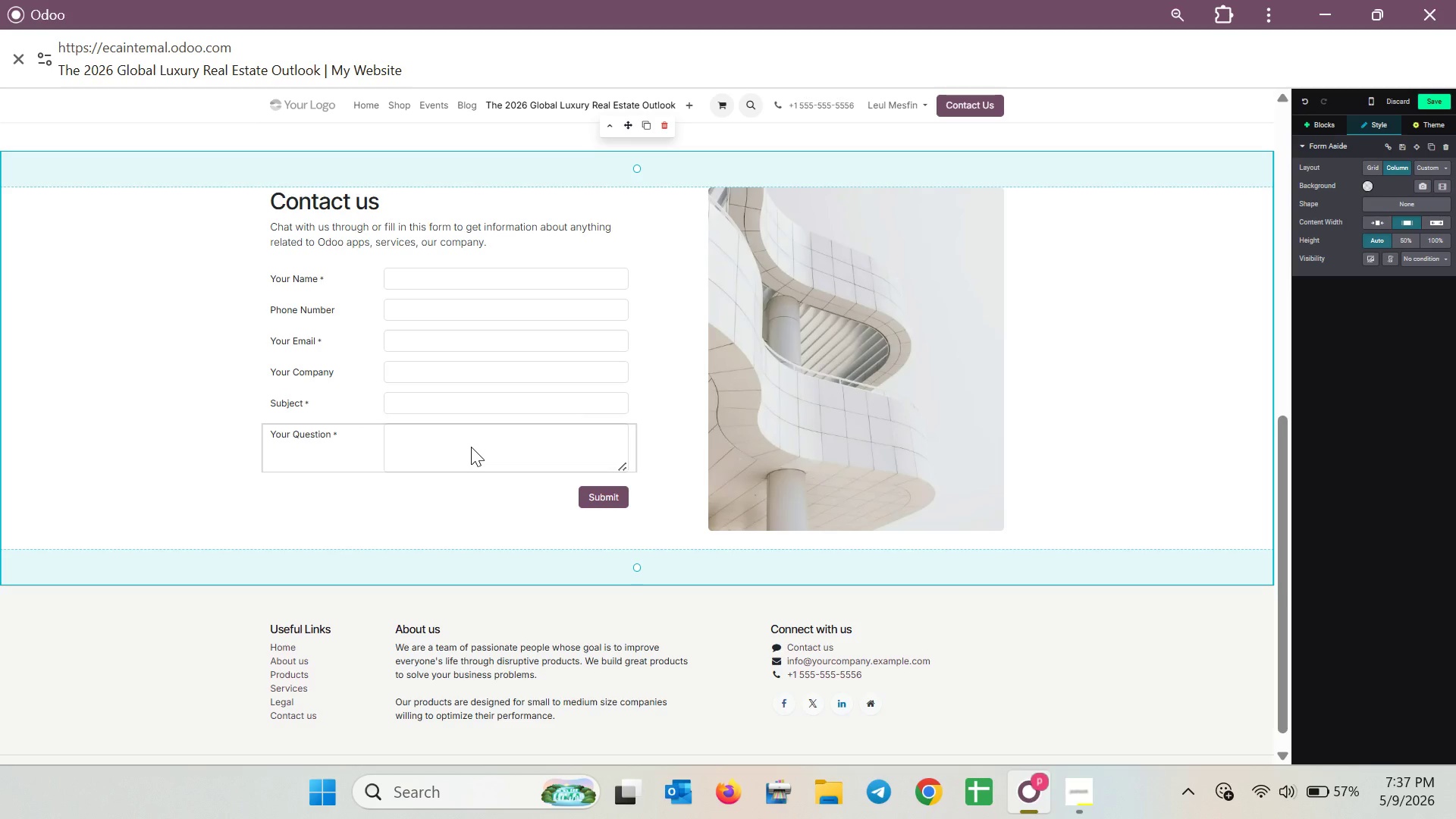 
wait(25.08)
 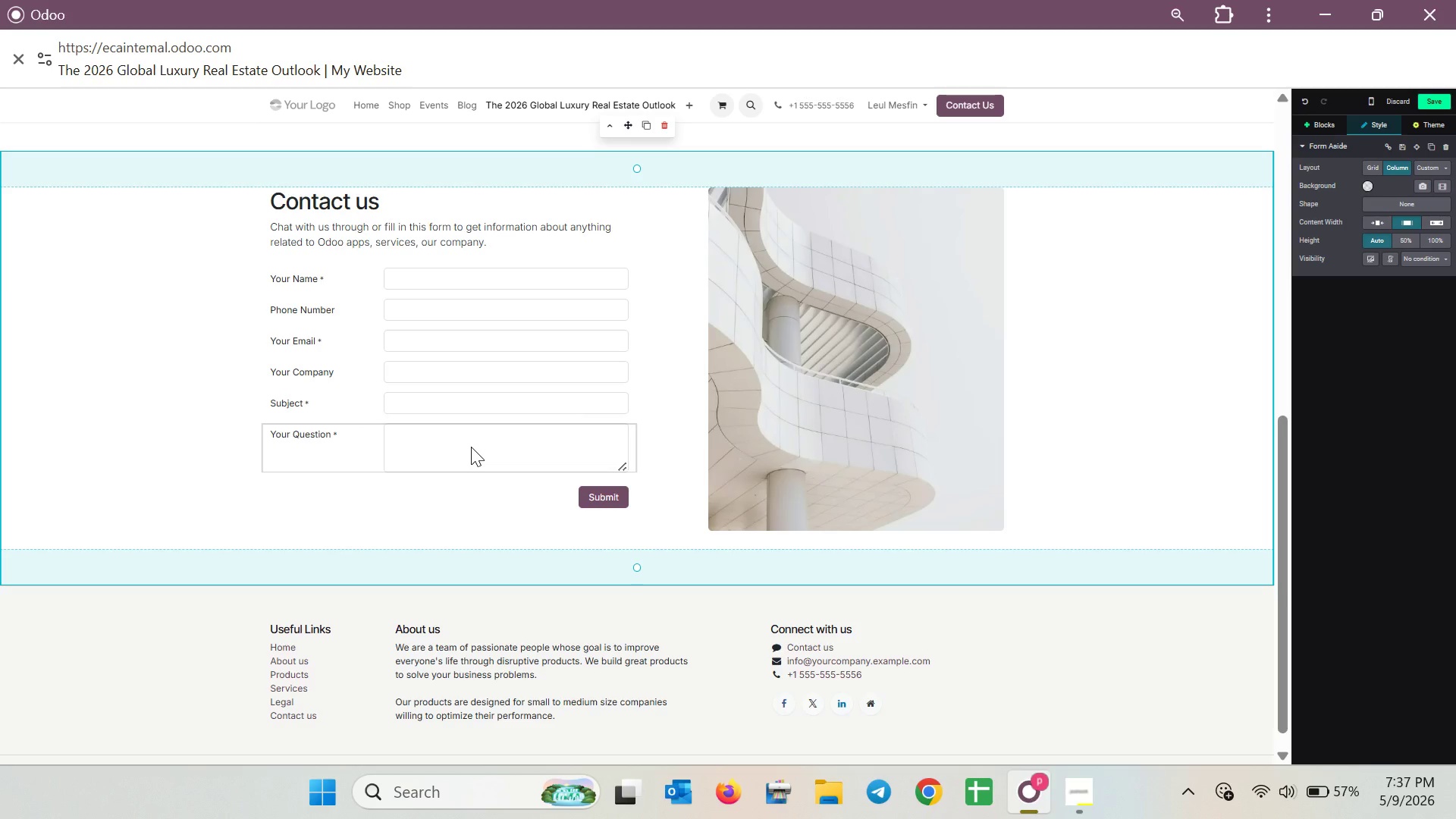 
left_click([1319, 142])
 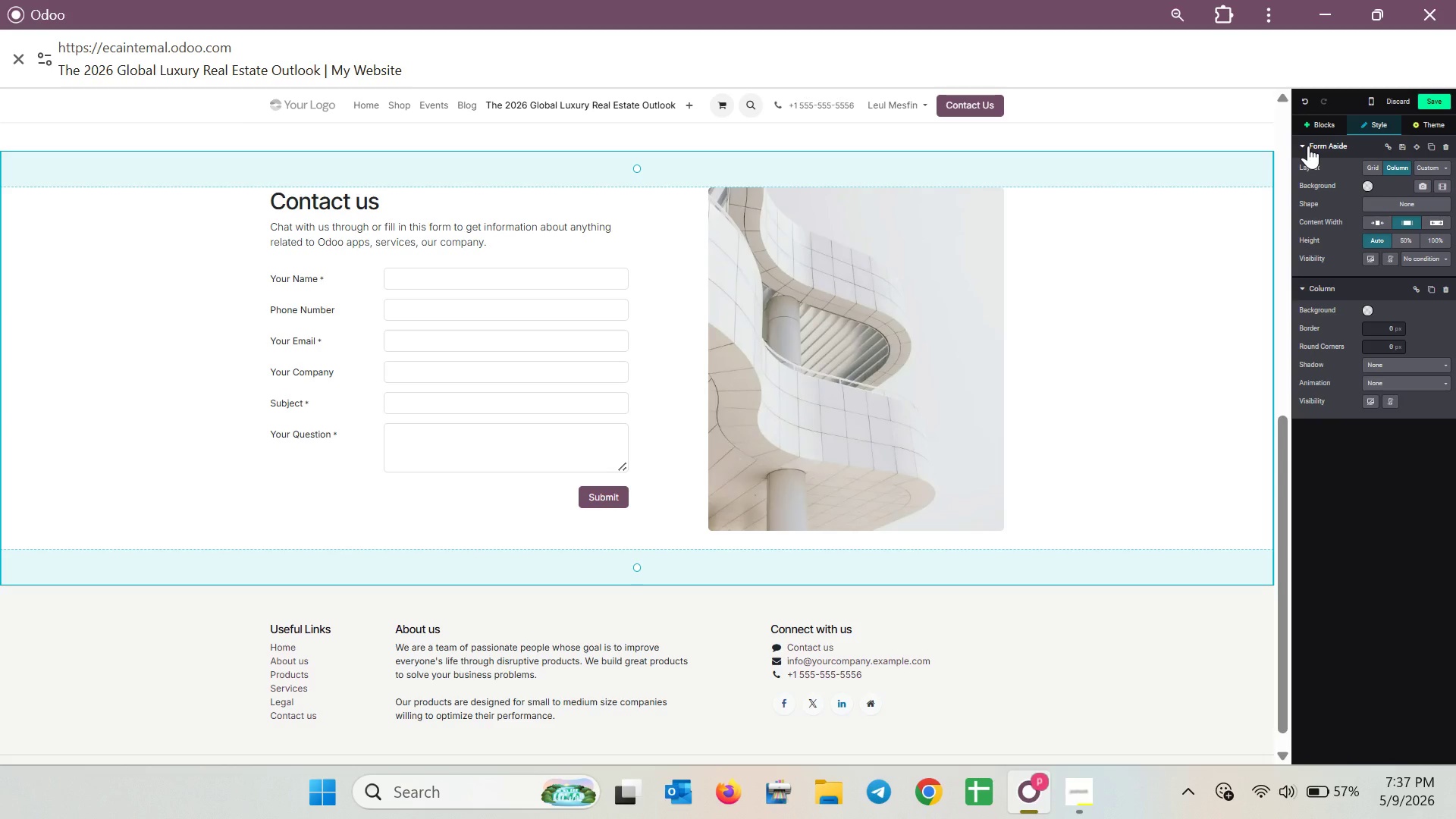 
wait(6.39)
 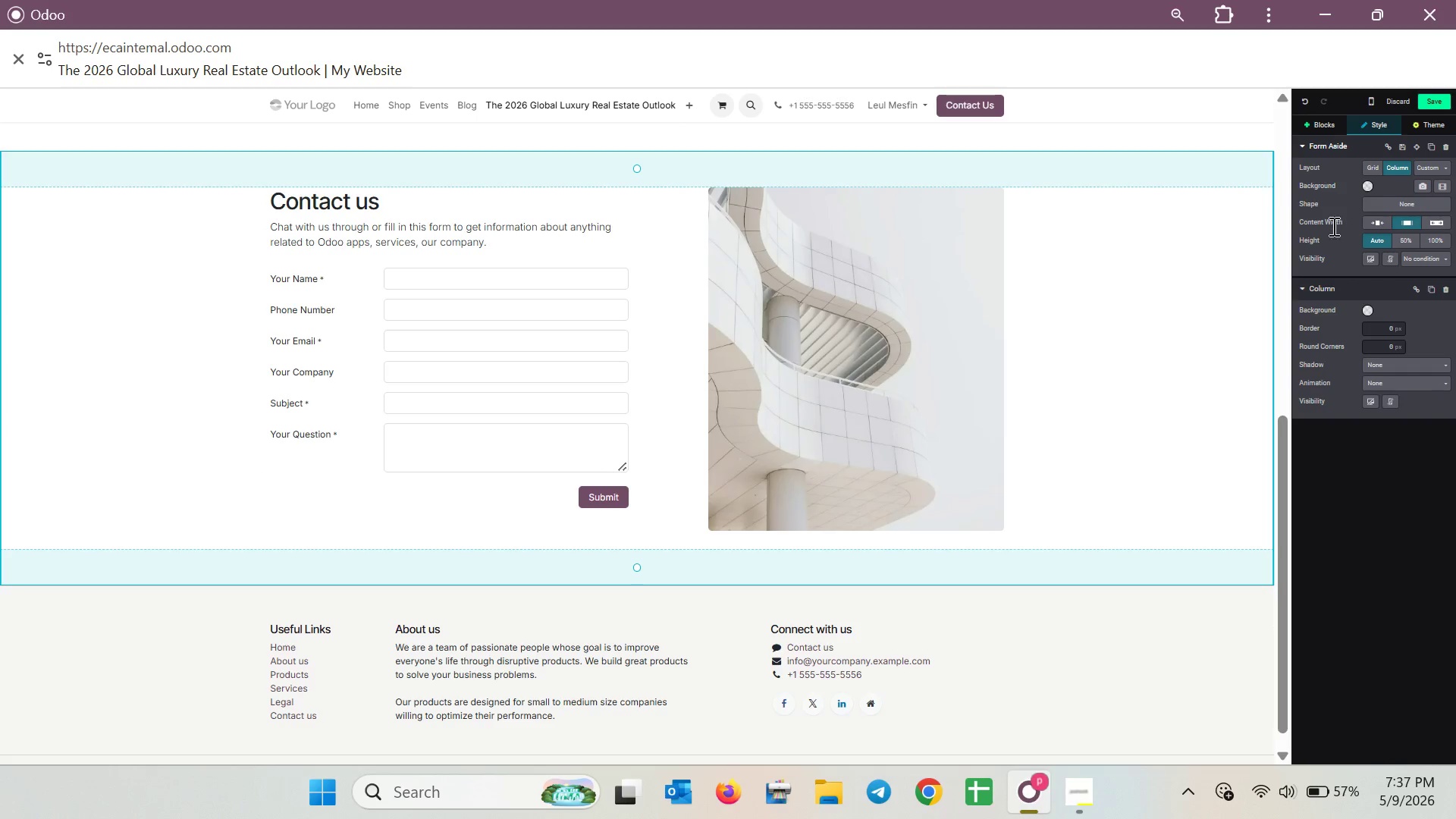 
left_click([1417, 119])
 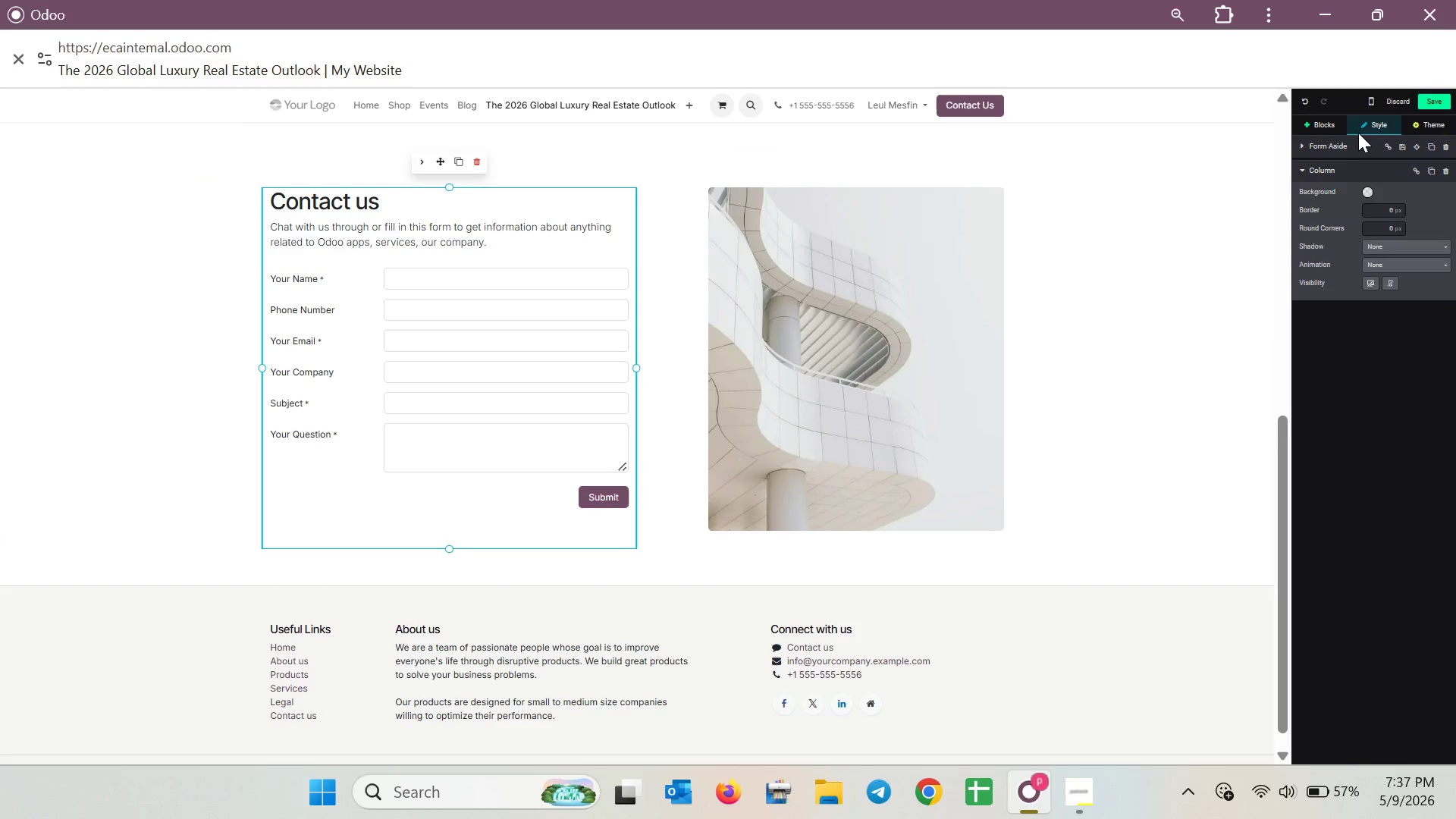 
left_click([1313, 152])
 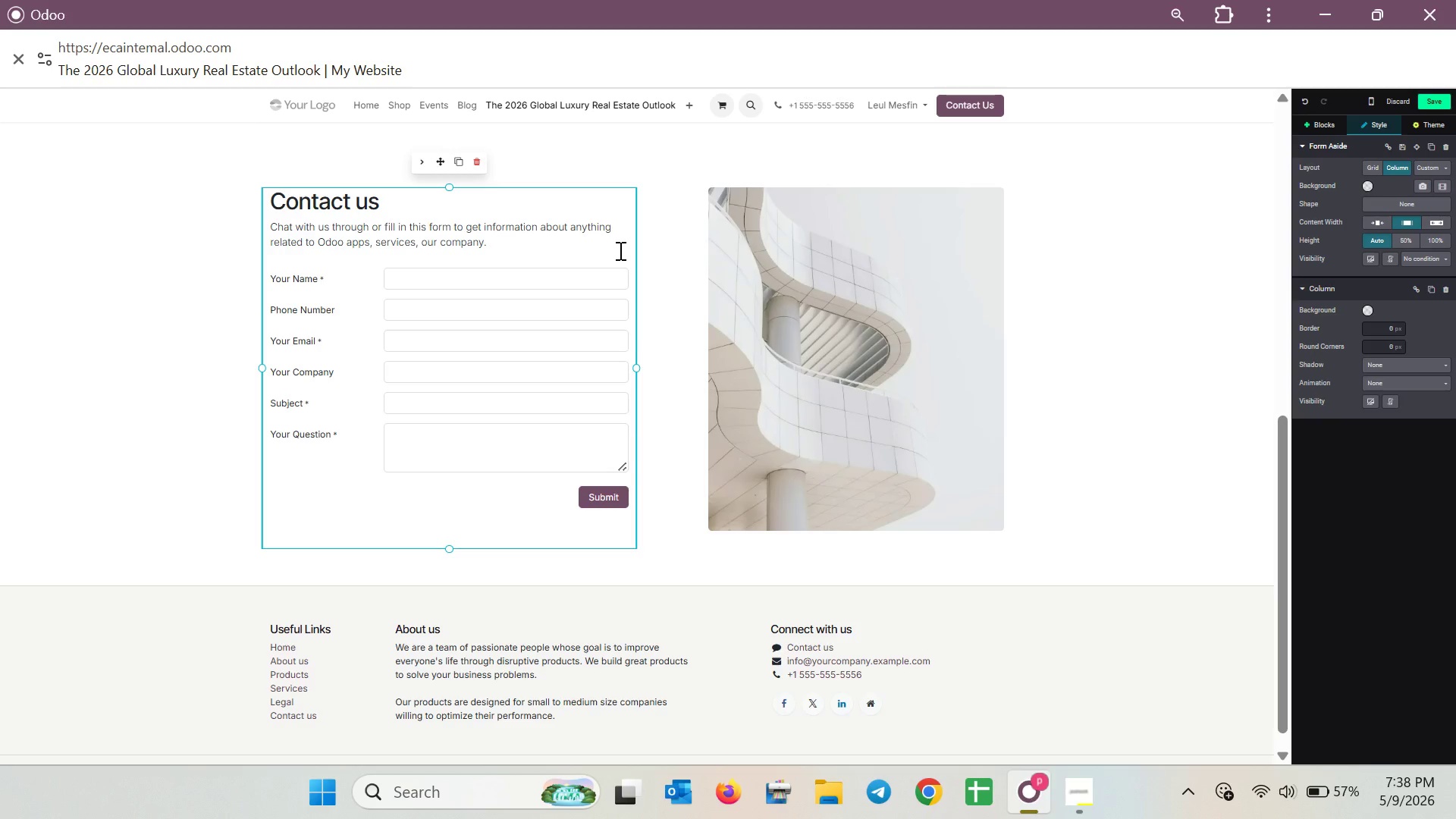 
wait(45.94)
 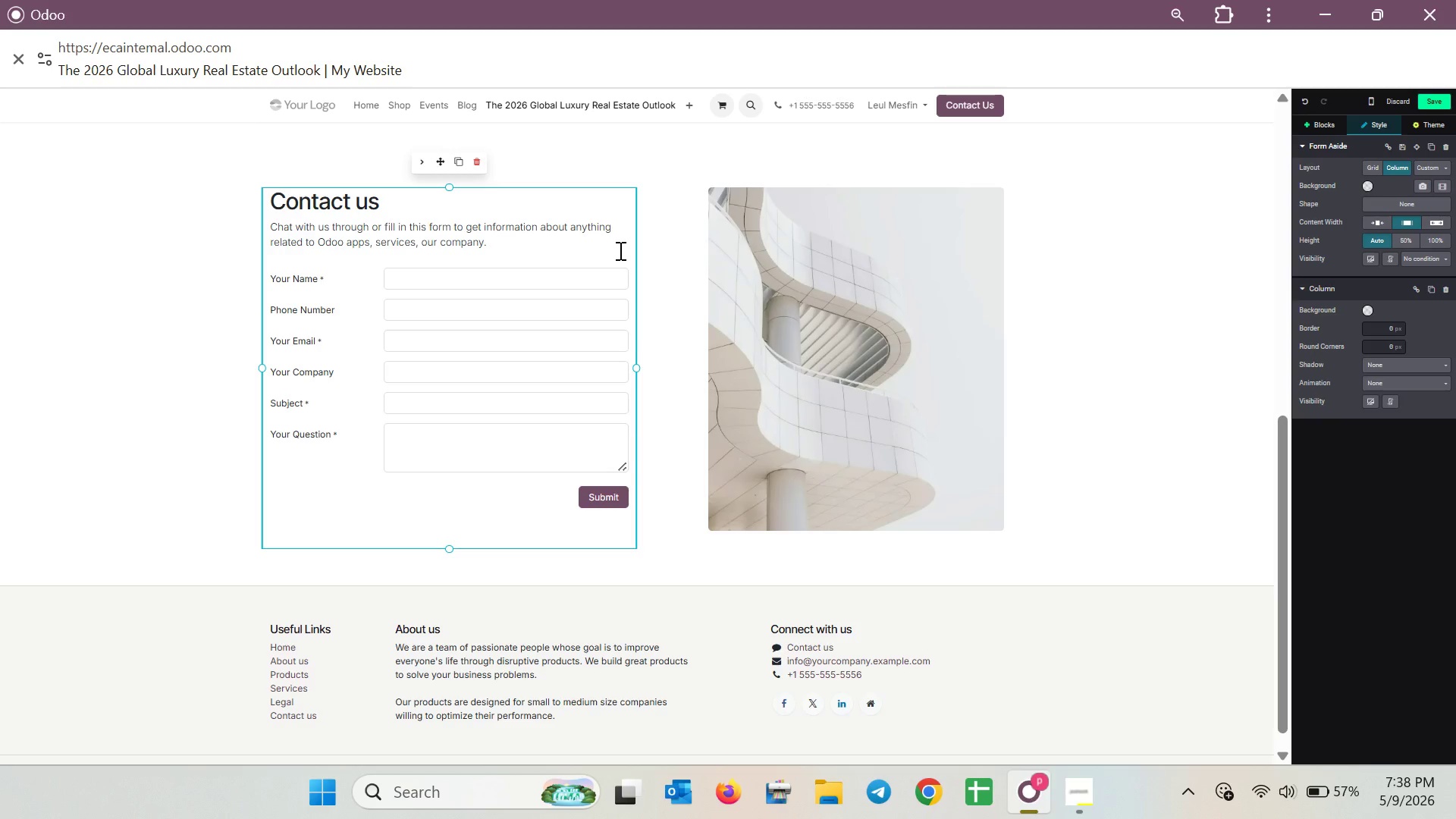 
left_click([639, 410])
 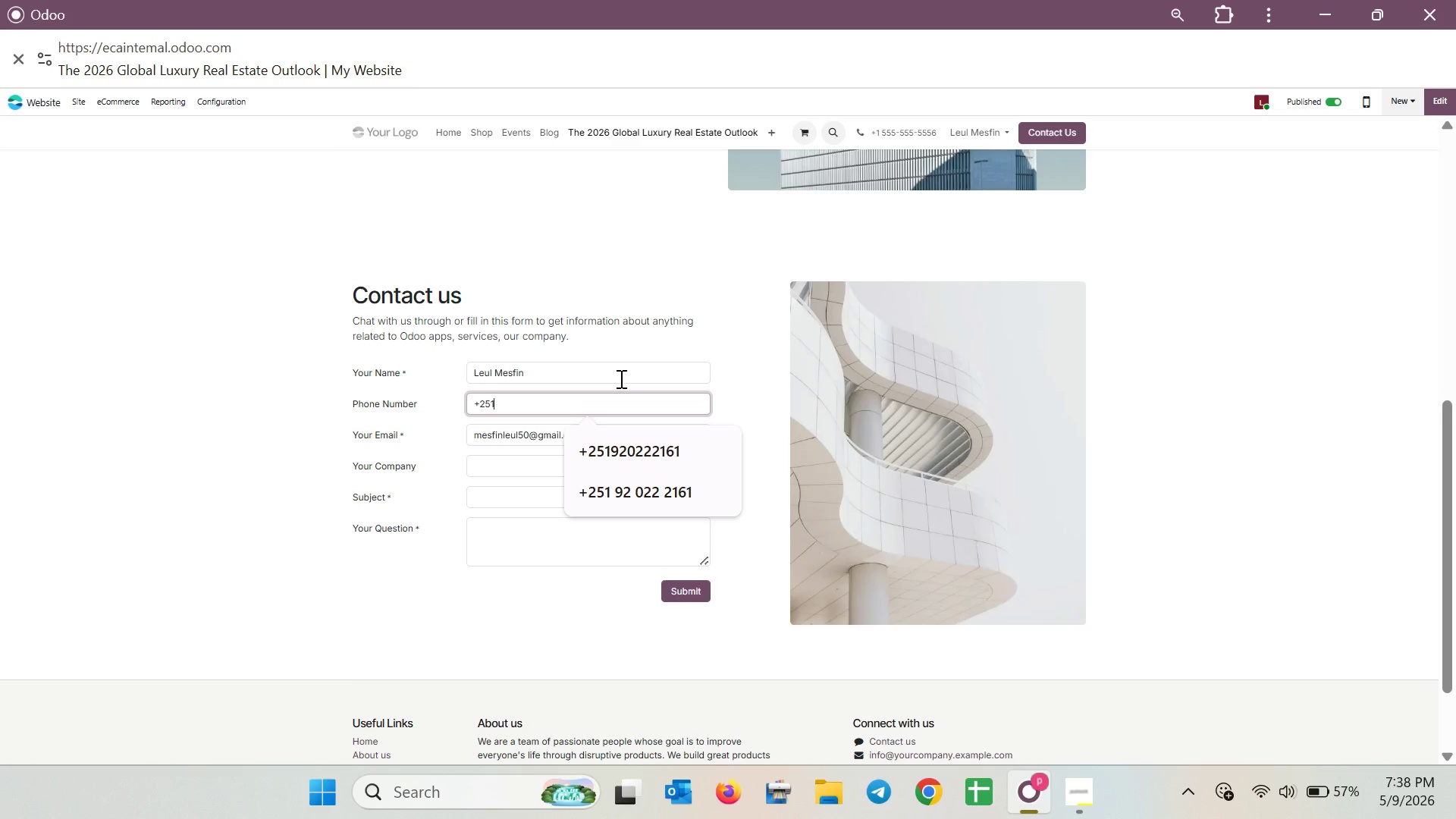 
left_click([632, 367])
 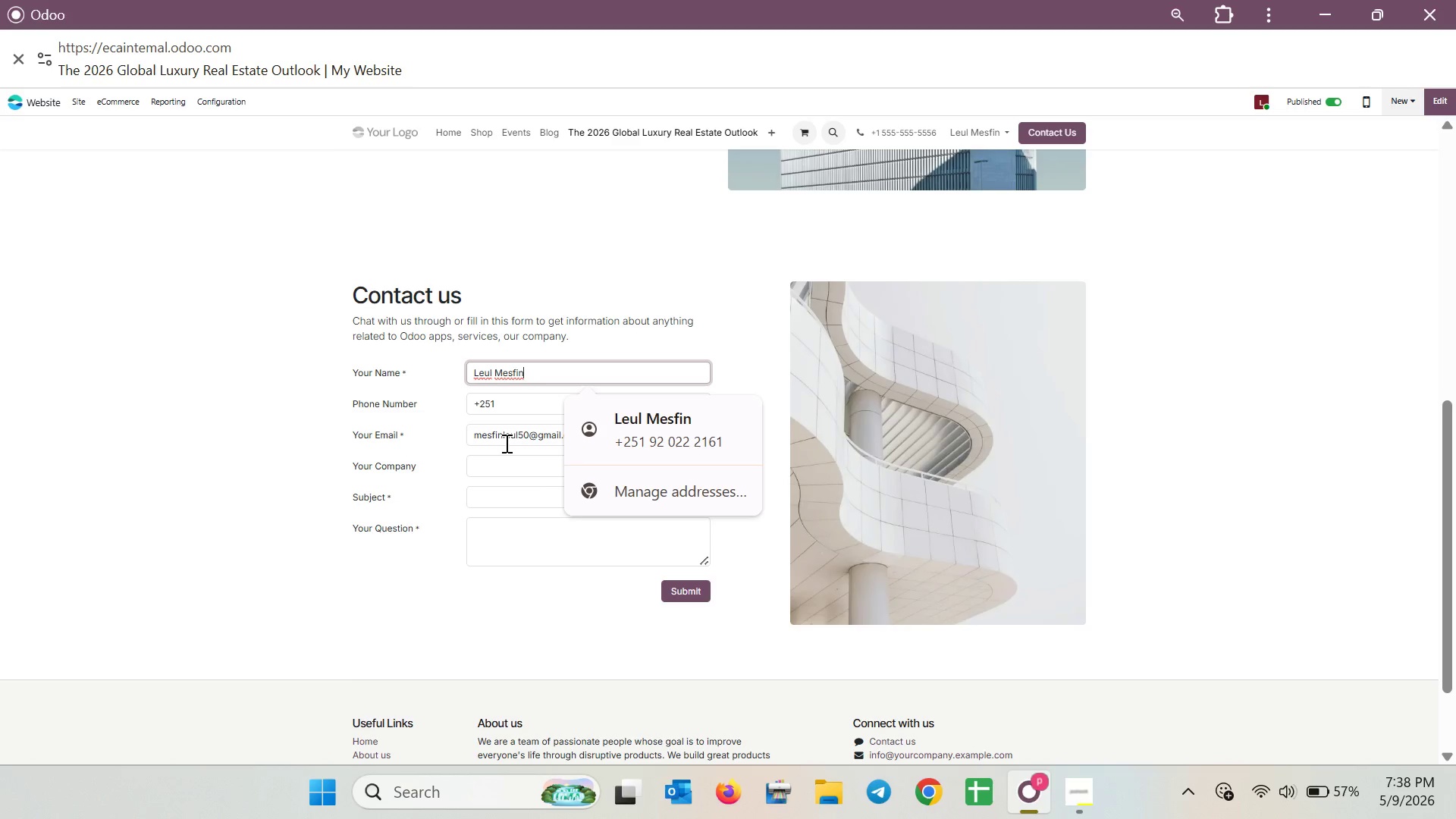 
double_click([507, 461])
 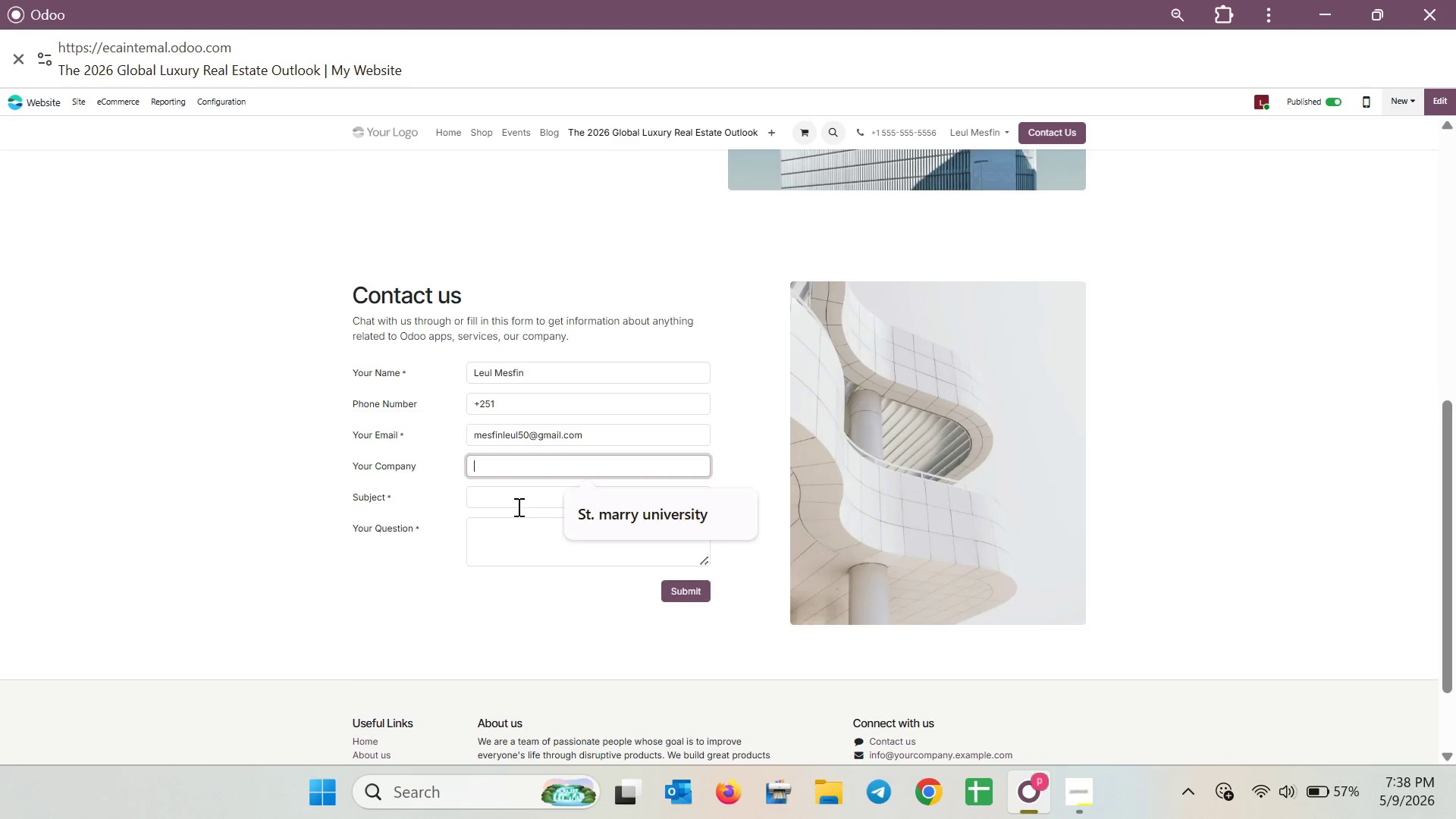 
double_click([519, 529])
 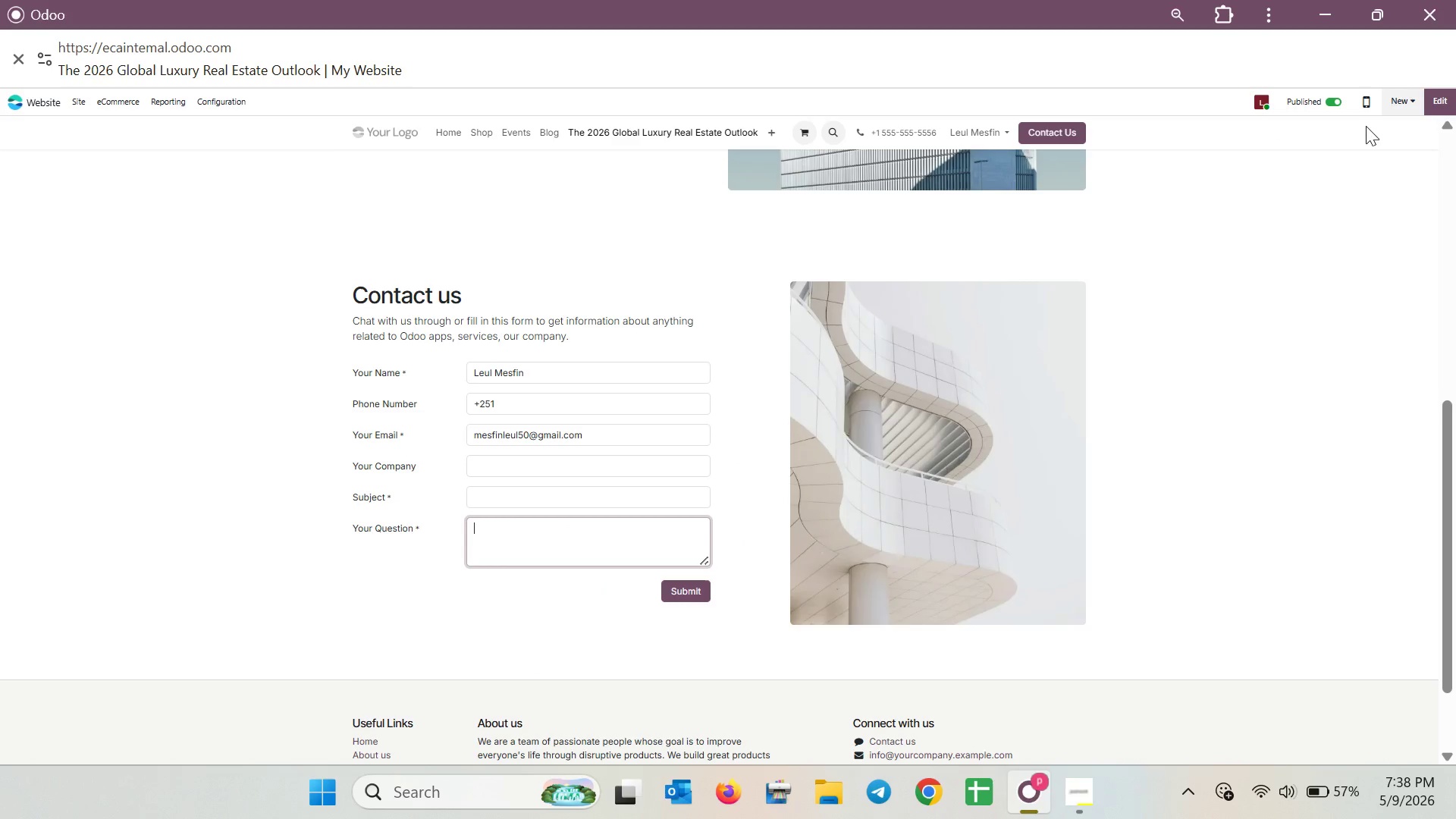 
mouse_move([1406, 115])
 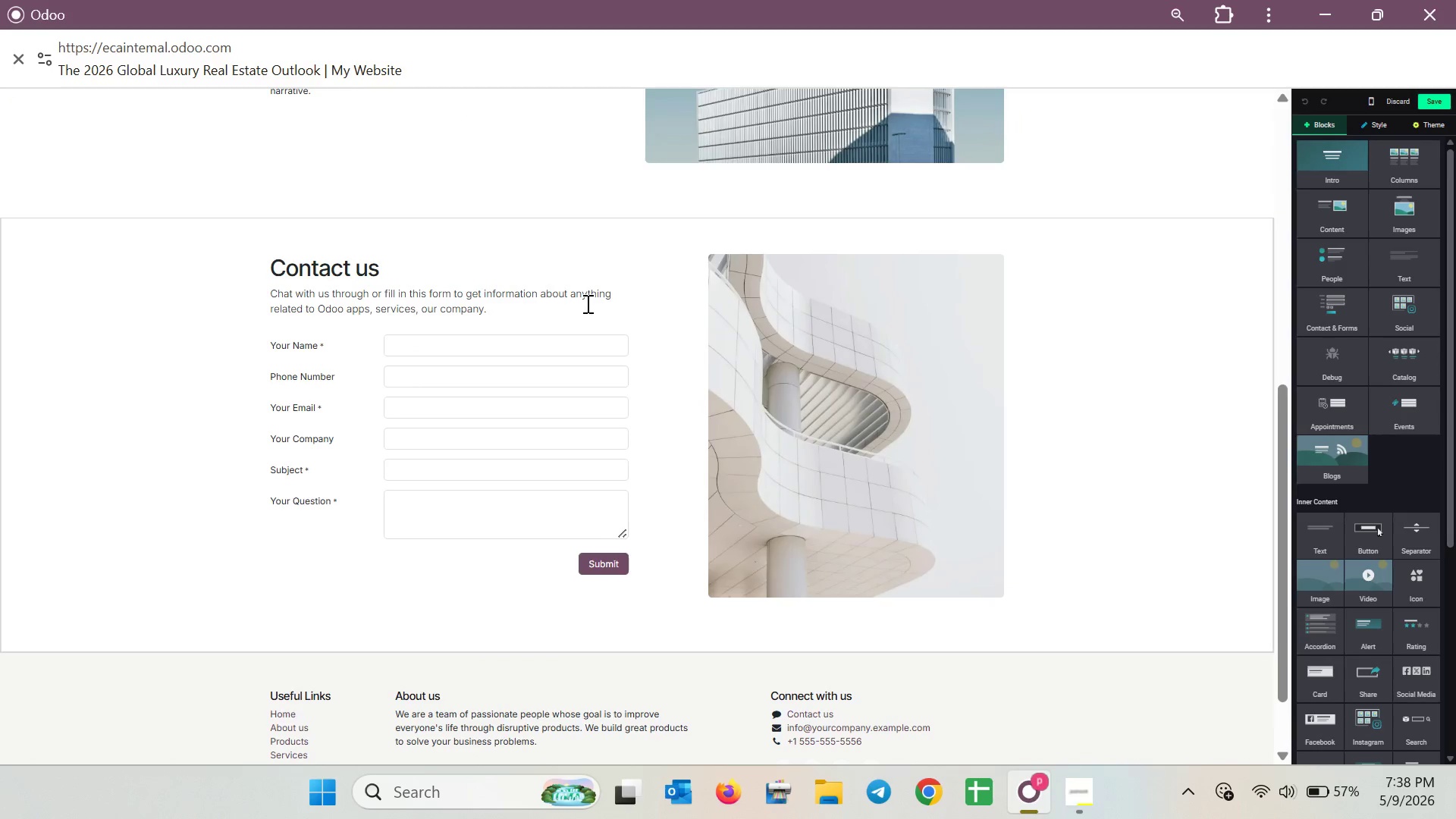 
left_click([454, 293])
 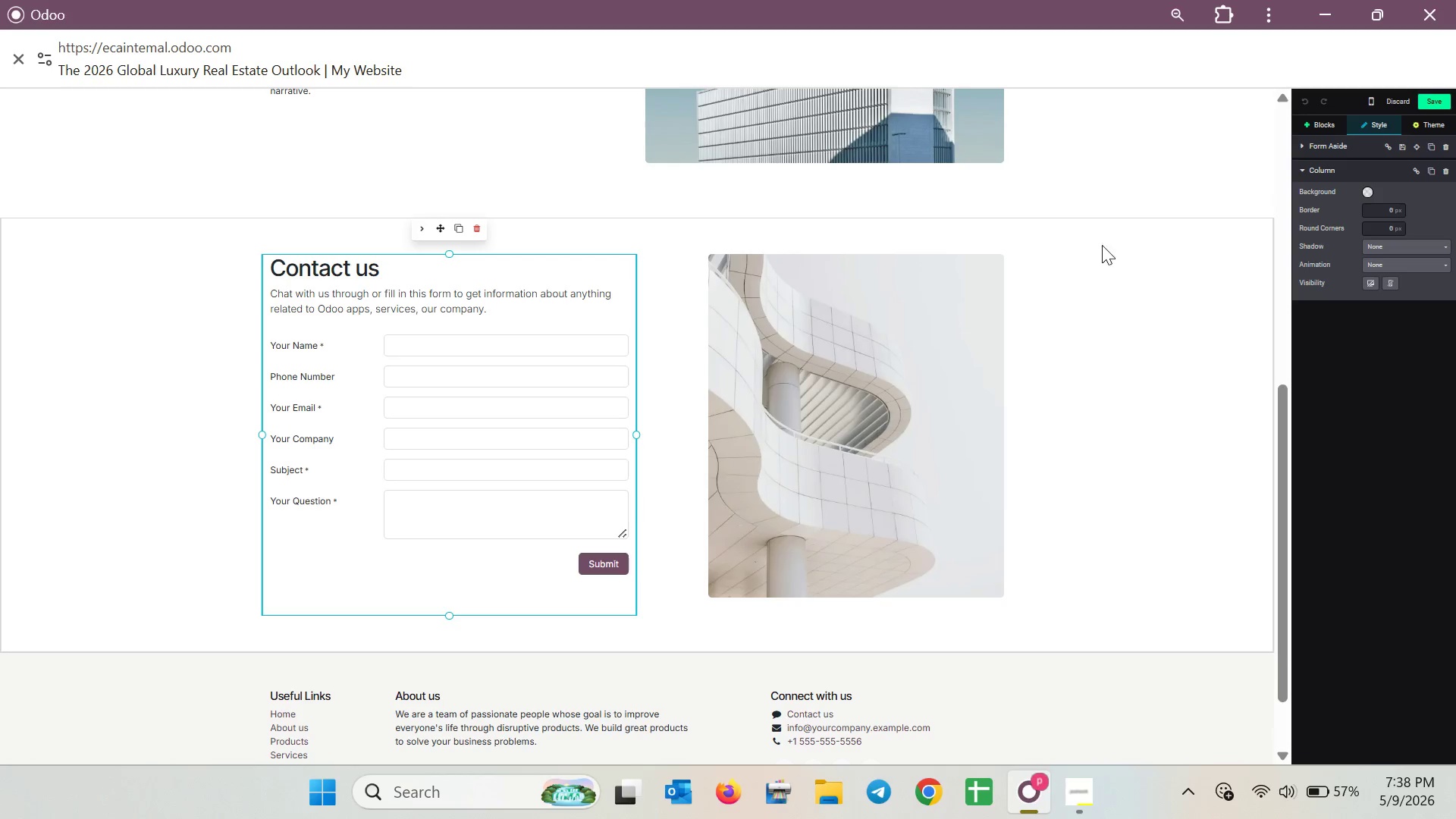 
left_click([1377, 259])
 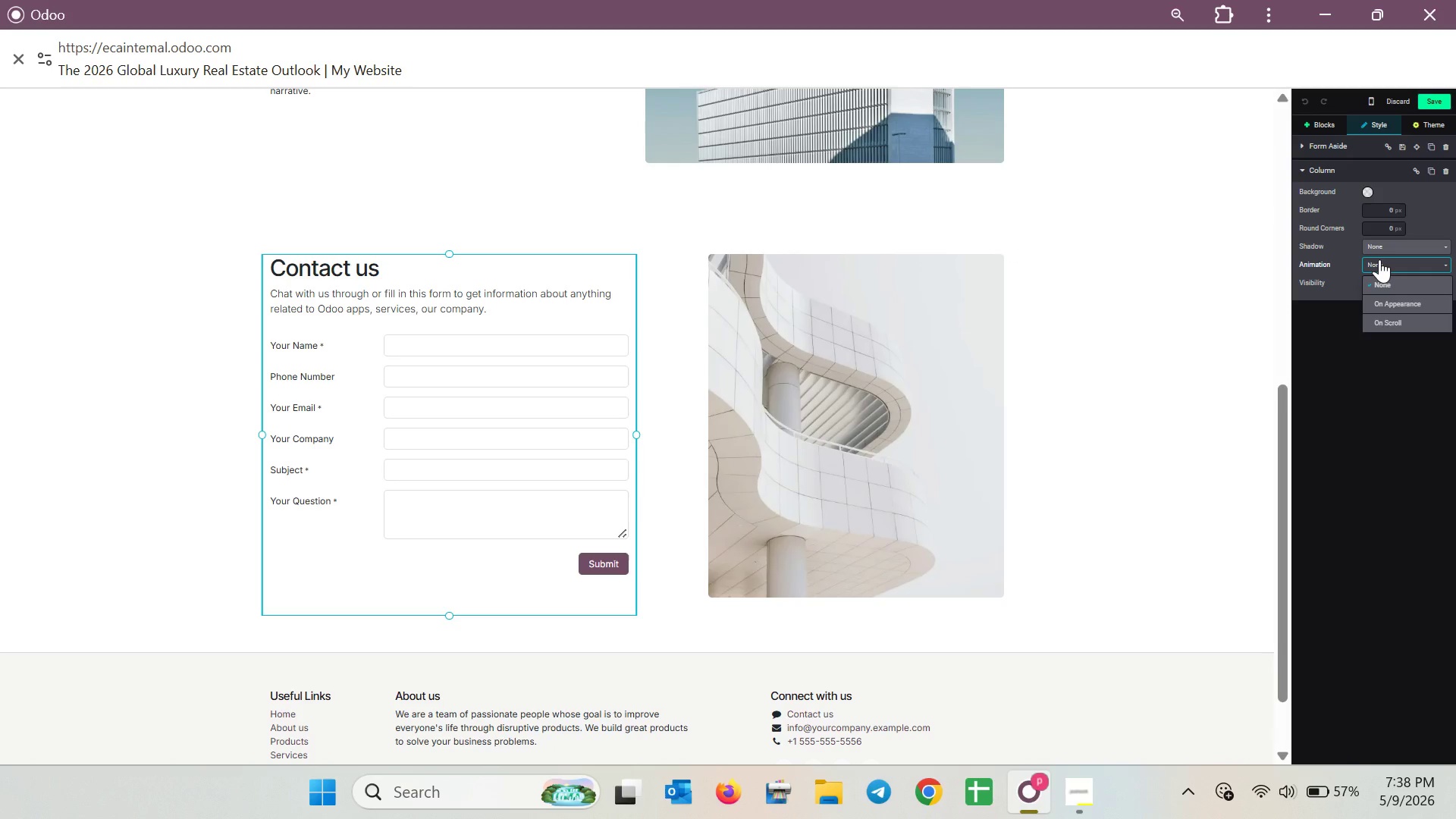 
left_click([1379, 259])
 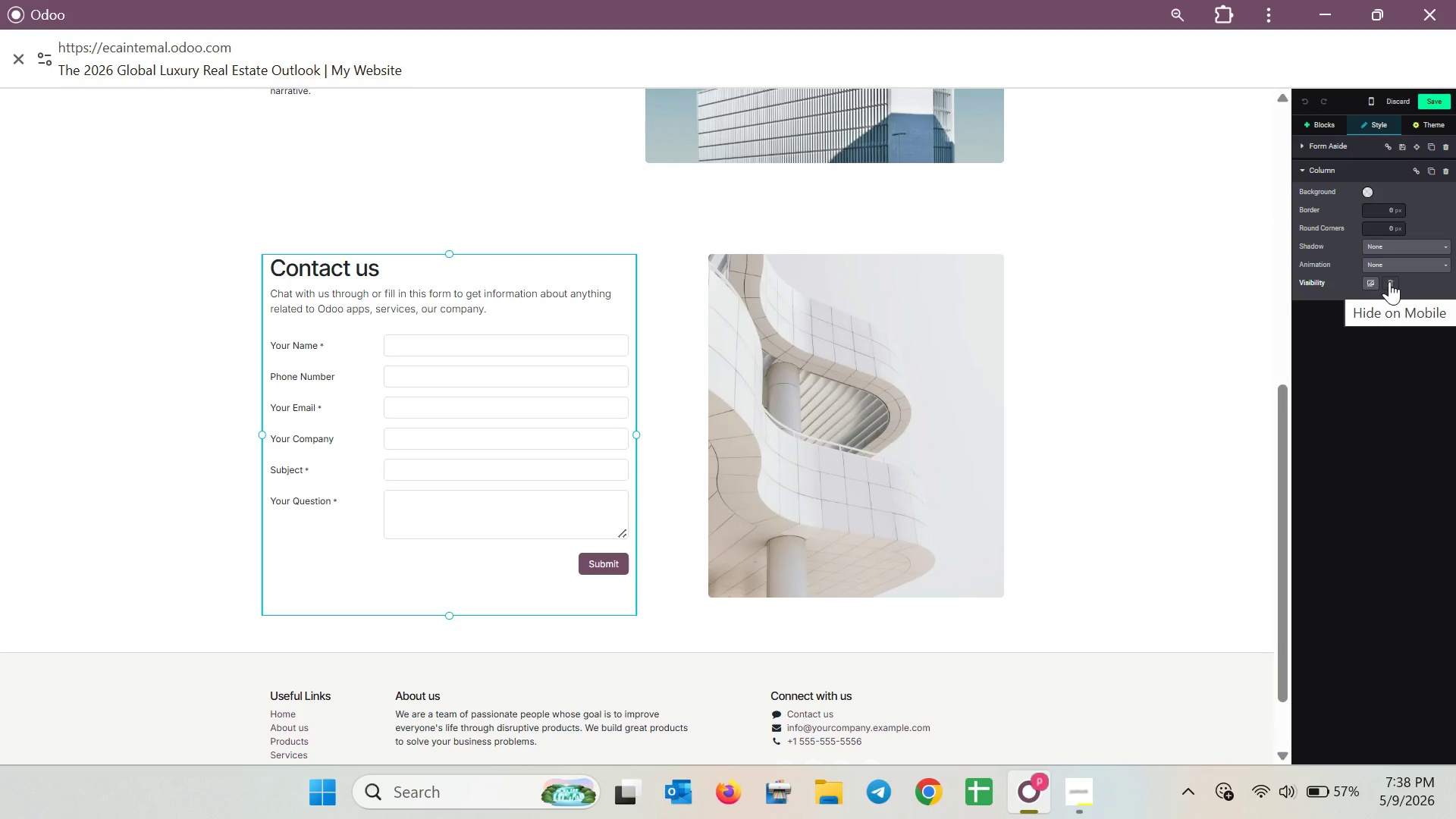 
wait(9.09)
 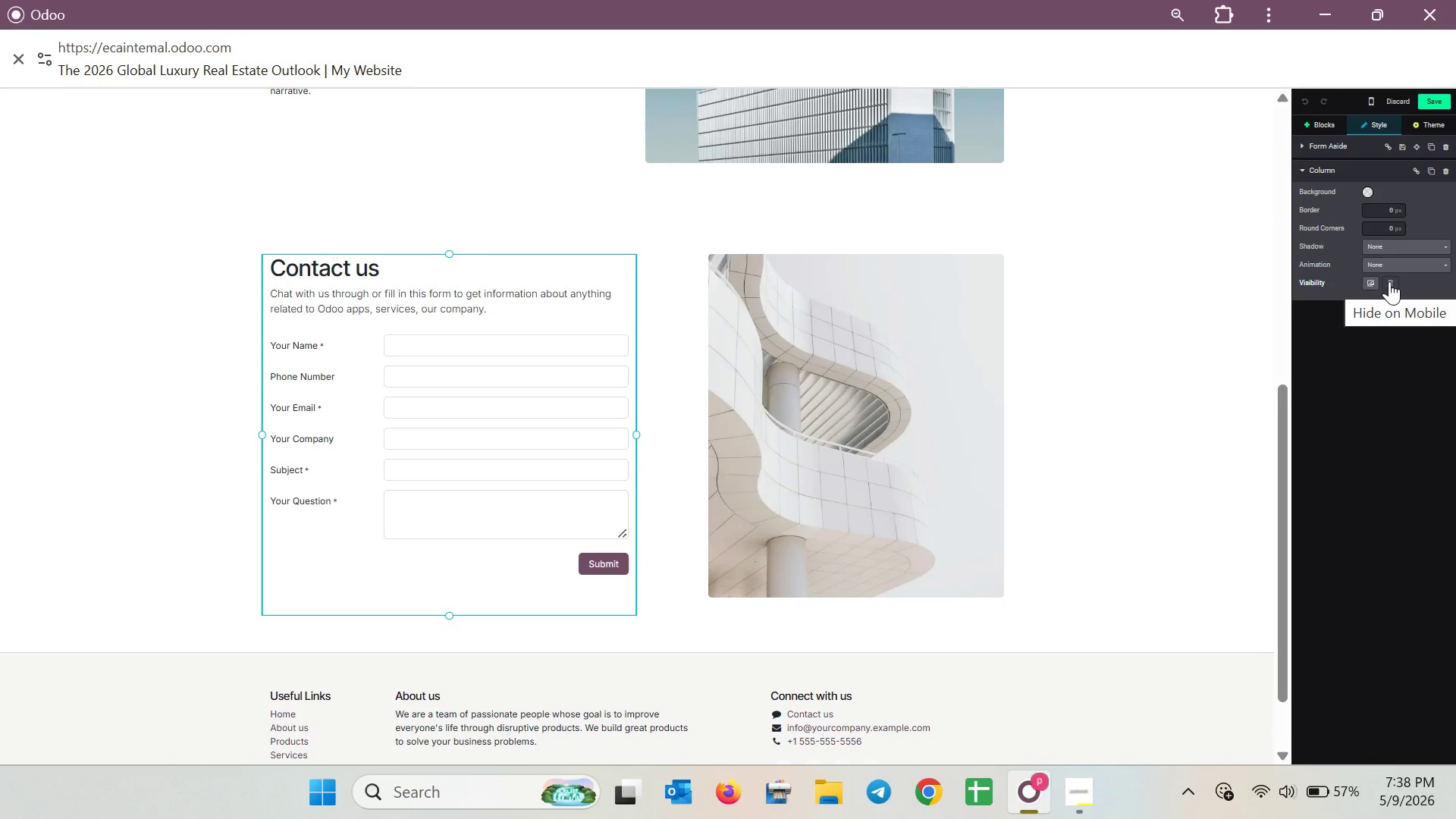 
mouse_move([1360, 124])
 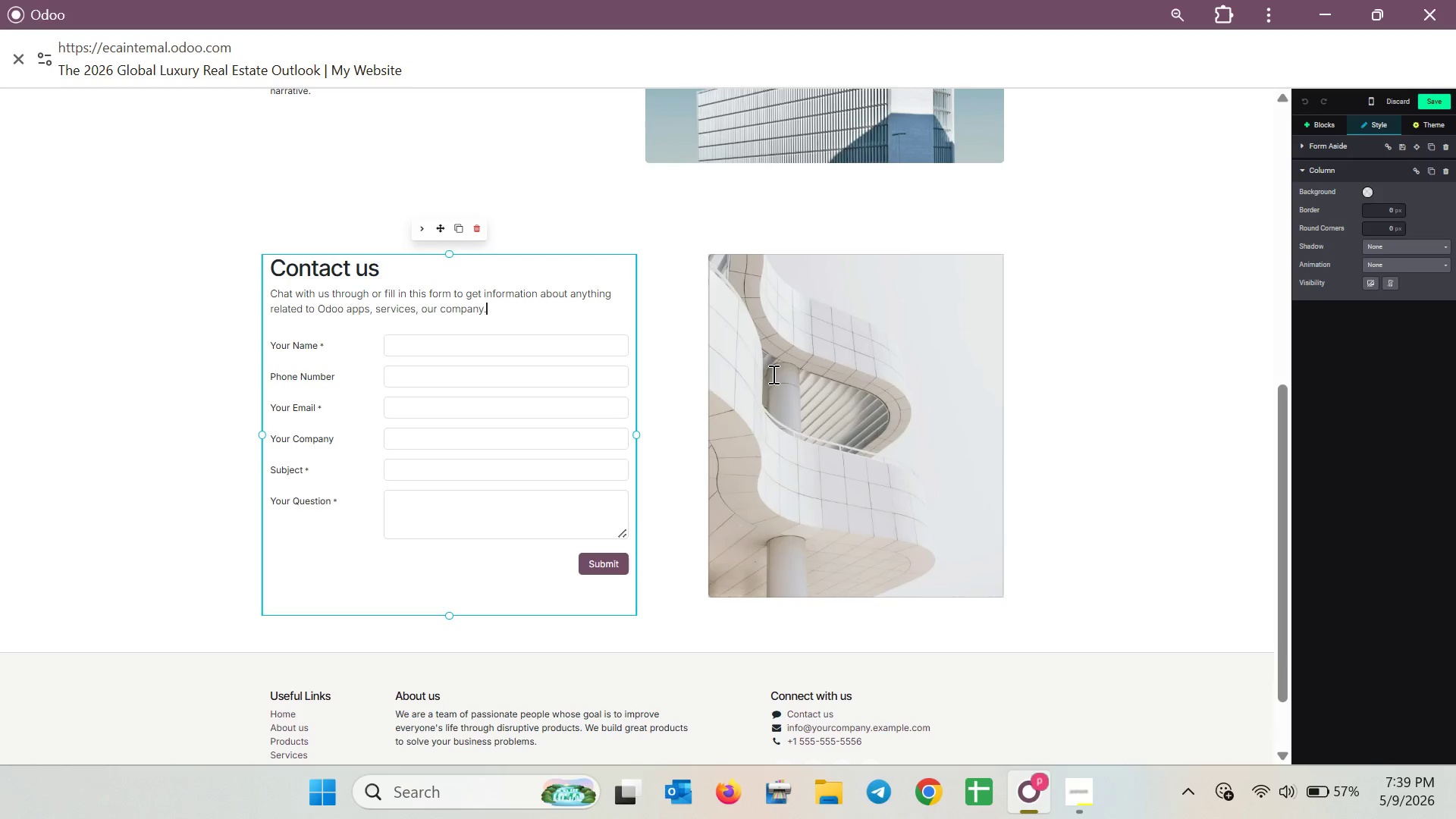 
wait(32.78)
 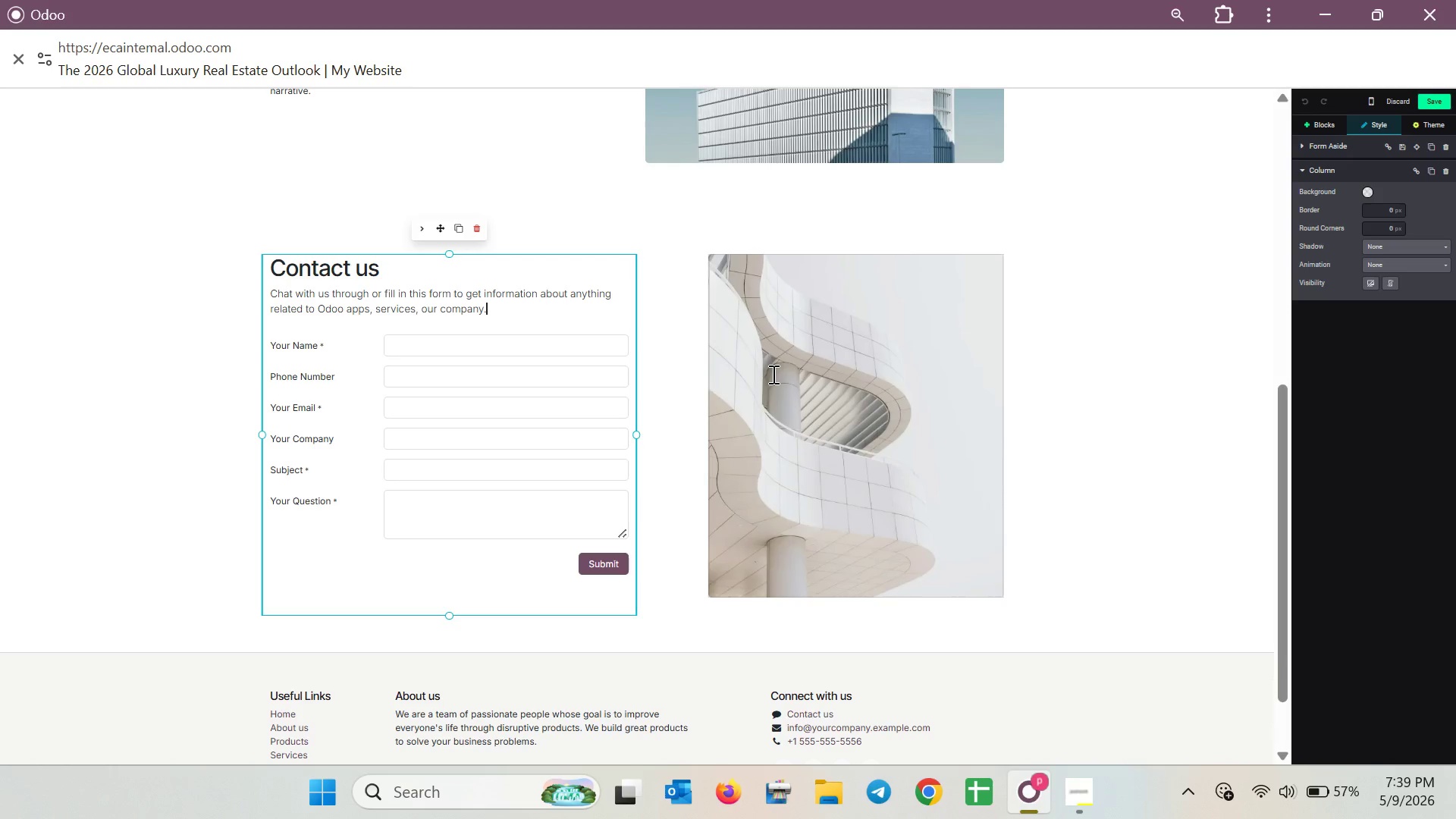 
left_click([1316, 150])
 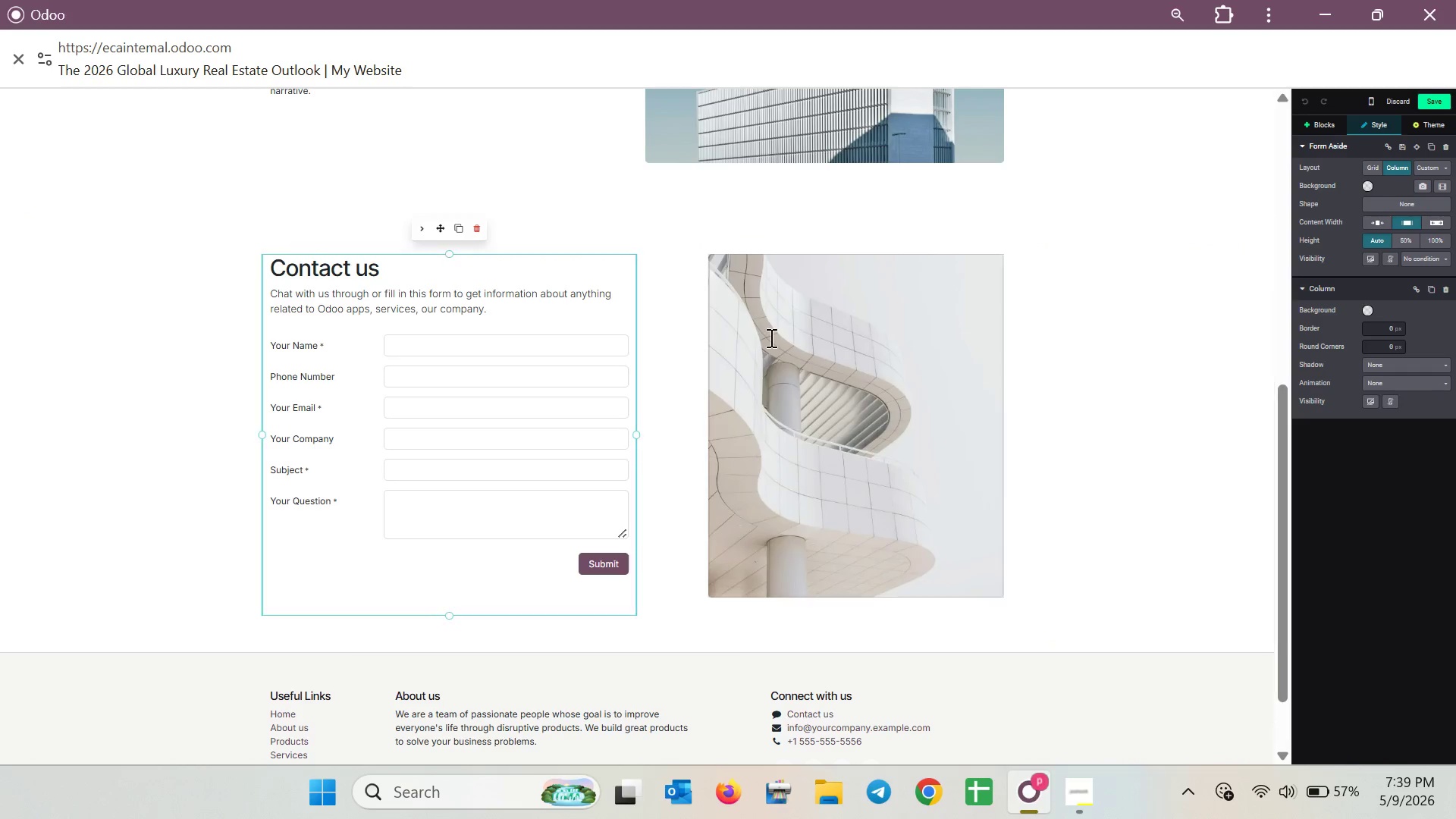 
double_click([589, 294])
 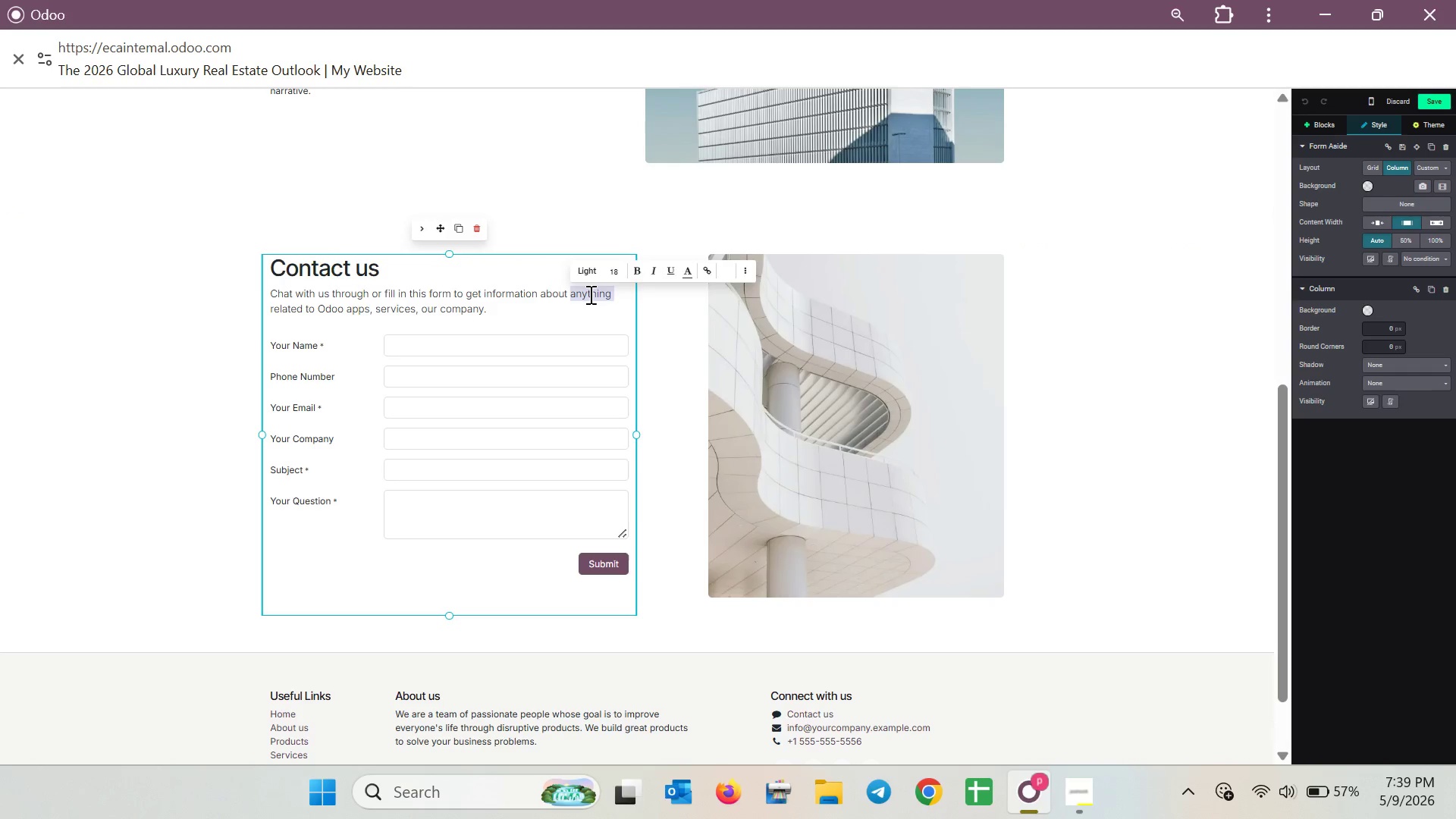 
triple_click([589, 294])
 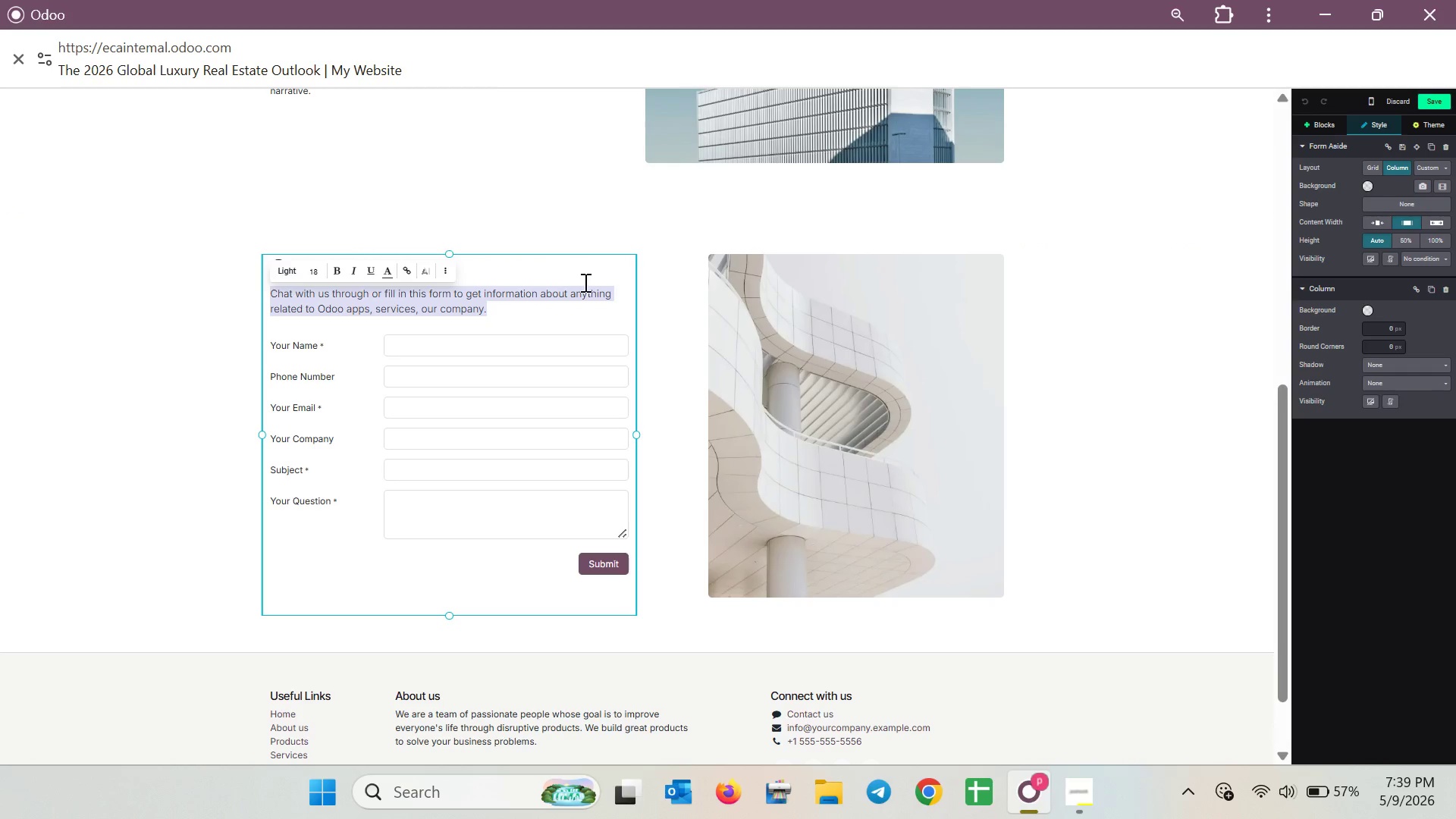 
double_click([584, 277])
 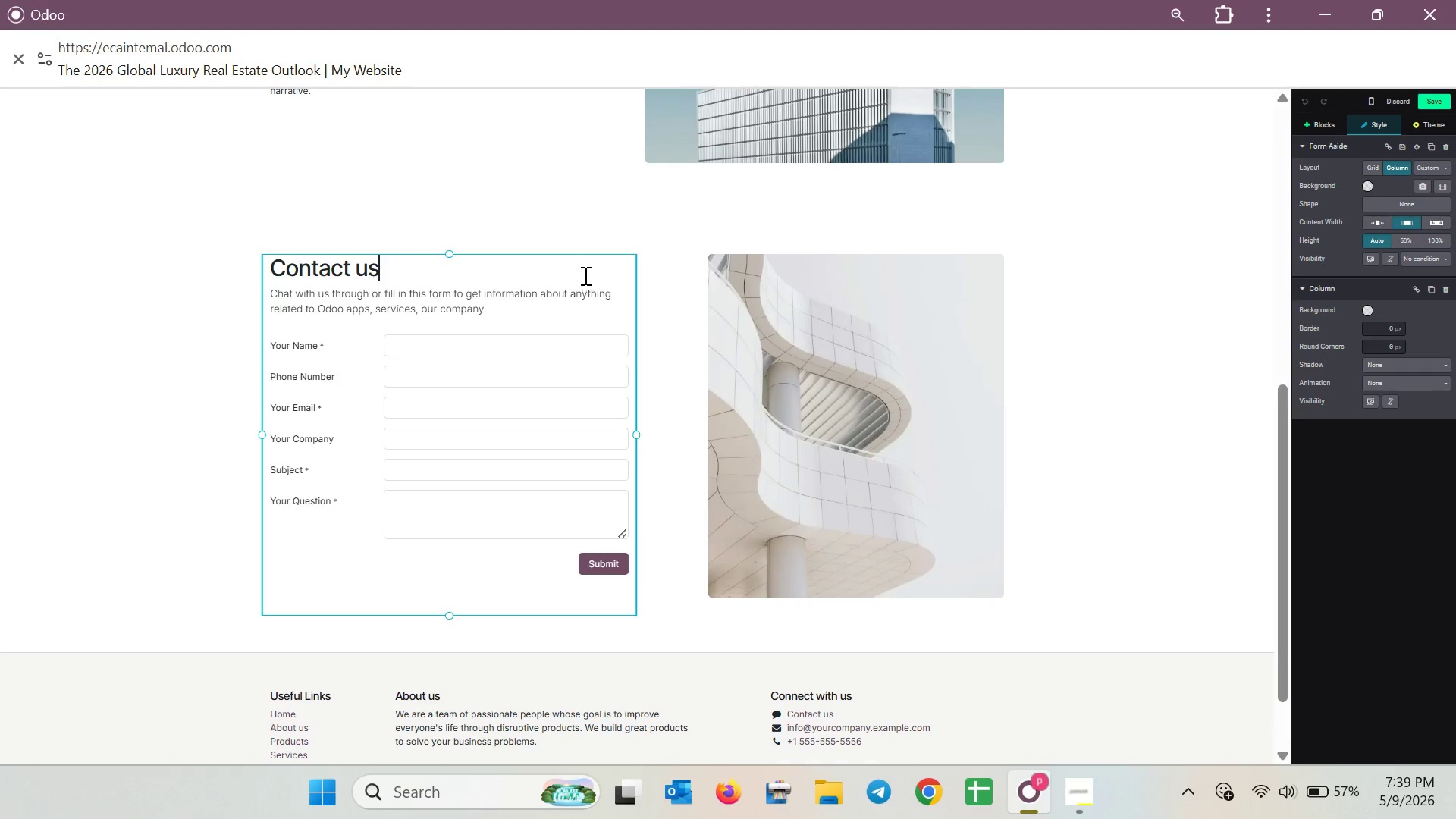 
triple_click([584, 275])
 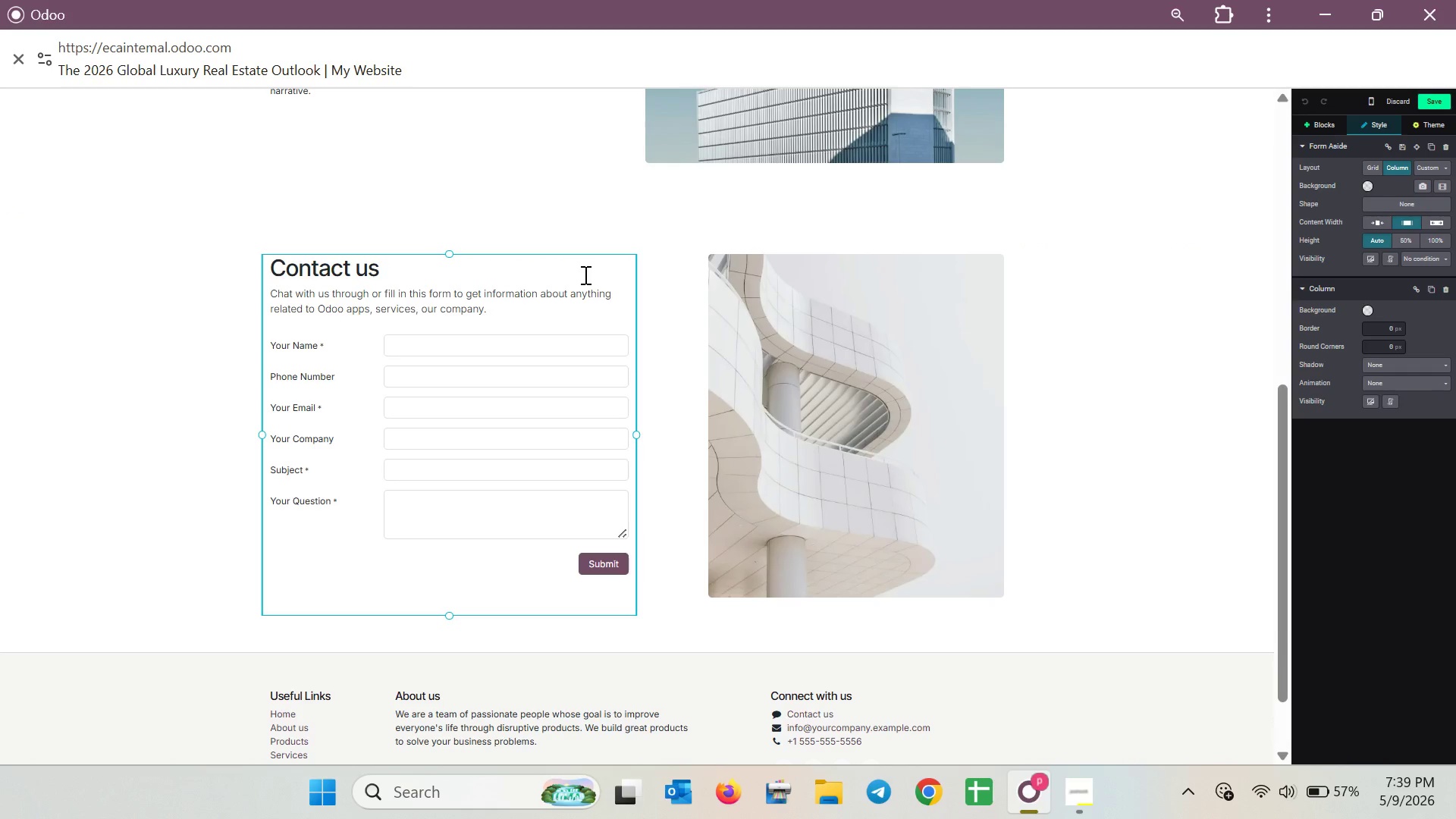 
triple_click([584, 275])
 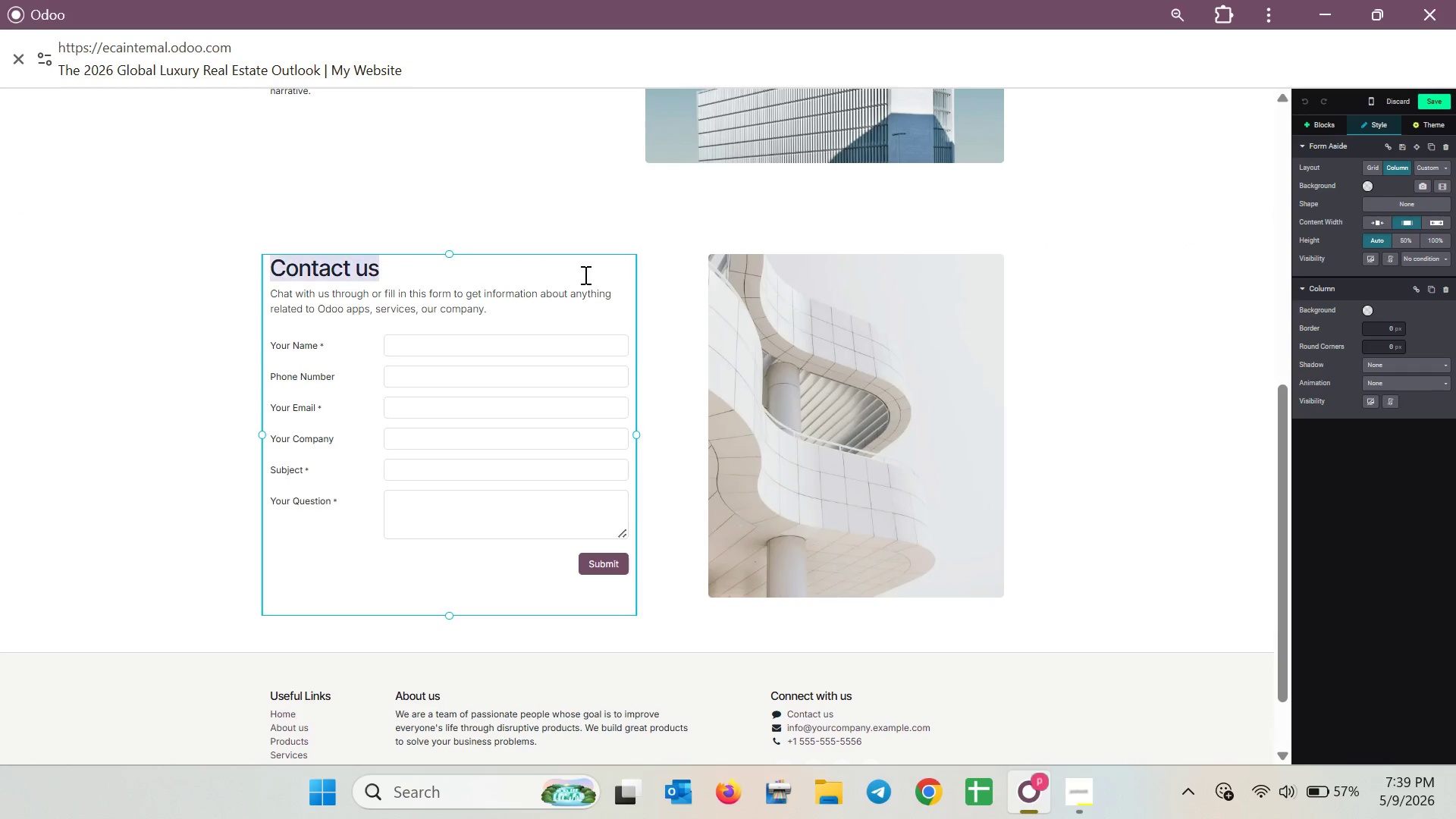 
triple_click([584, 275])
 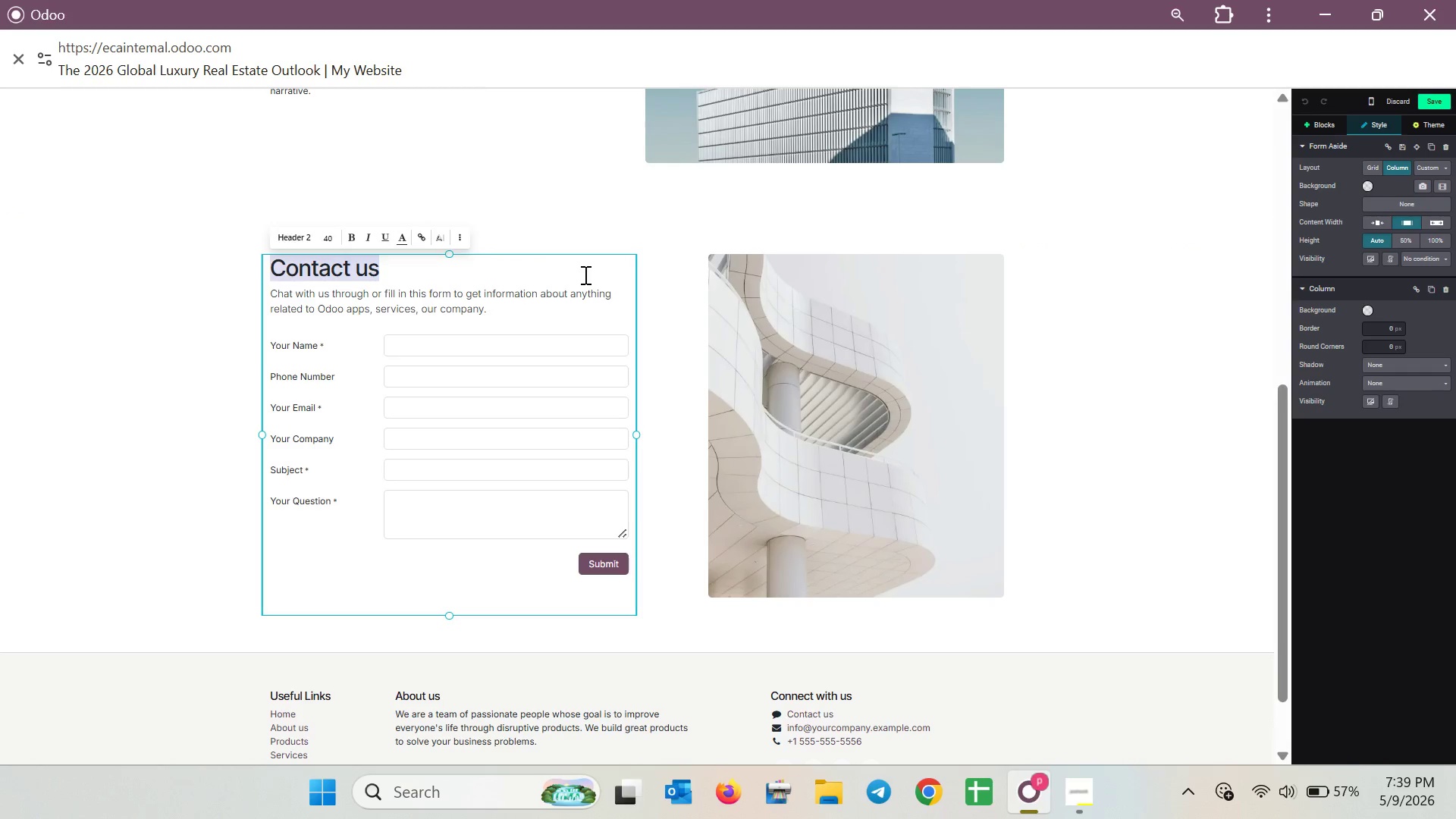 
triple_click([584, 275])
 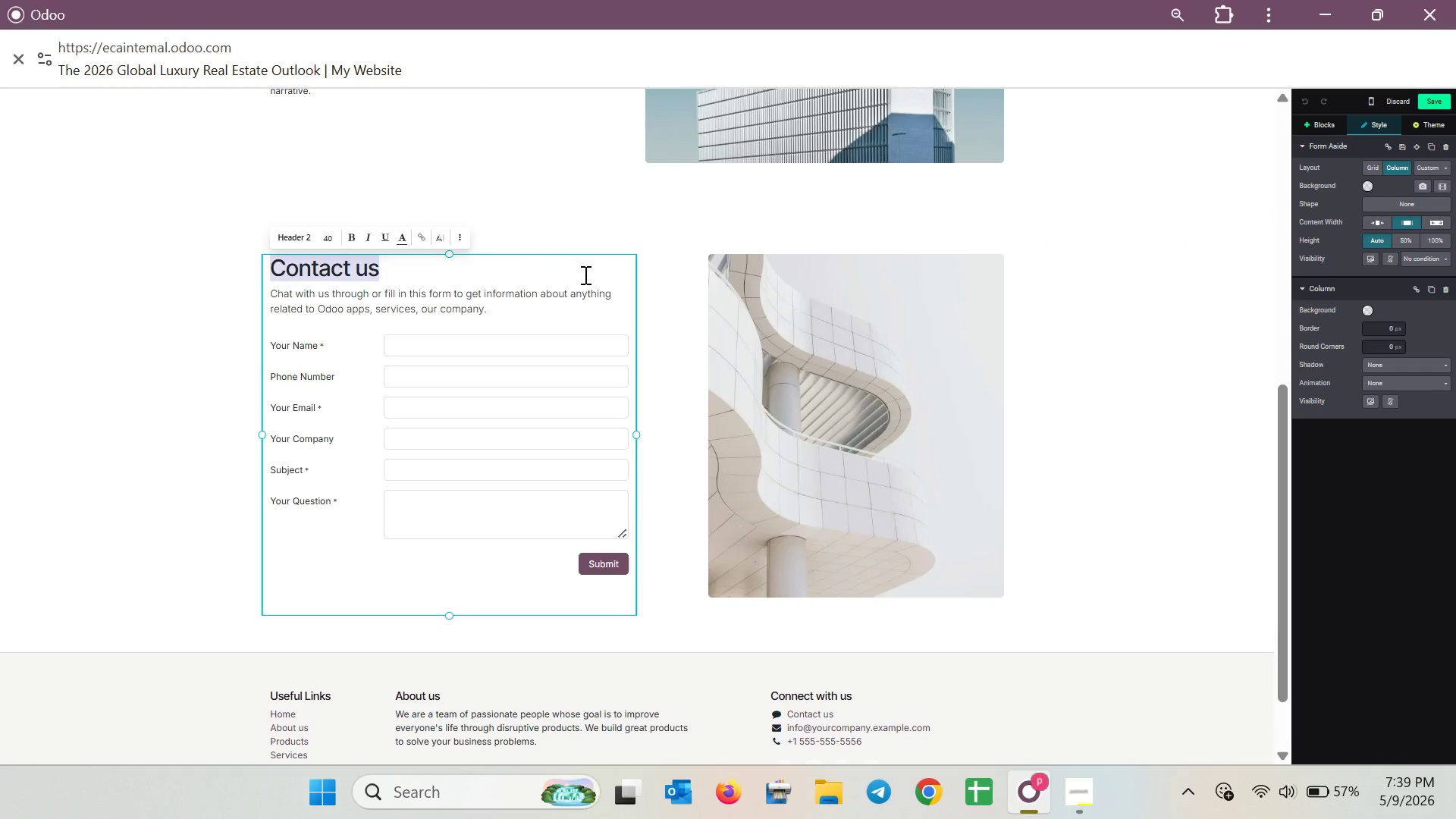 
triple_click([584, 275])
 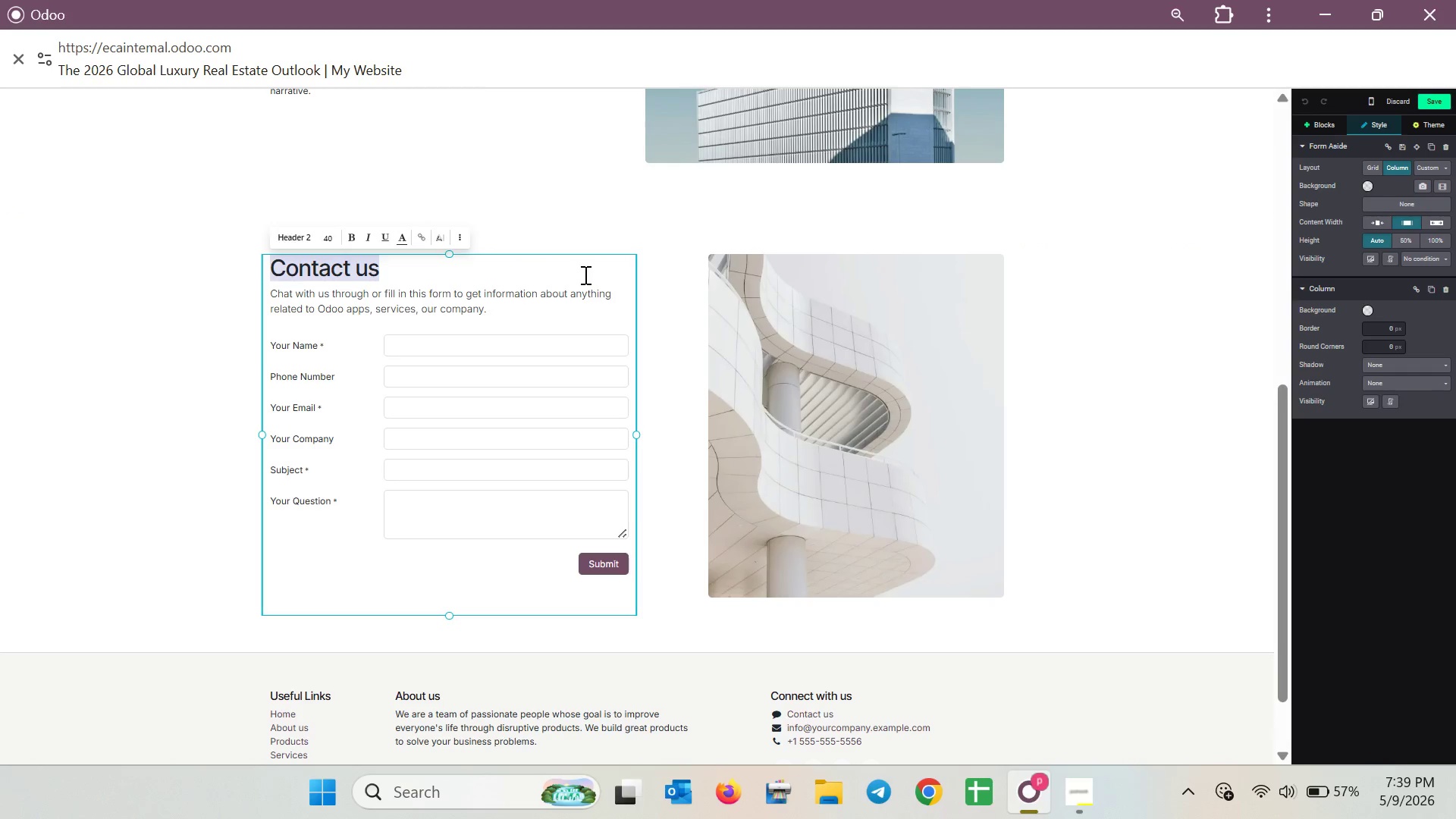 
triple_click([584, 275])
 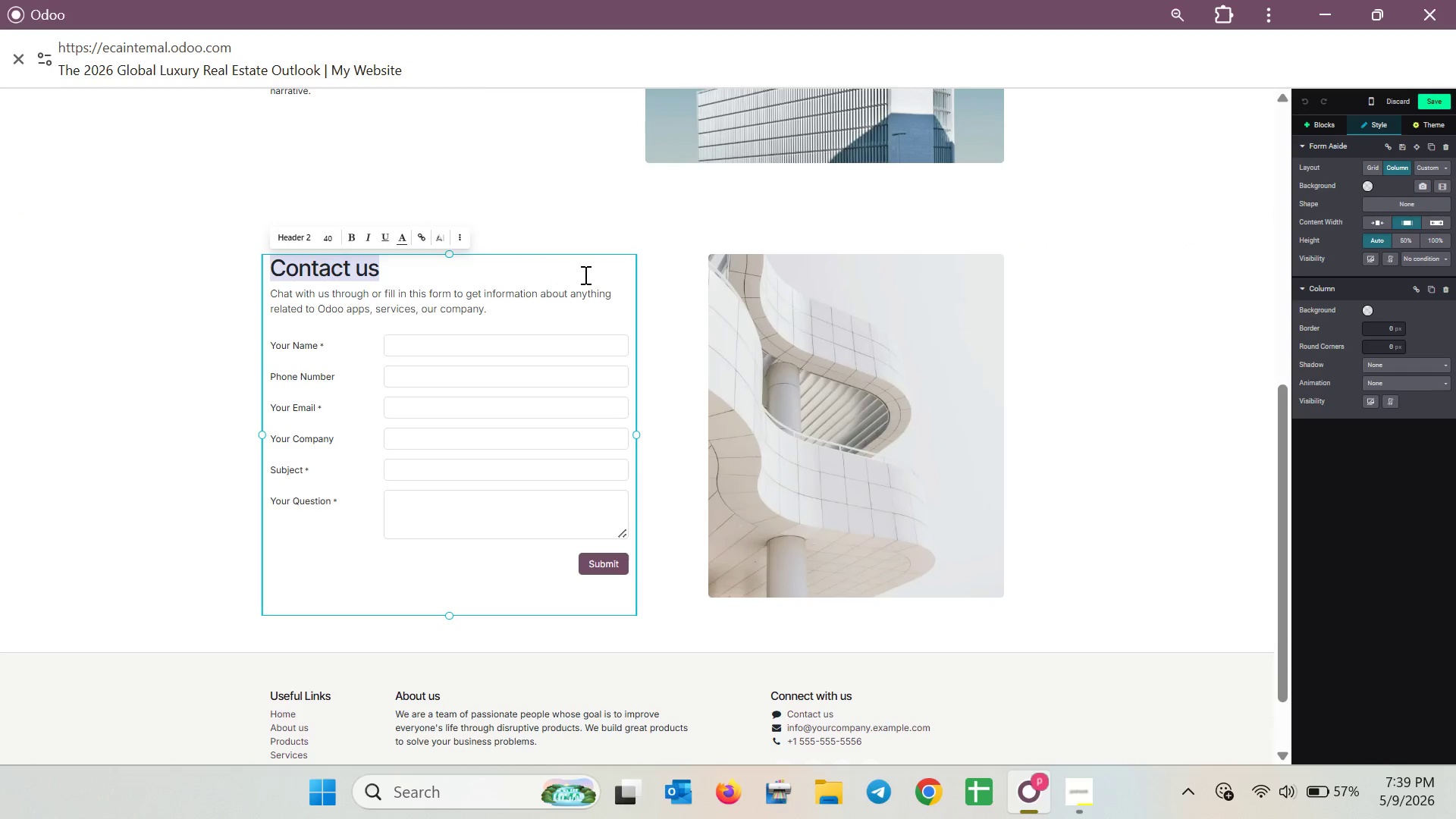 
triple_click([584, 275])
 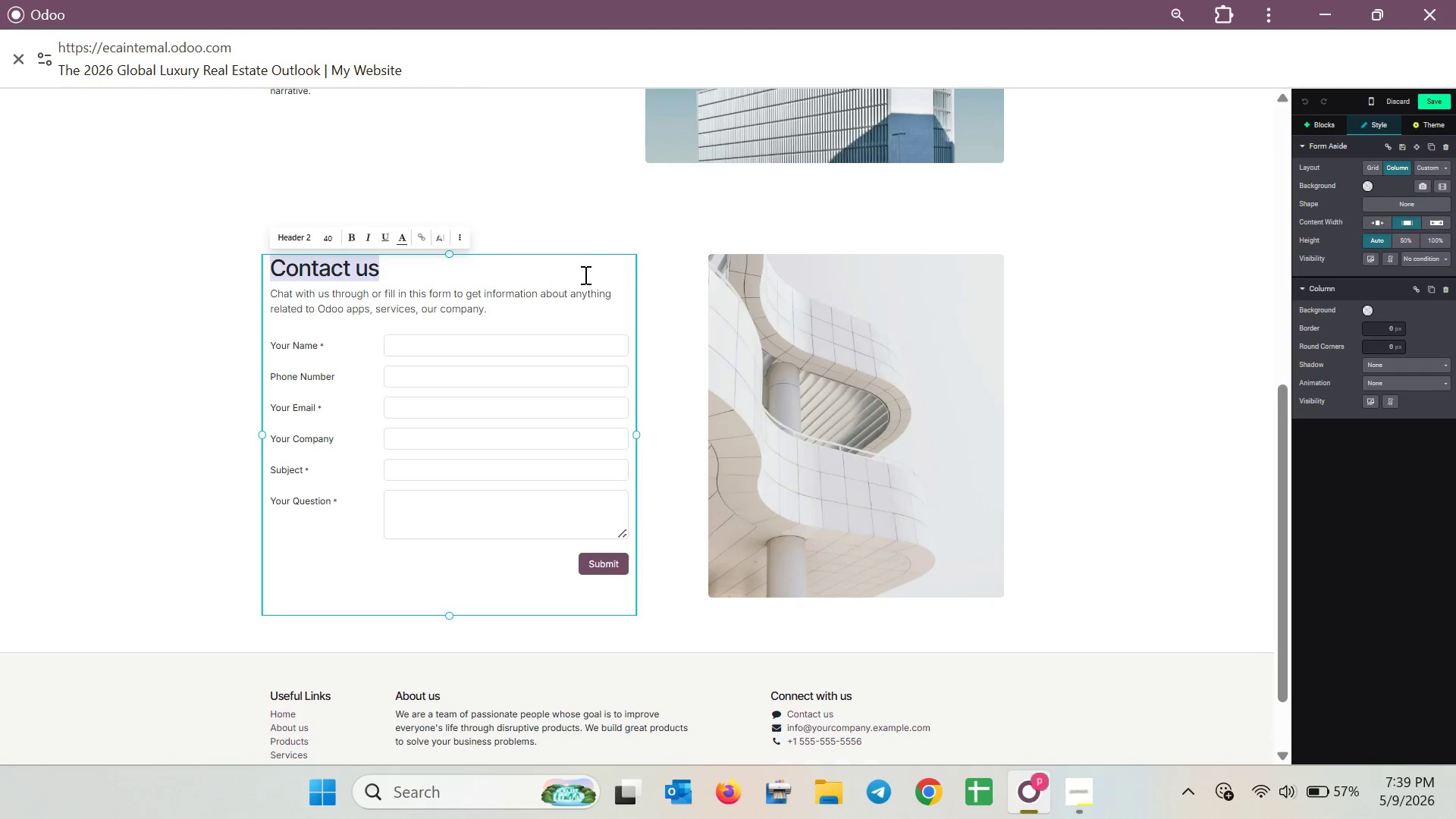 
triple_click([584, 275])
 